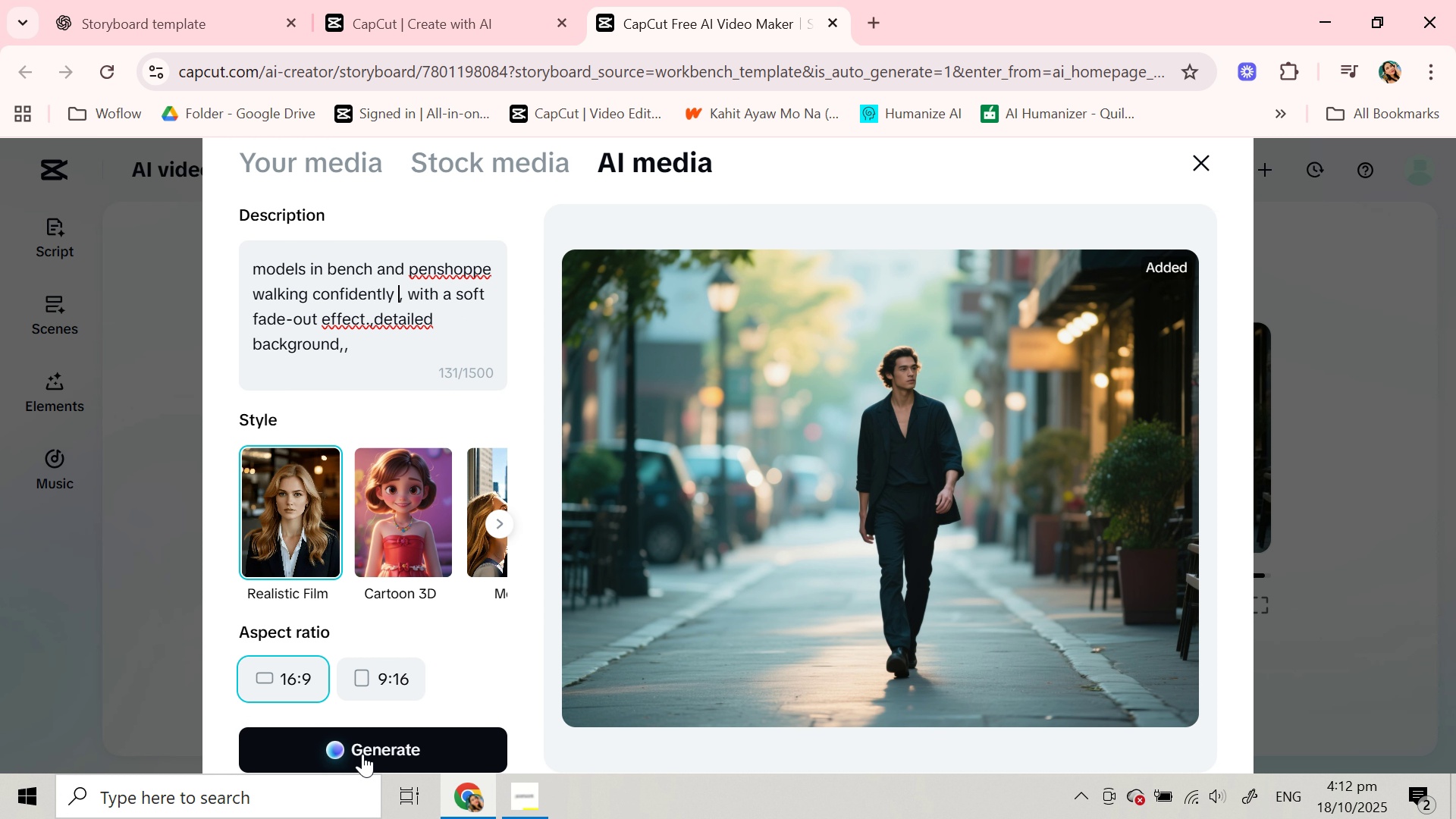 
left_click([364, 753])
 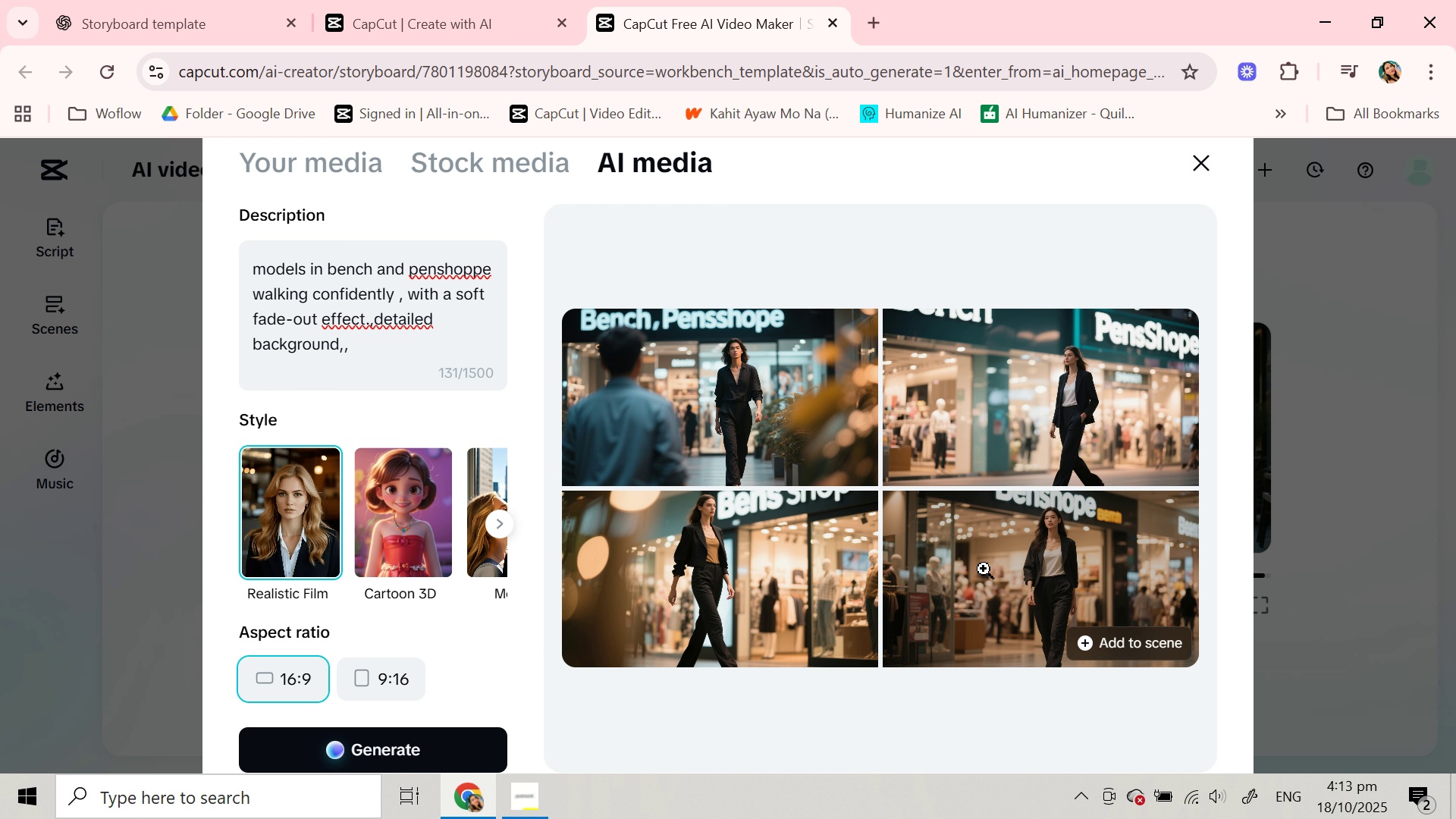 
wait(20.36)
 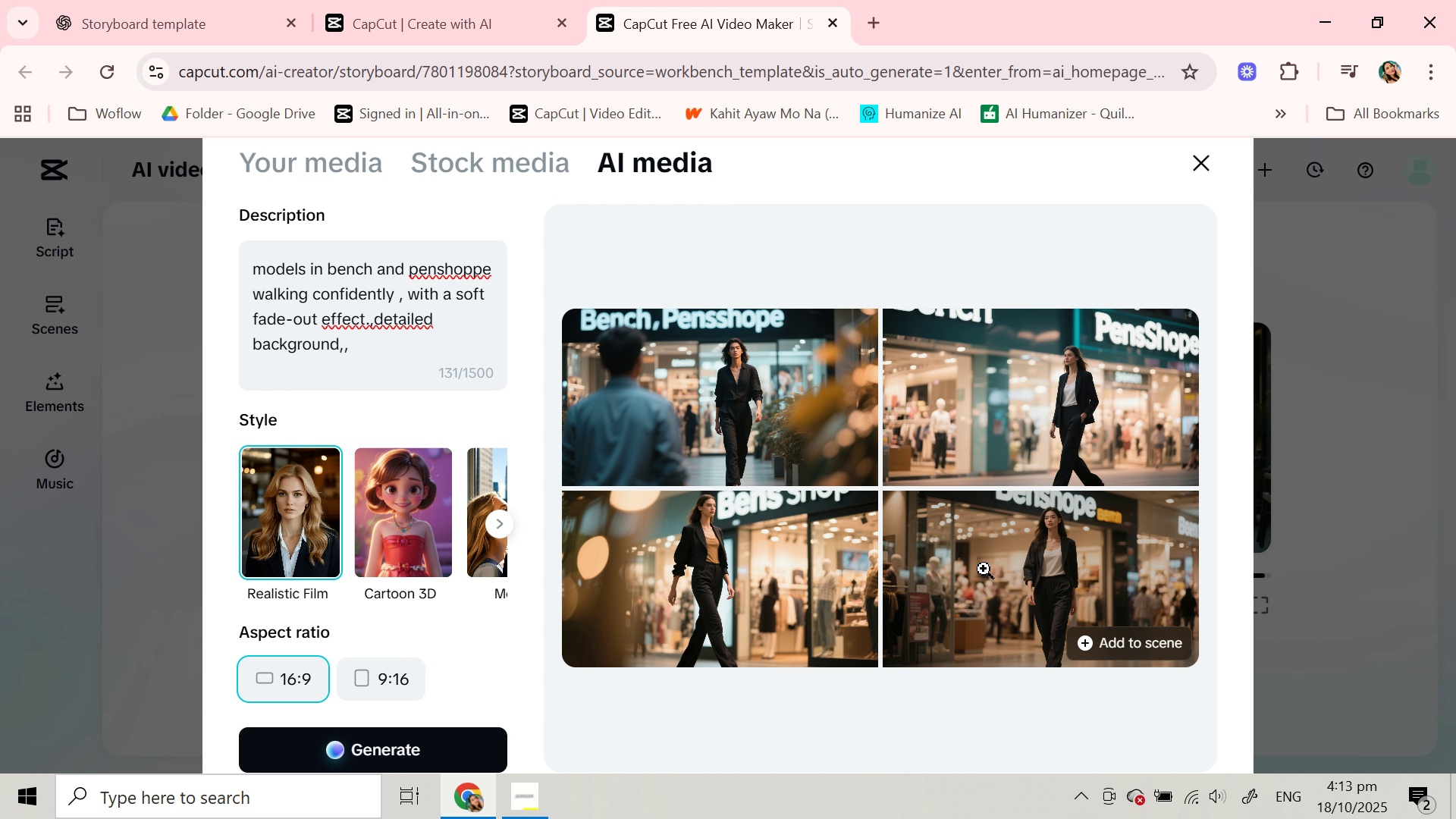 
left_click([1021, 401])
 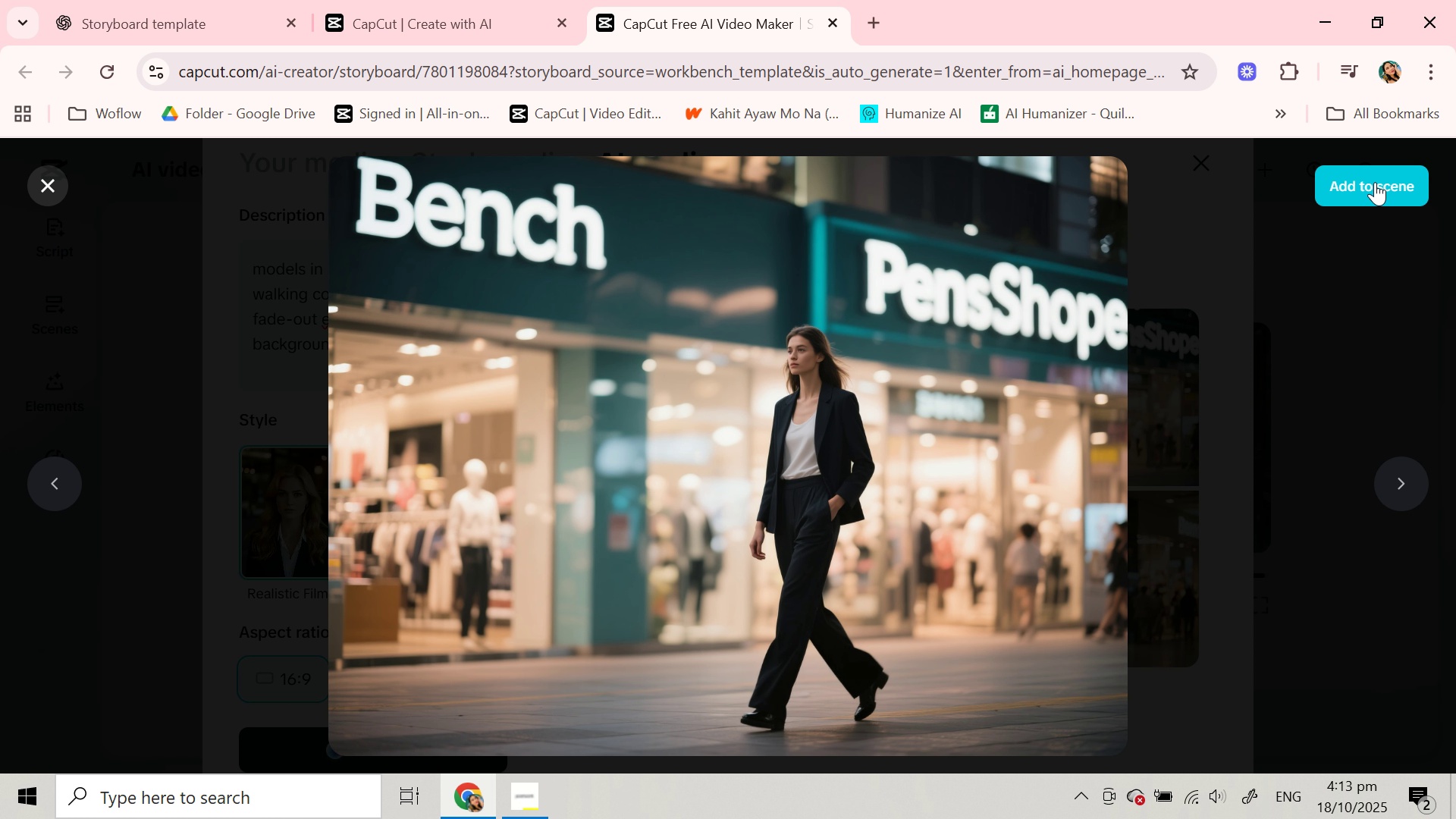 
wait(5.12)
 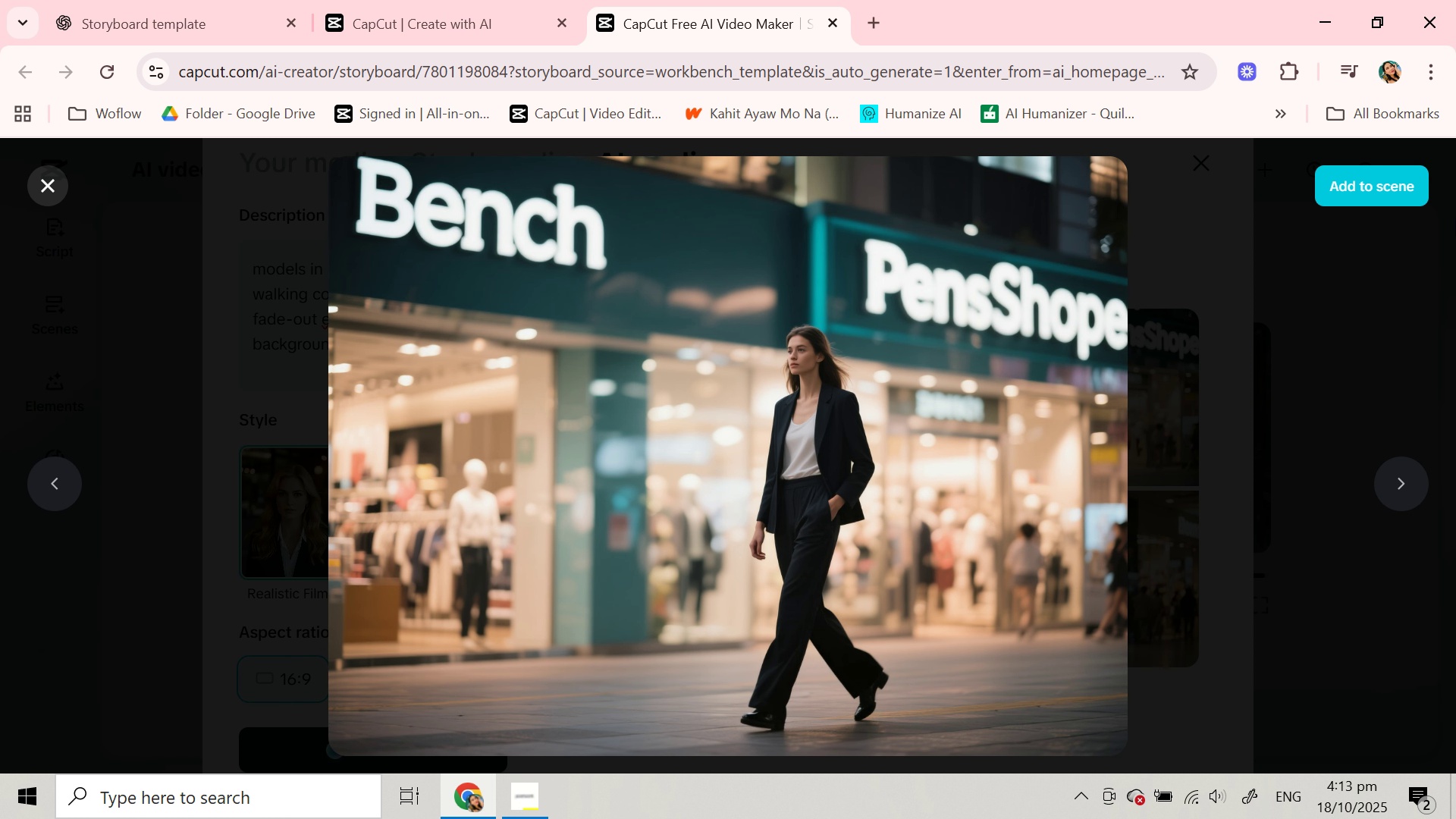 
left_click([1375, 182])
 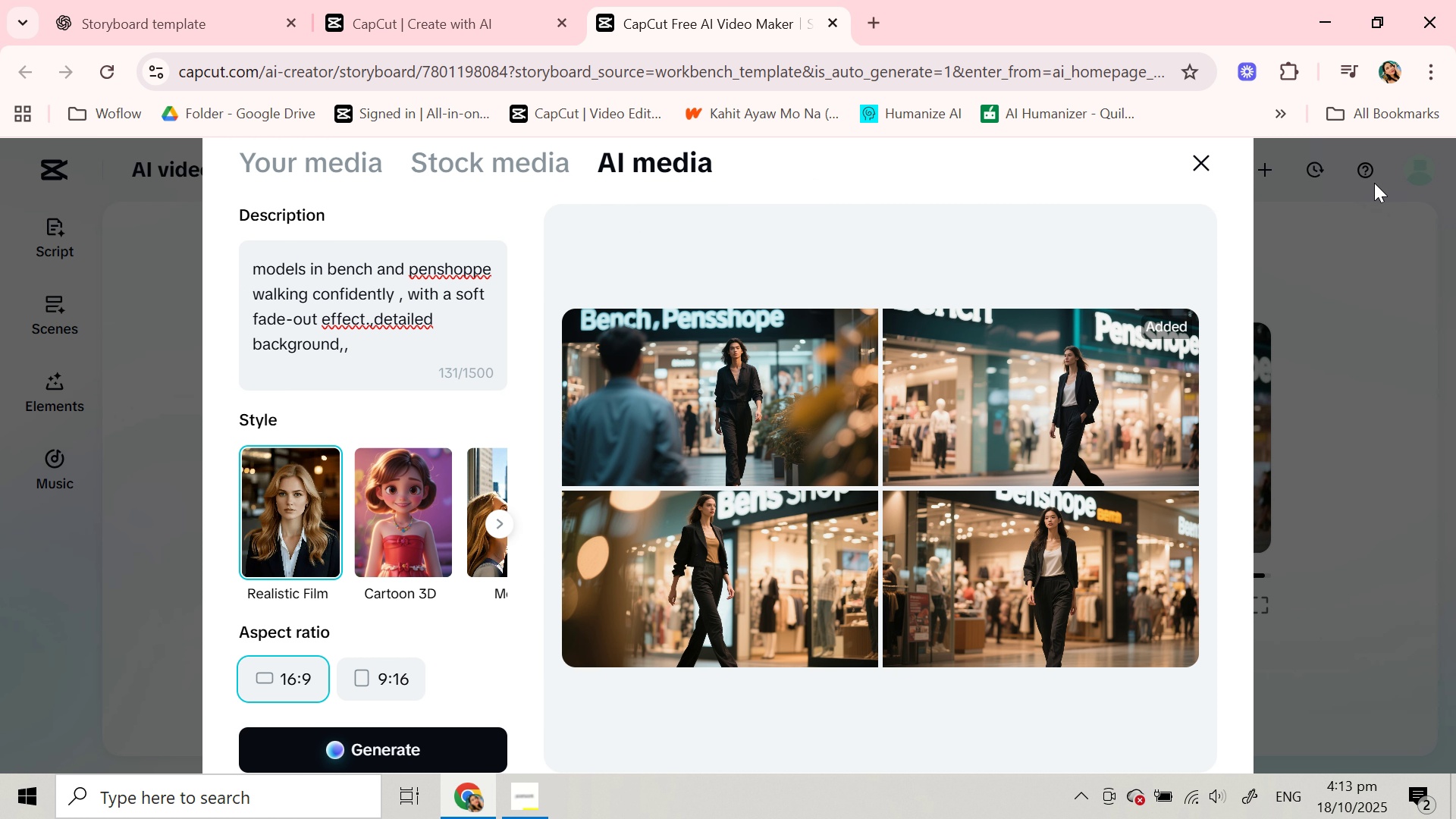 
left_click([1210, 169])
 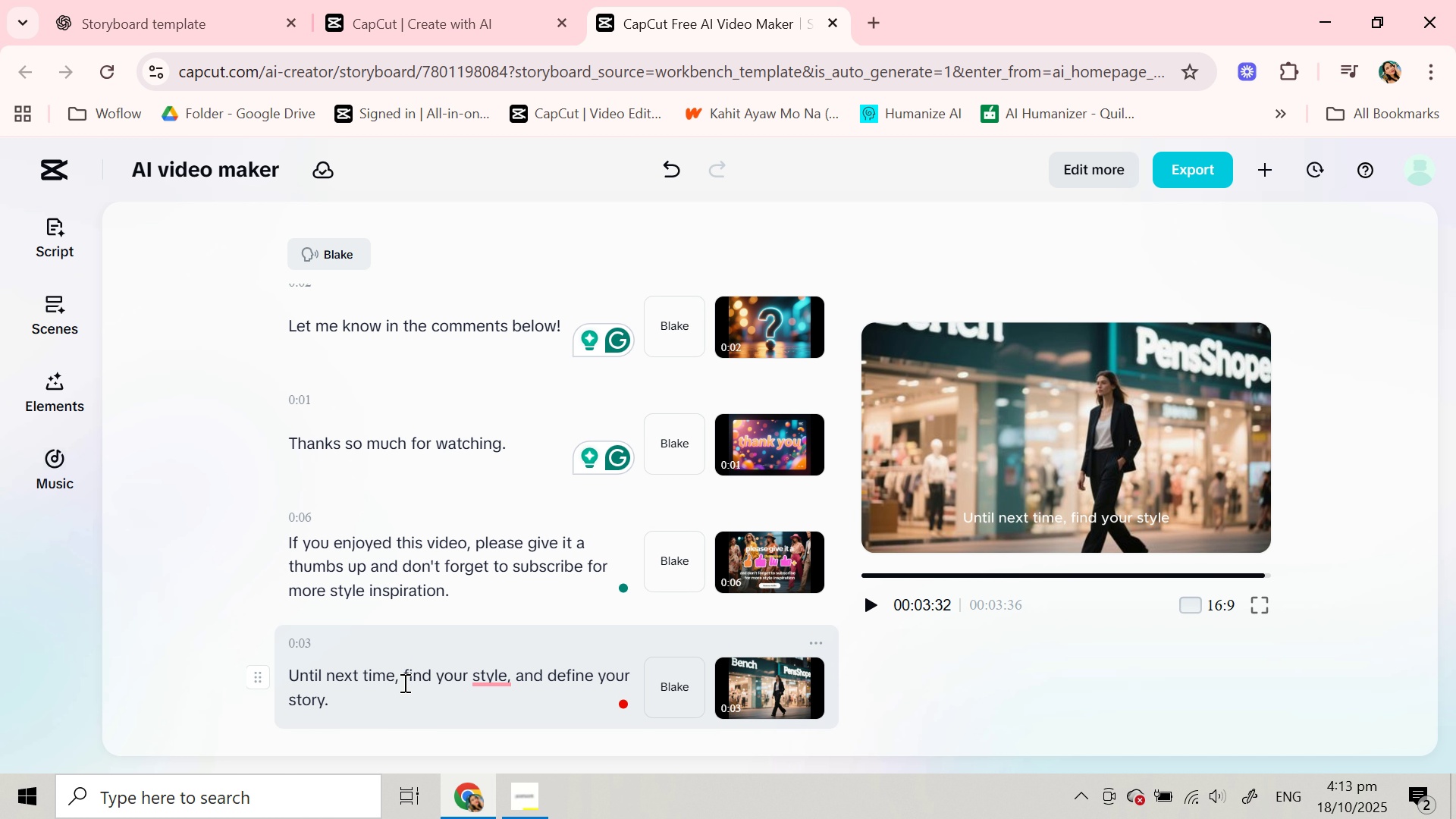 
wait(6.82)
 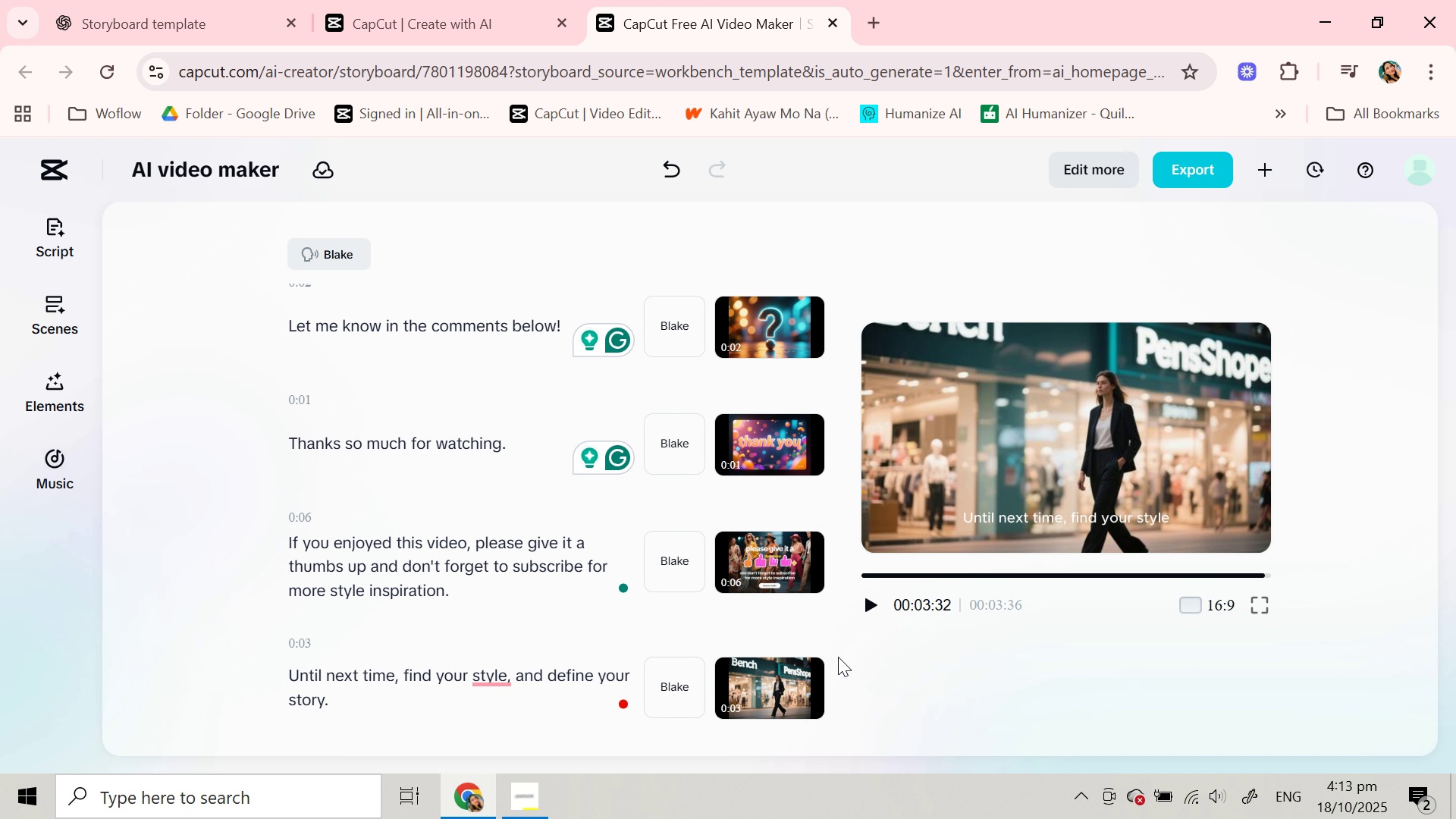 
key(Enter)
 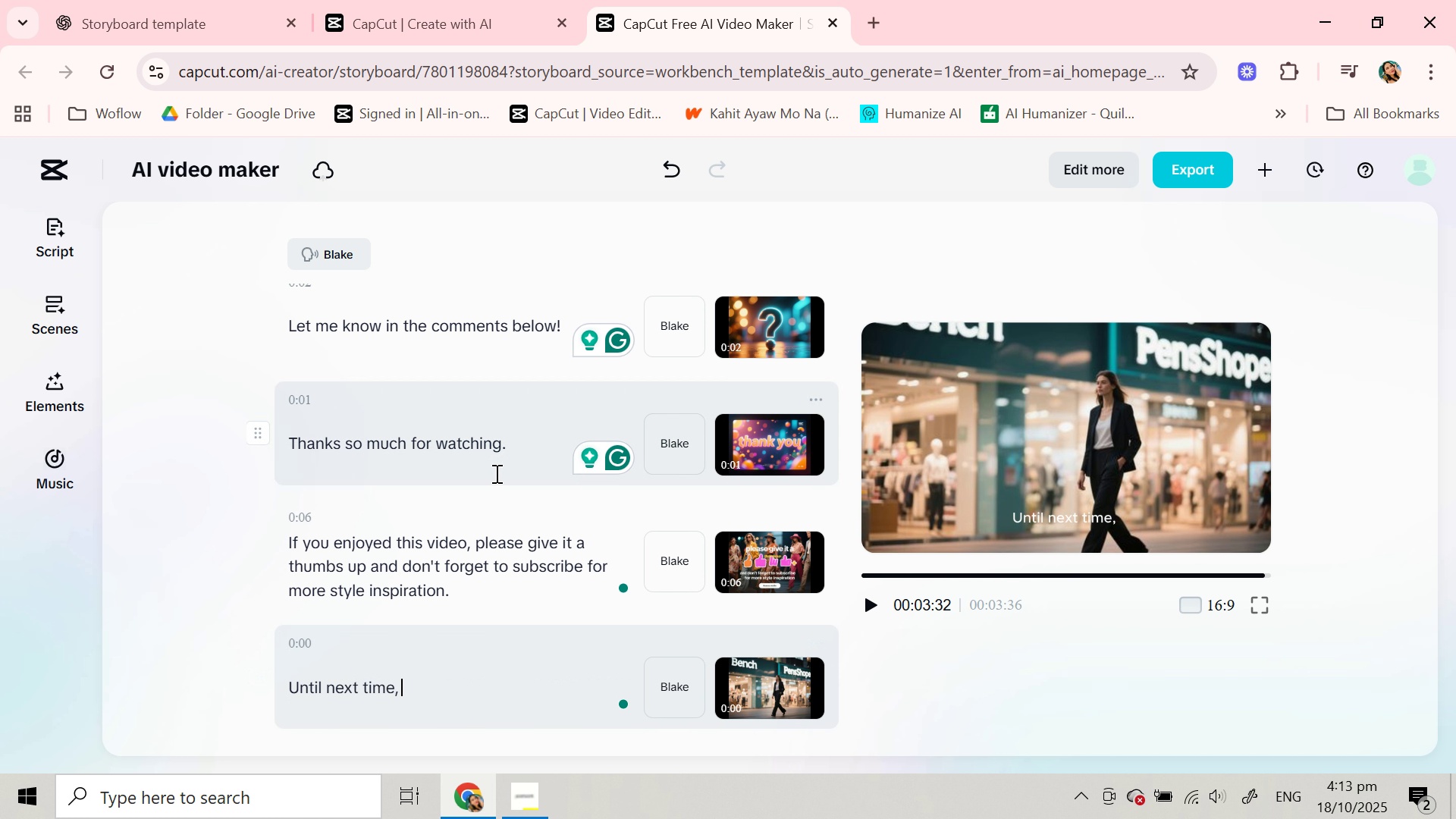 
scroll: coordinate [492, 476], scroll_direction: down, amount: 2.0
 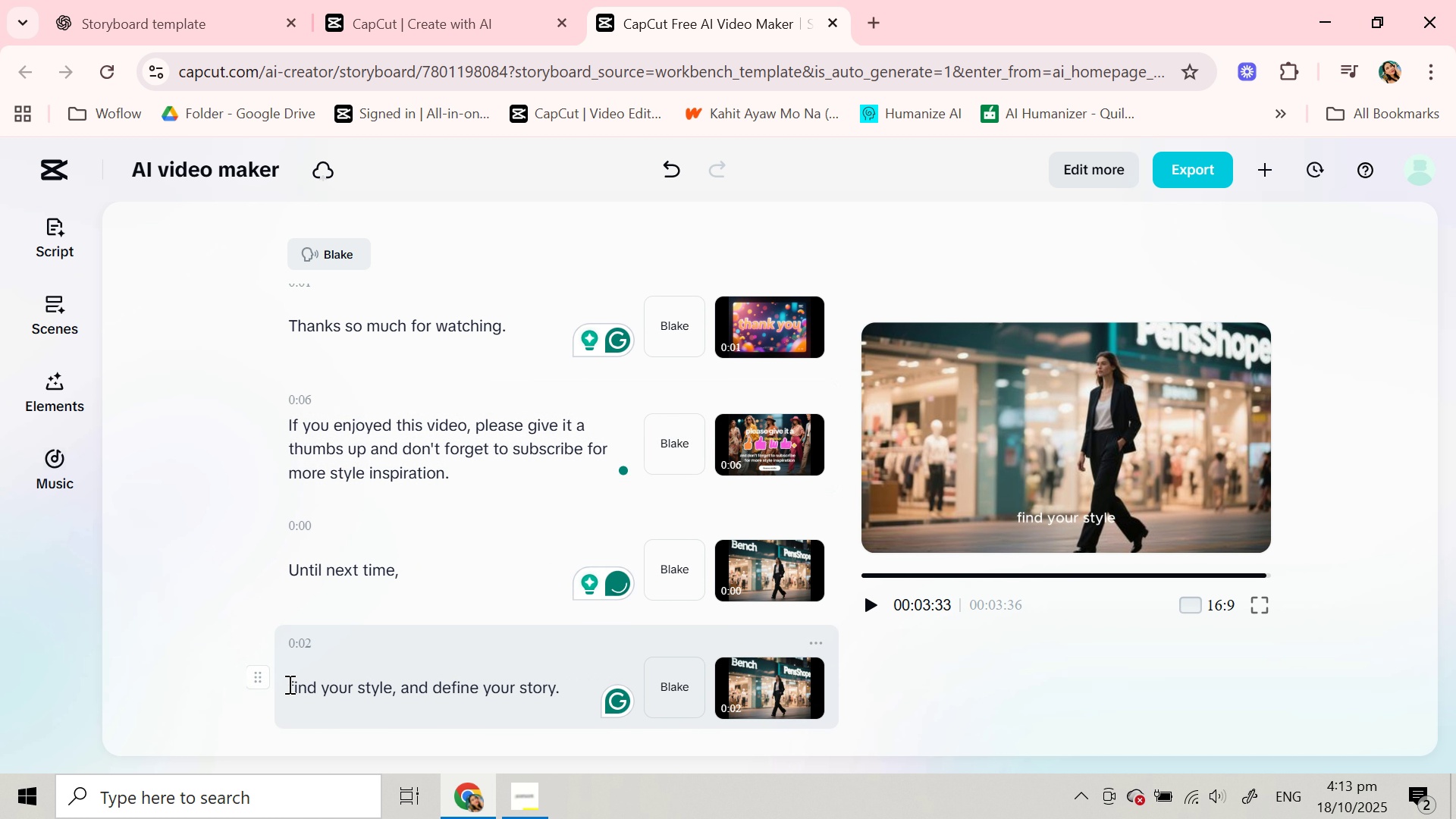 
left_click_drag(start_coordinate=[288, 684], to_coordinate=[570, 684])
 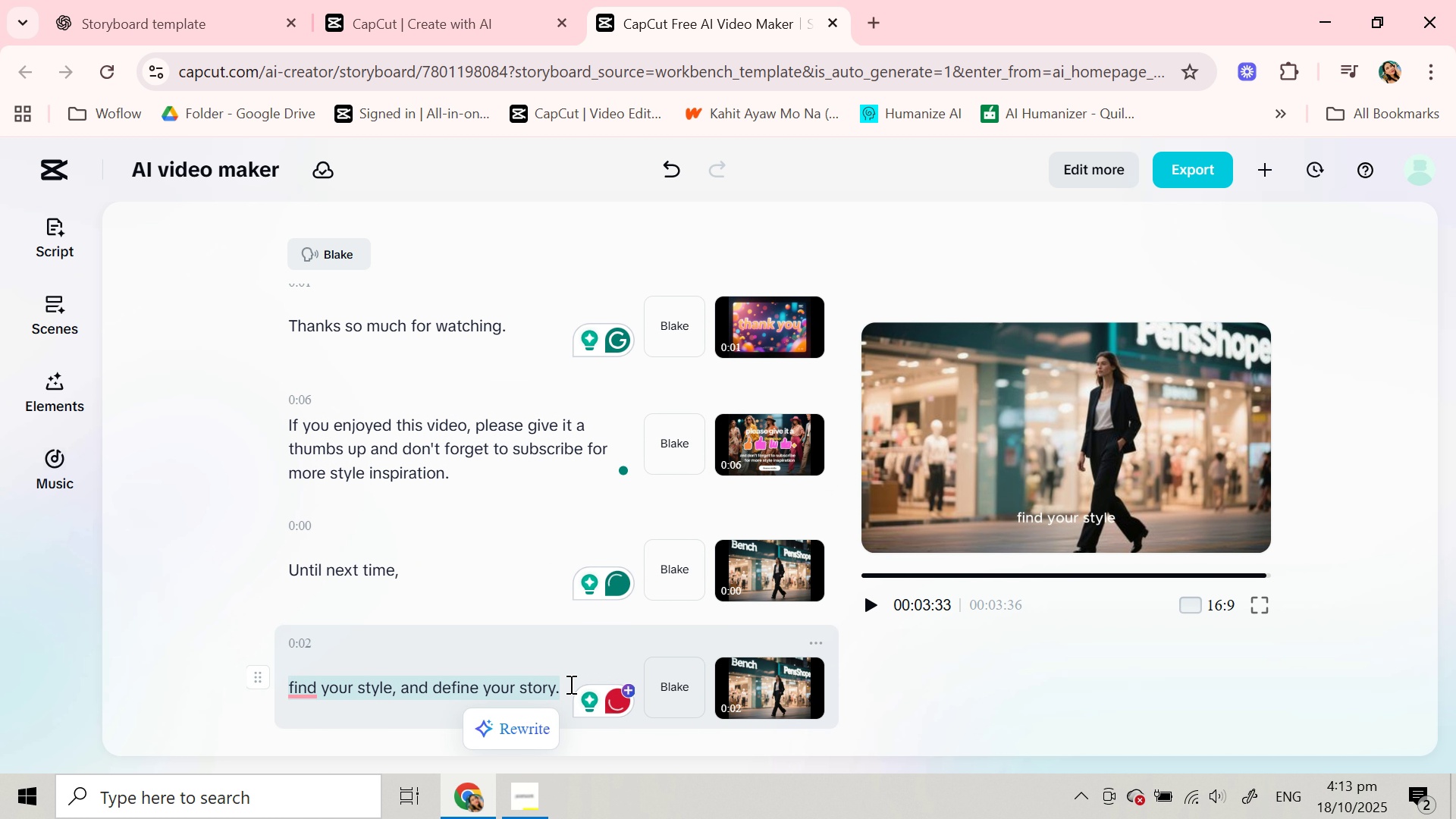 
key(Control+C)
 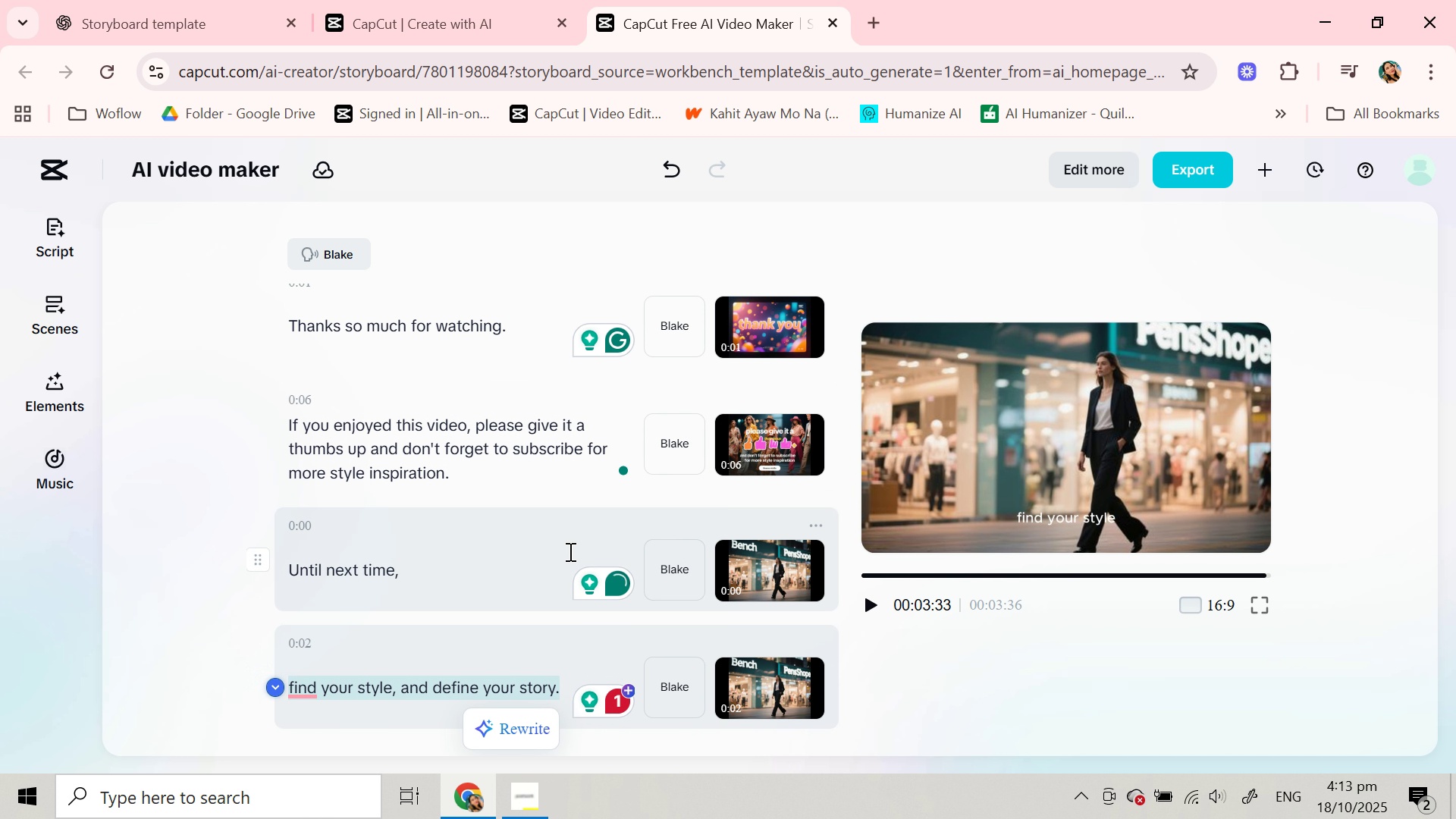 
scroll: coordinate [569, 551], scroll_direction: up, amount: 3.0
 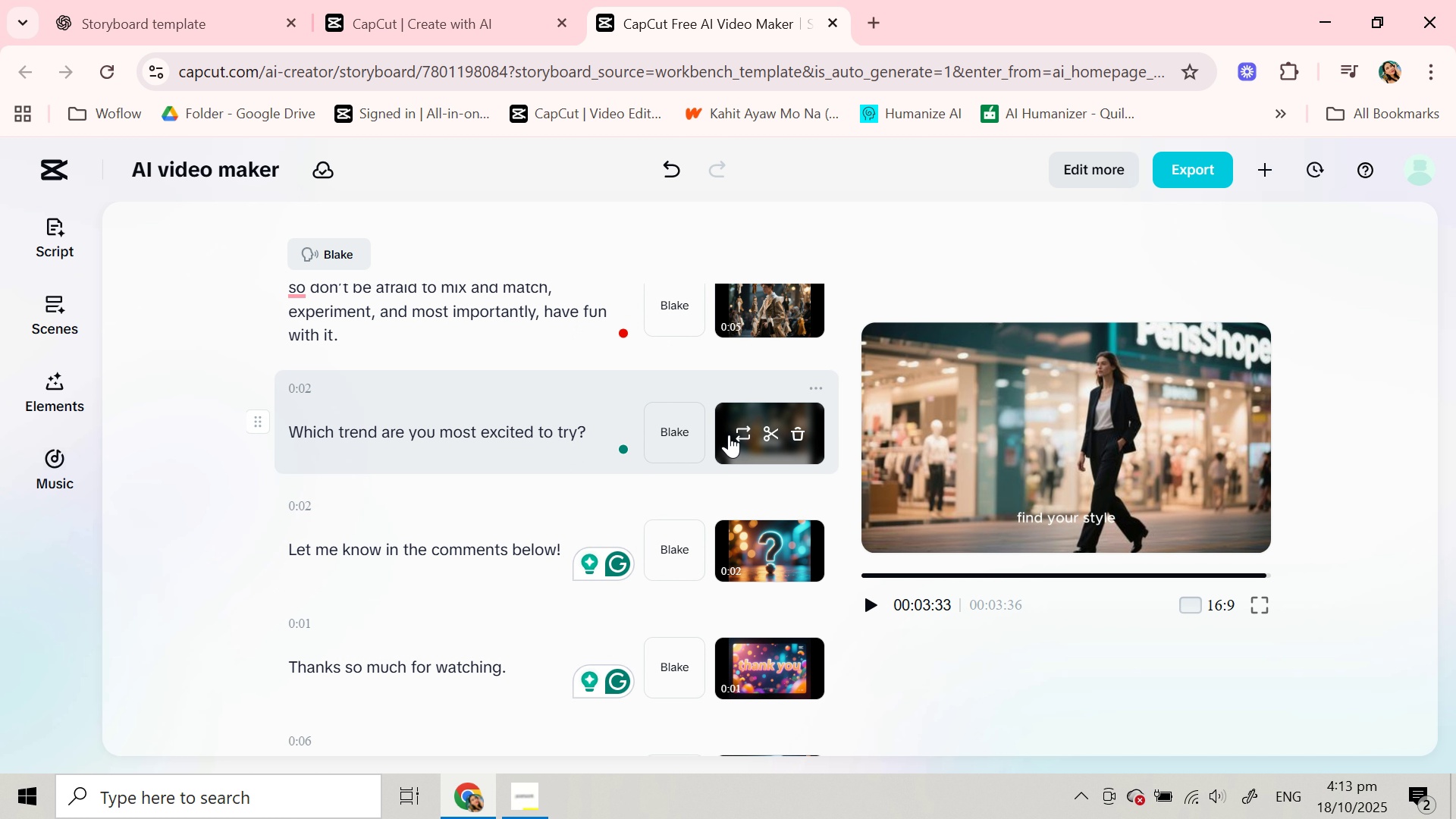 
left_click([738, 434])
 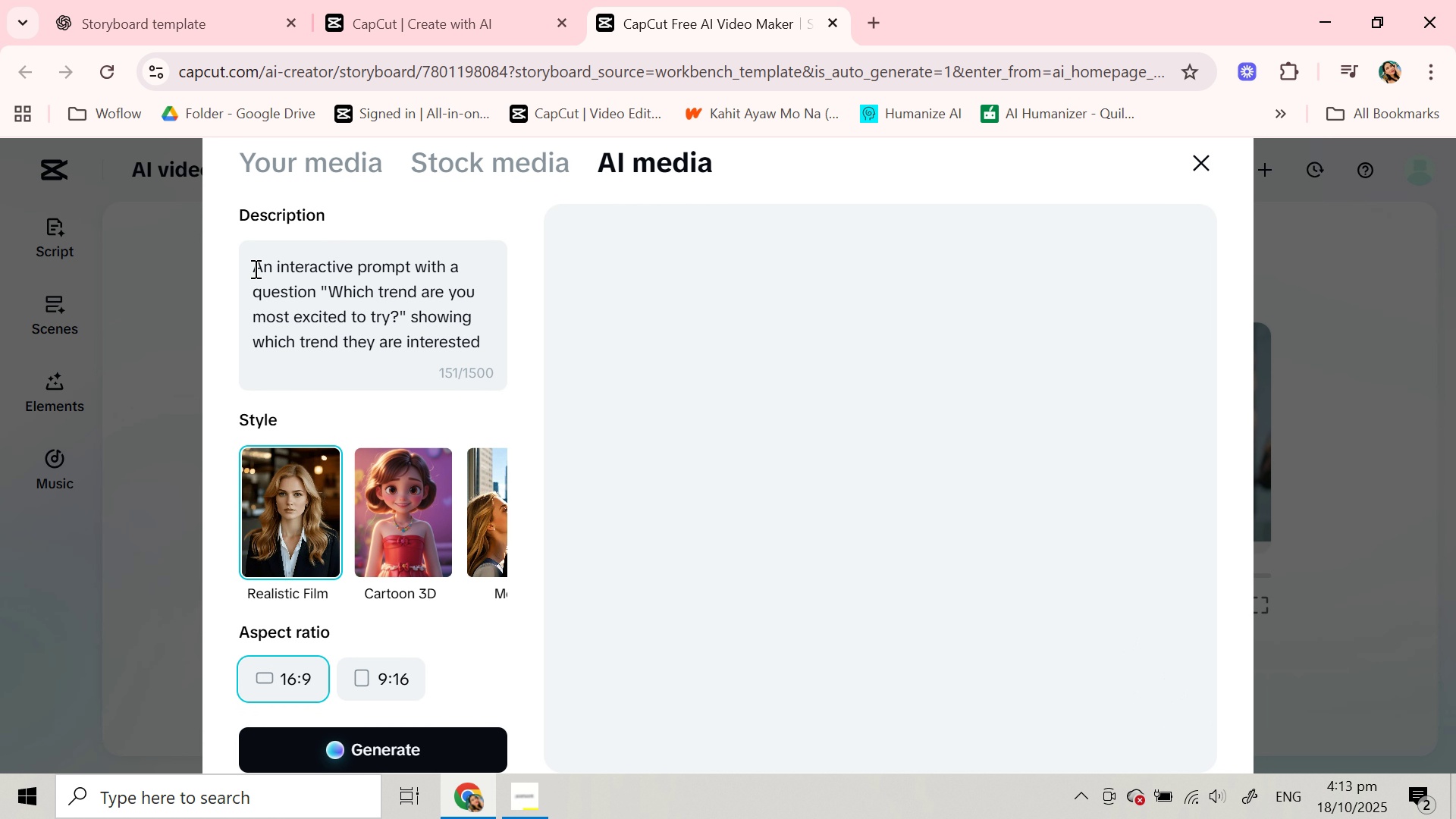 
left_click_drag(start_coordinate=[254, 268], to_coordinate=[560, 362])
 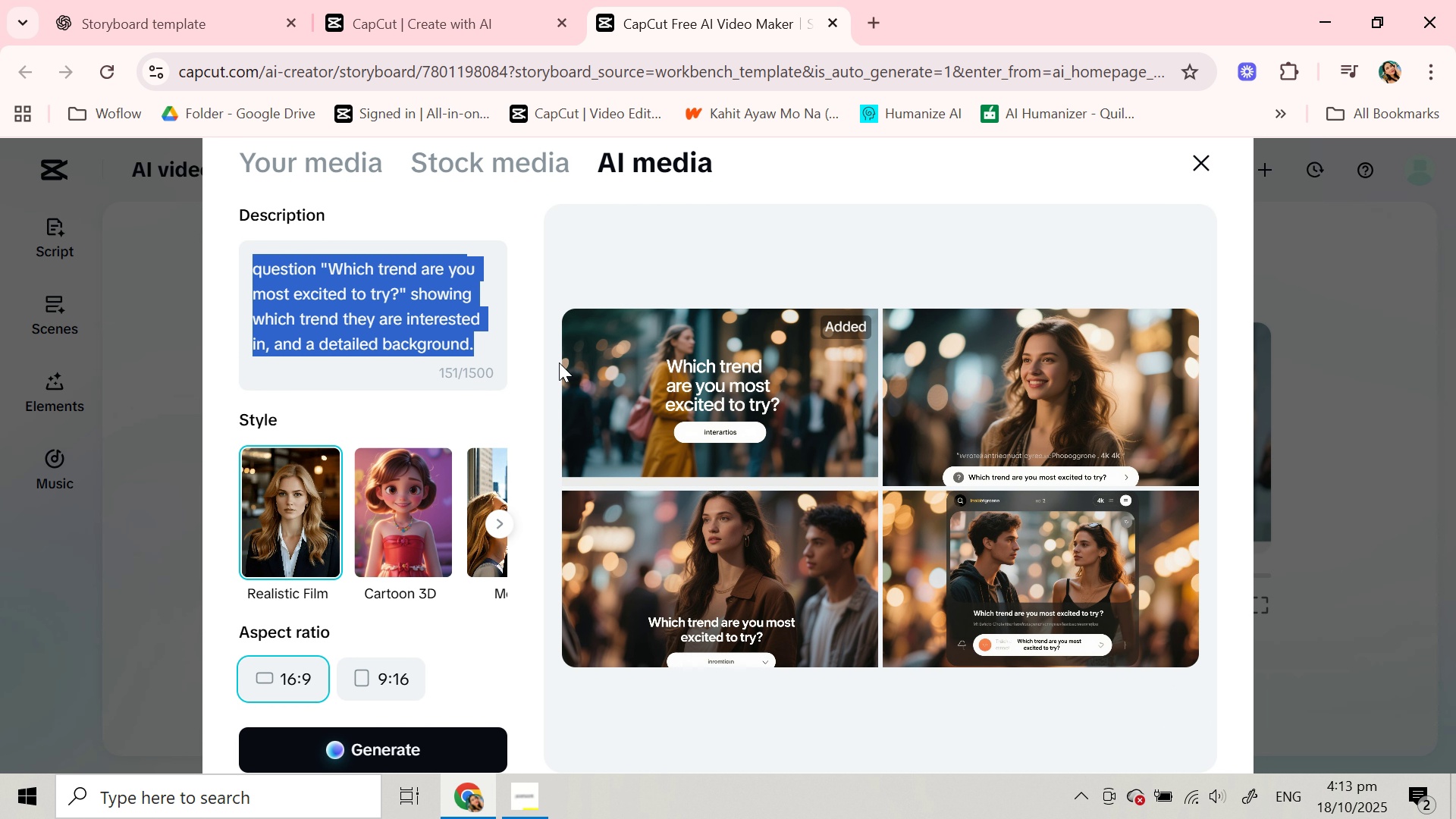 
key(Control+C)
 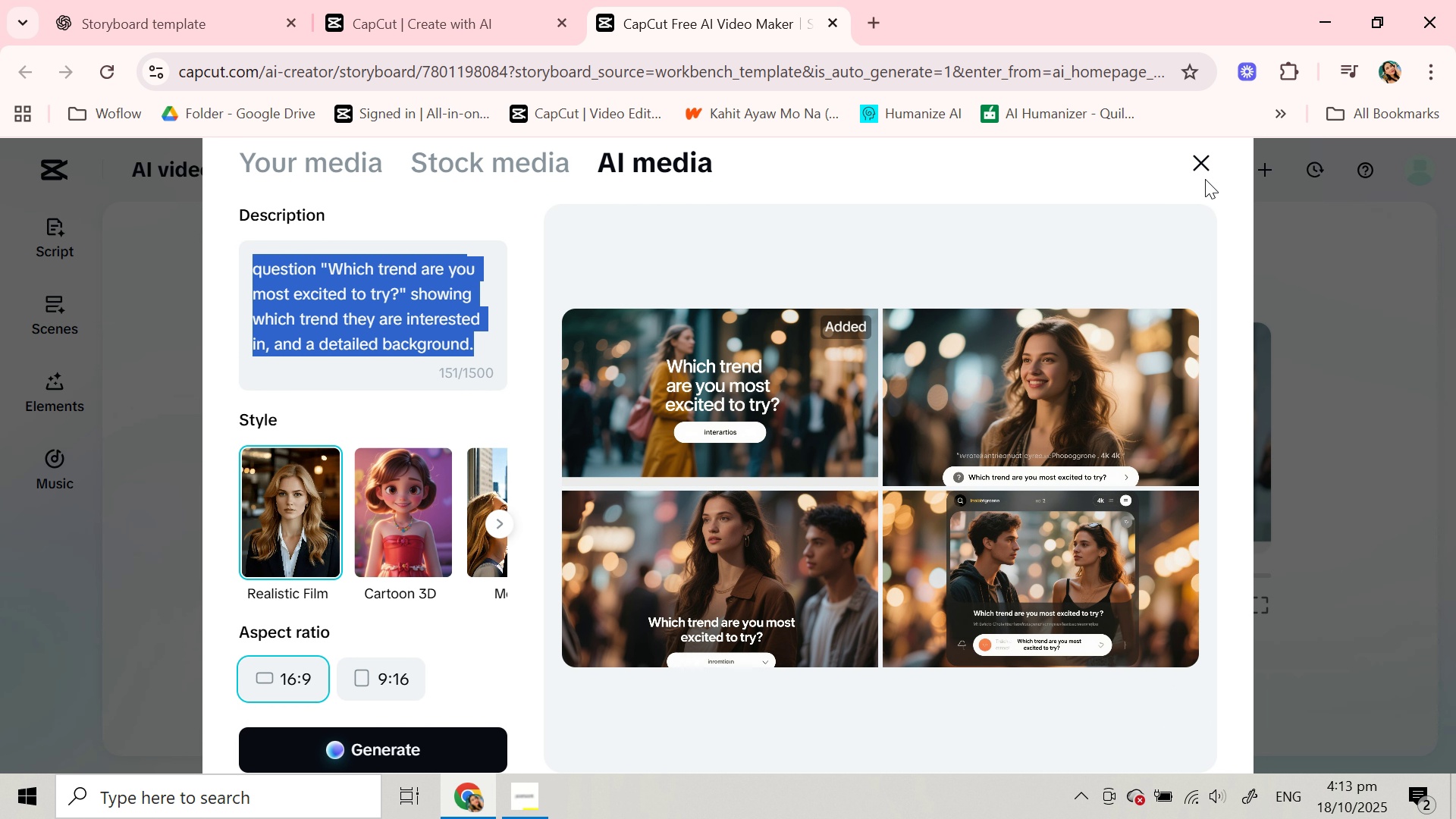 
left_click([1205, 177])
 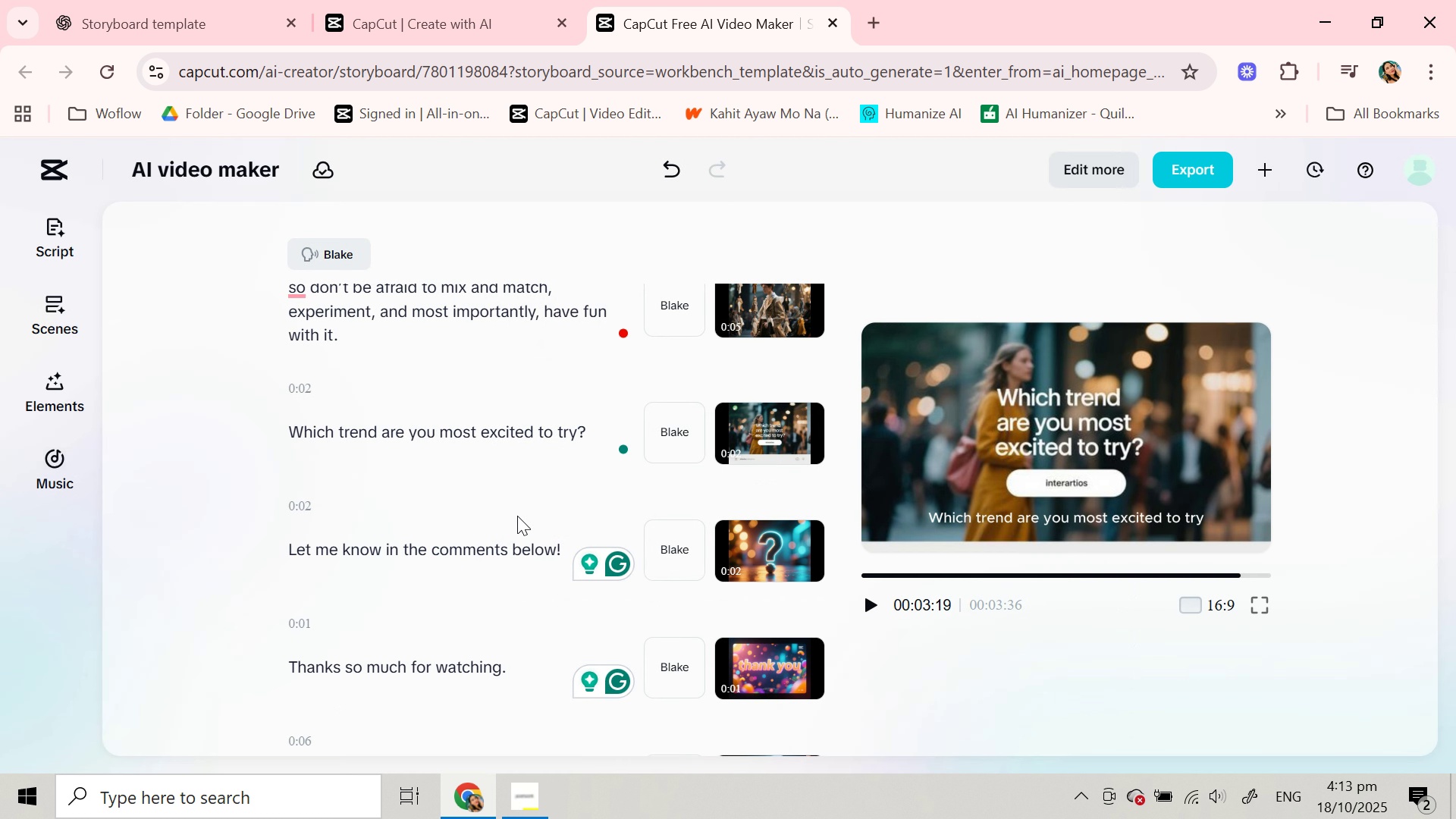 
scroll: coordinate [690, 651], scroll_direction: down, amount: 13.0
 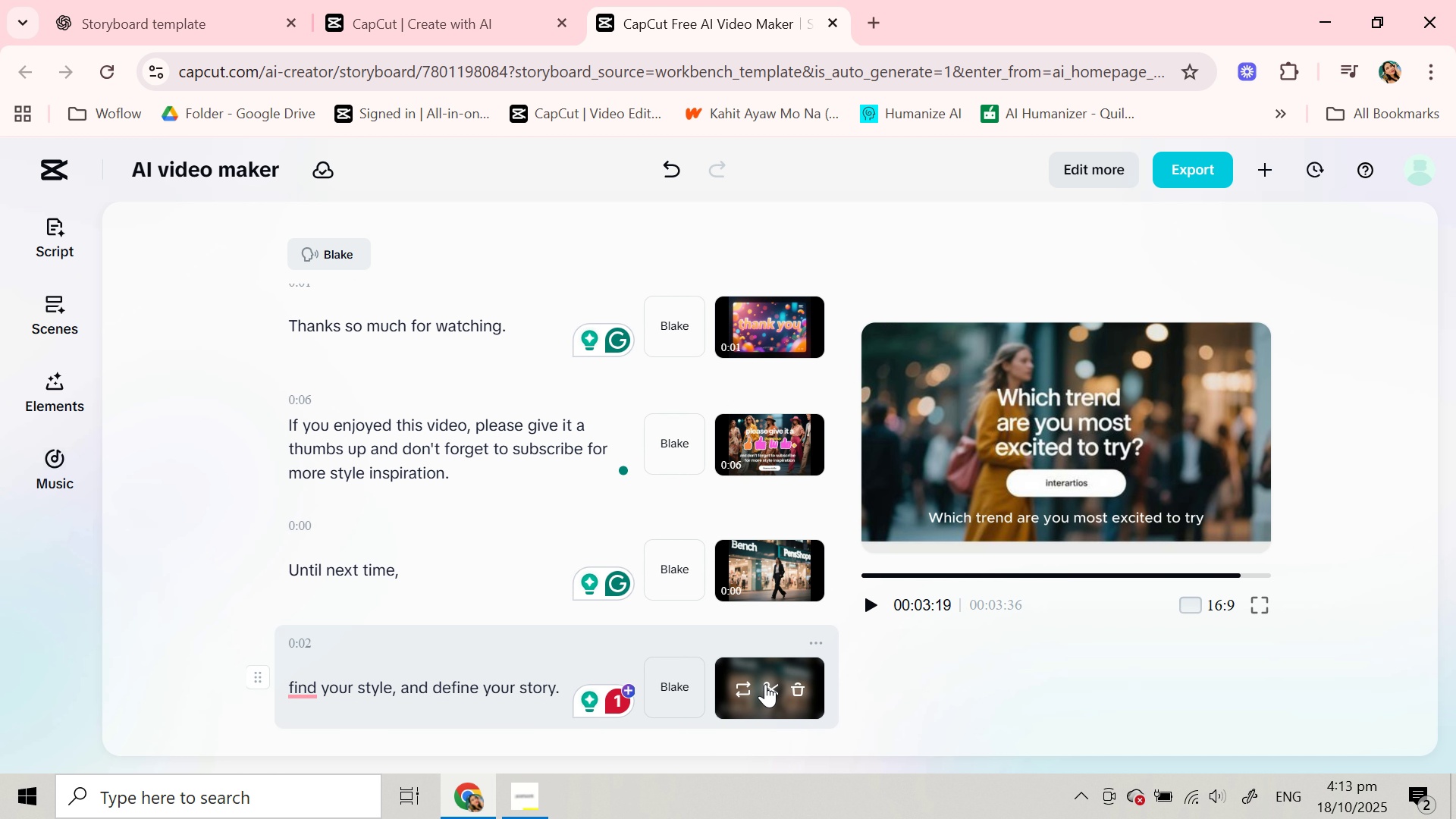 
left_click([748, 691])
 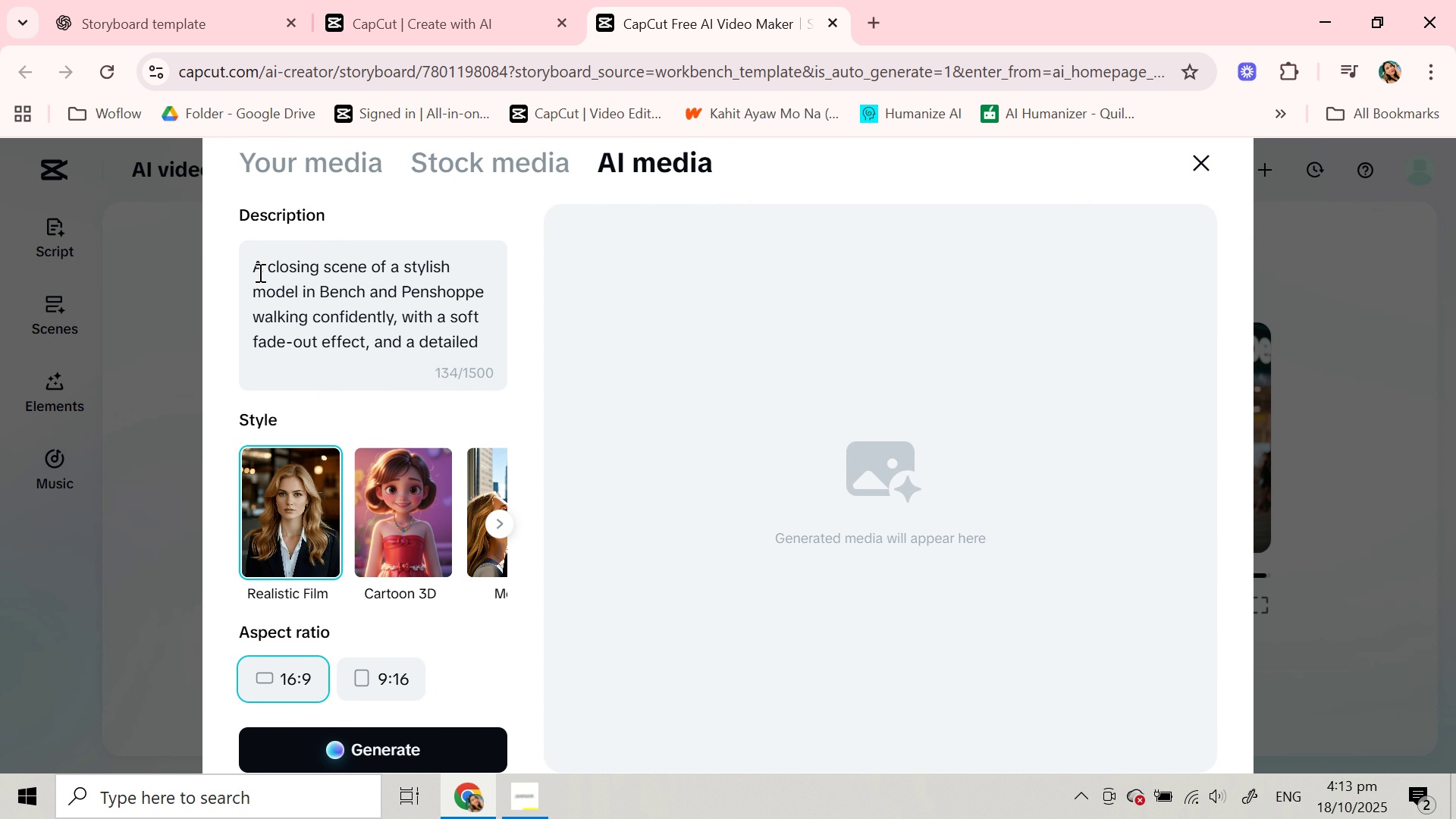 
left_click_drag(start_coordinate=[256, 269], to_coordinate=[260, 271])
 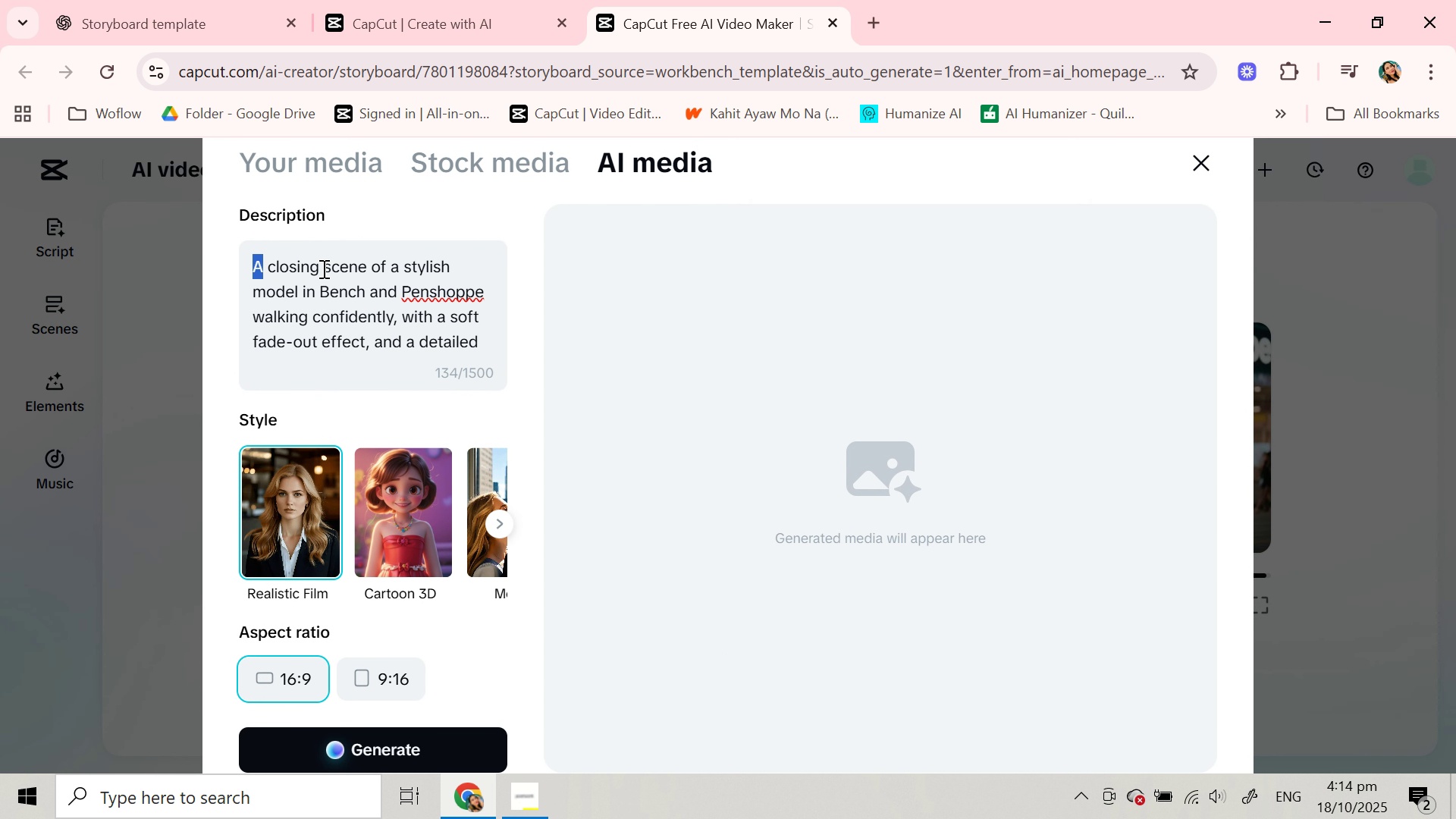 
left_click_drag(start_coordinate=[322, 268], to_coordinate=[372, 324])
 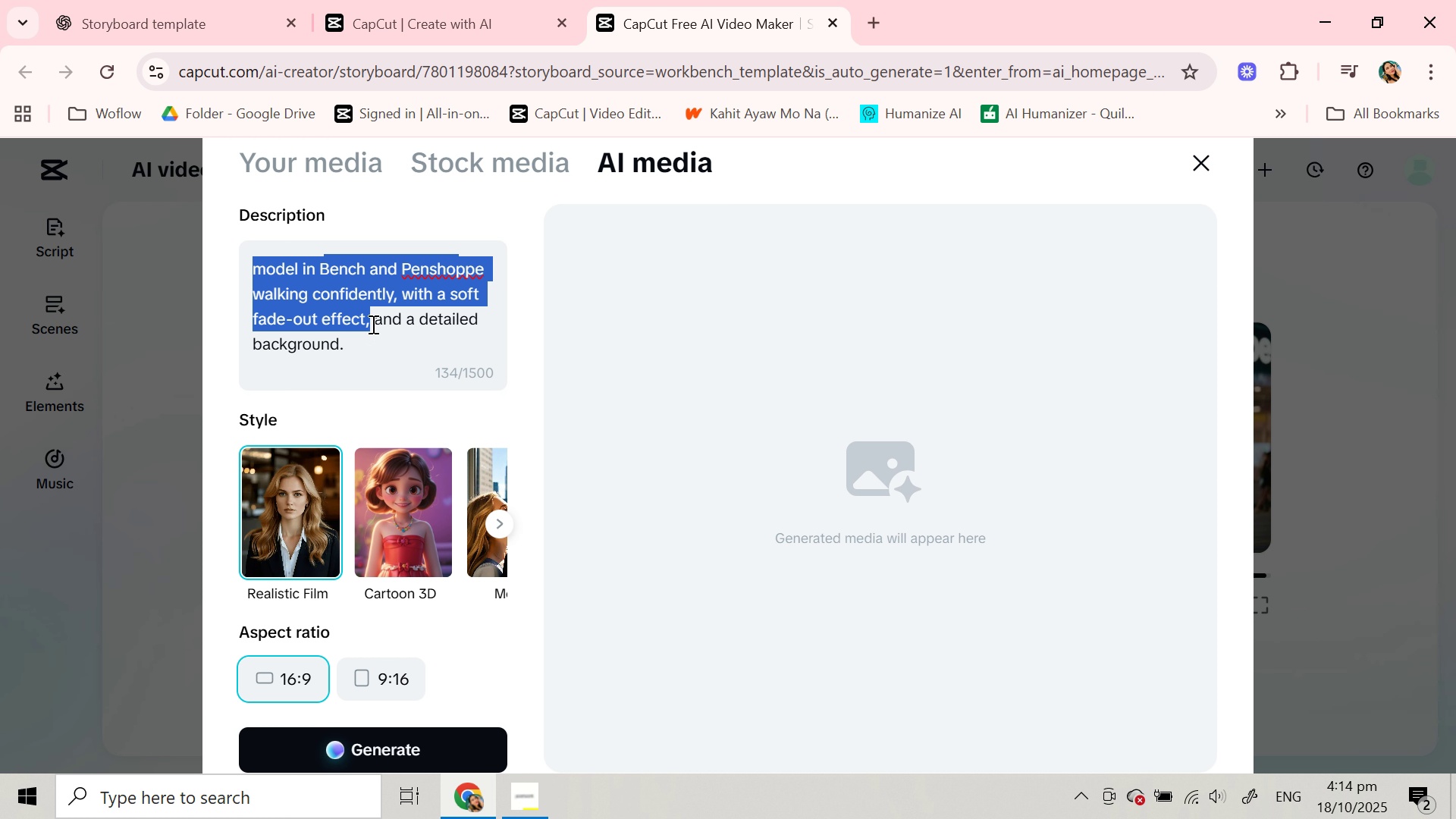 
key(Meta+V)
 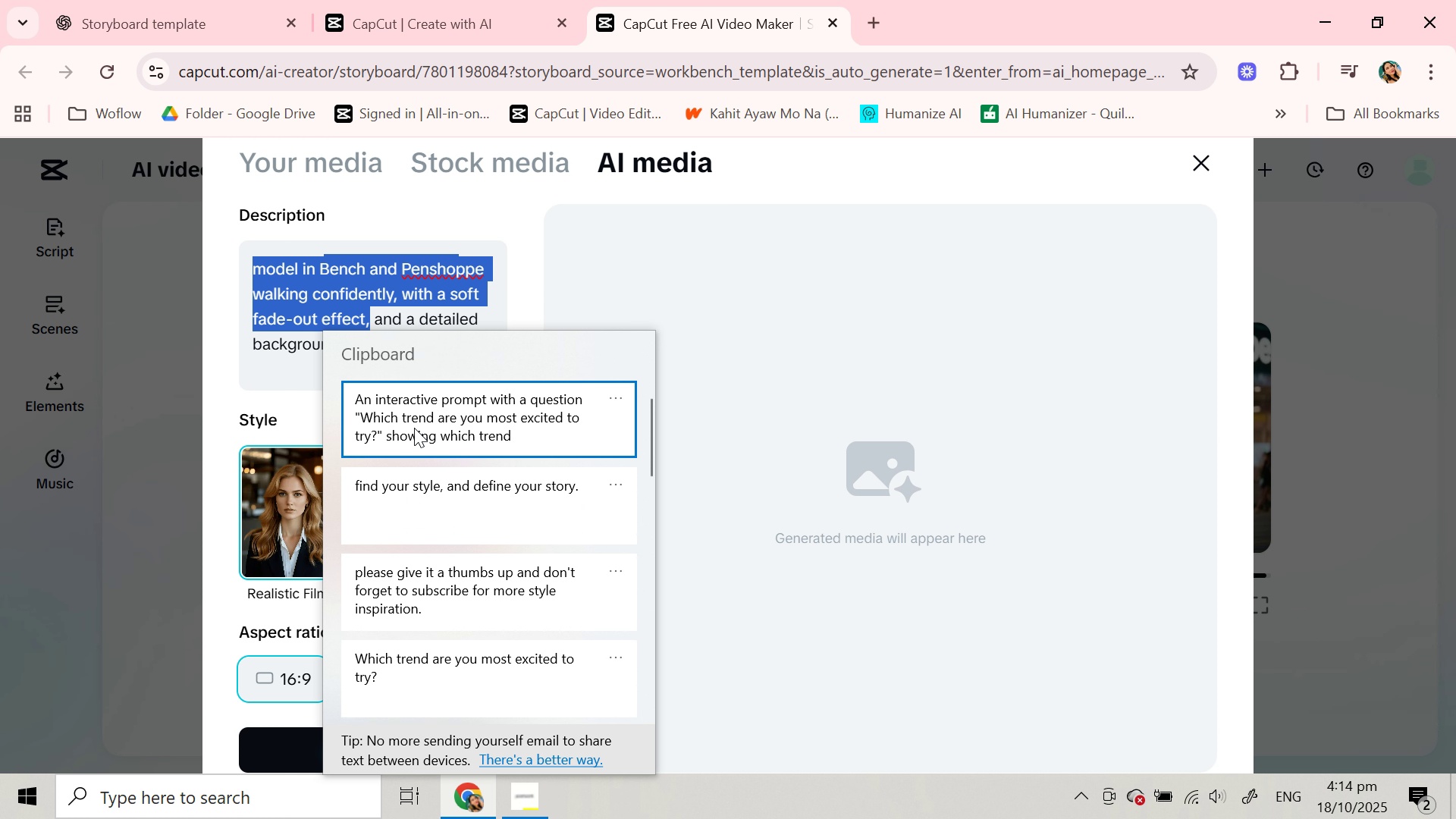 
left_click([414, 428])
 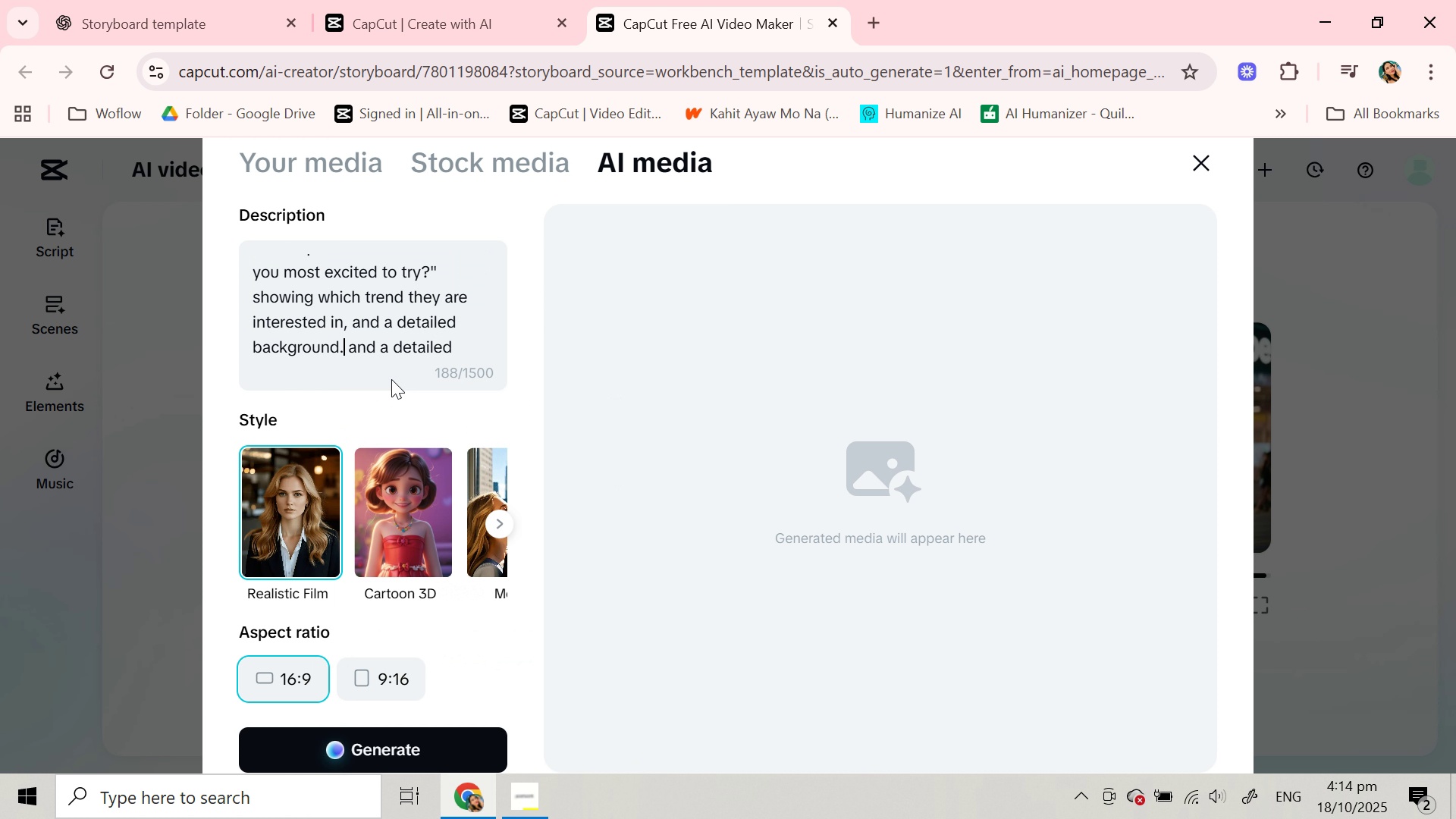 
key(Control+ControlLeft)
 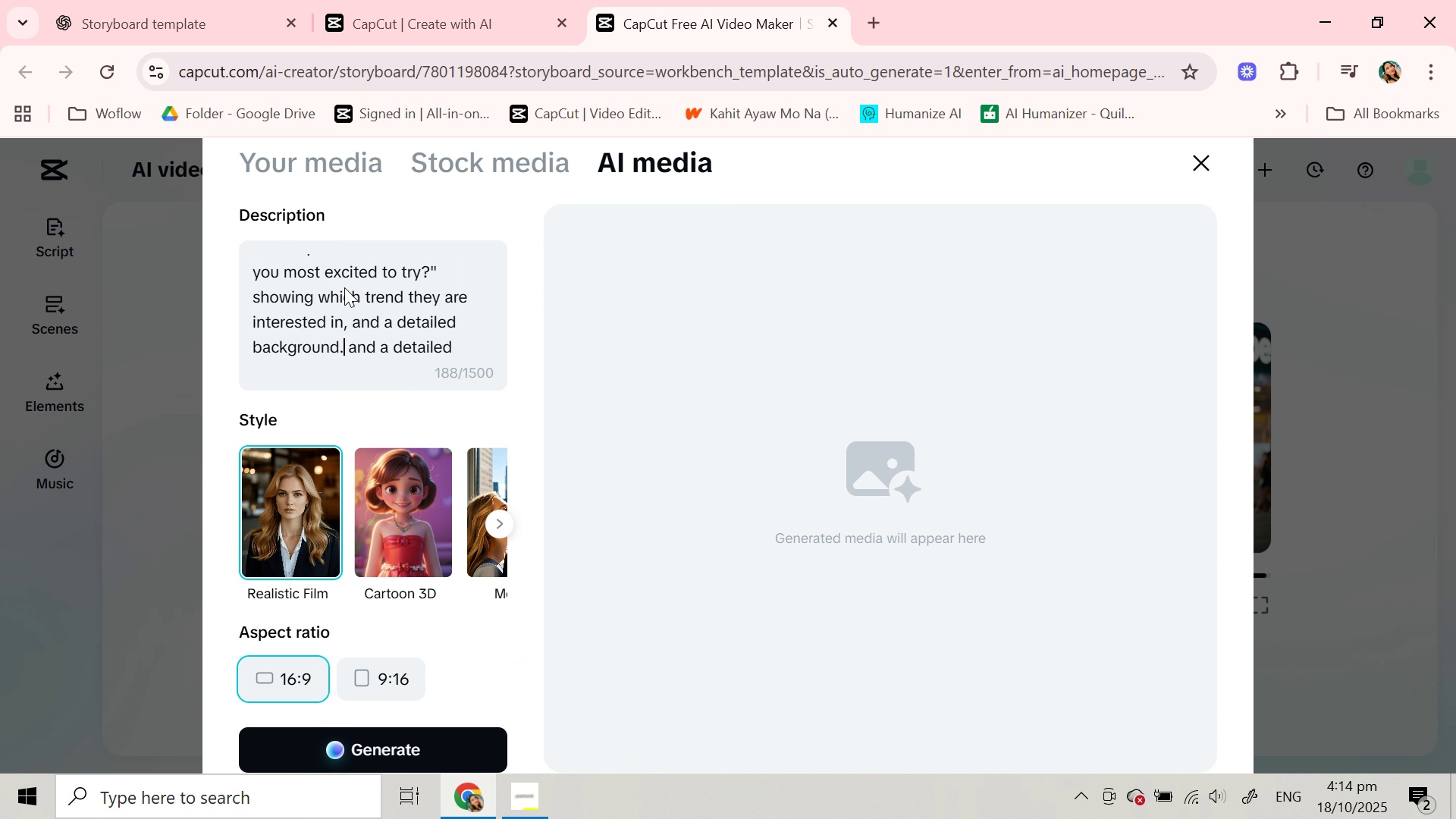 
hold_key(key=V, duration=12.44)
 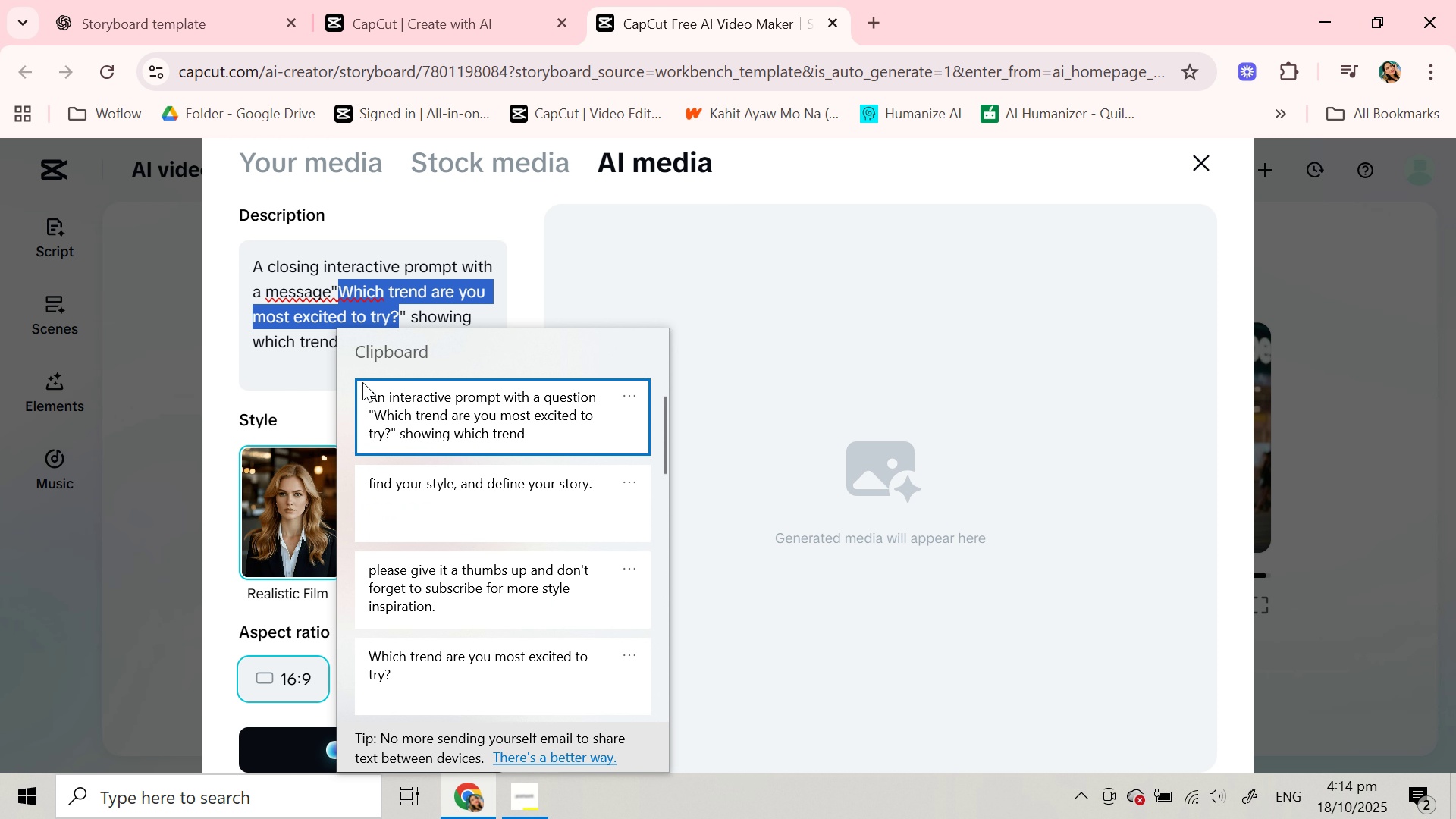 
scroll: coordinate [337, 278], scroll_direction: up, amount: 4.0
 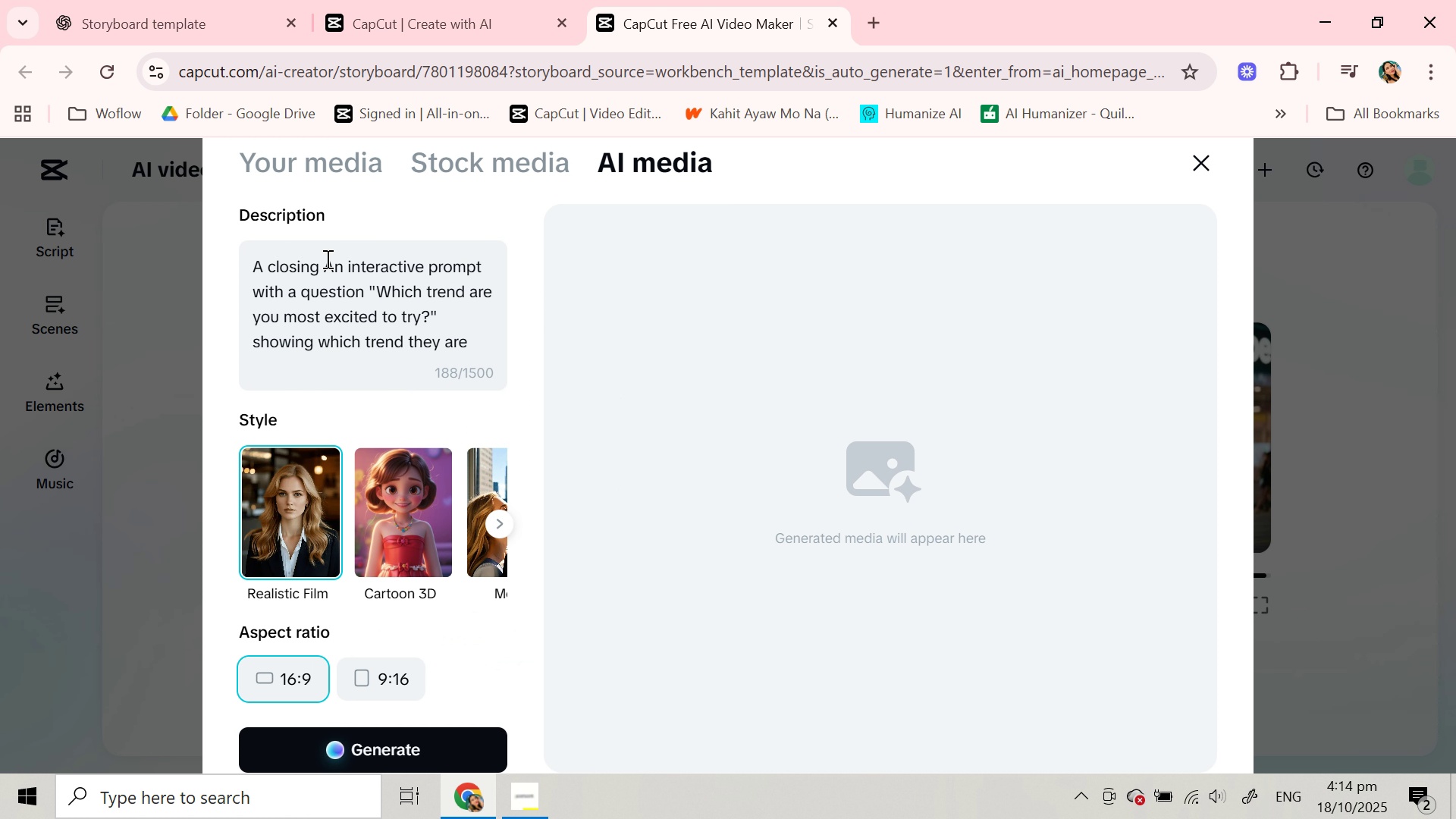 
left_click_drag(start_coordinate=[326, 259], to_coordinate=[347, 259])
 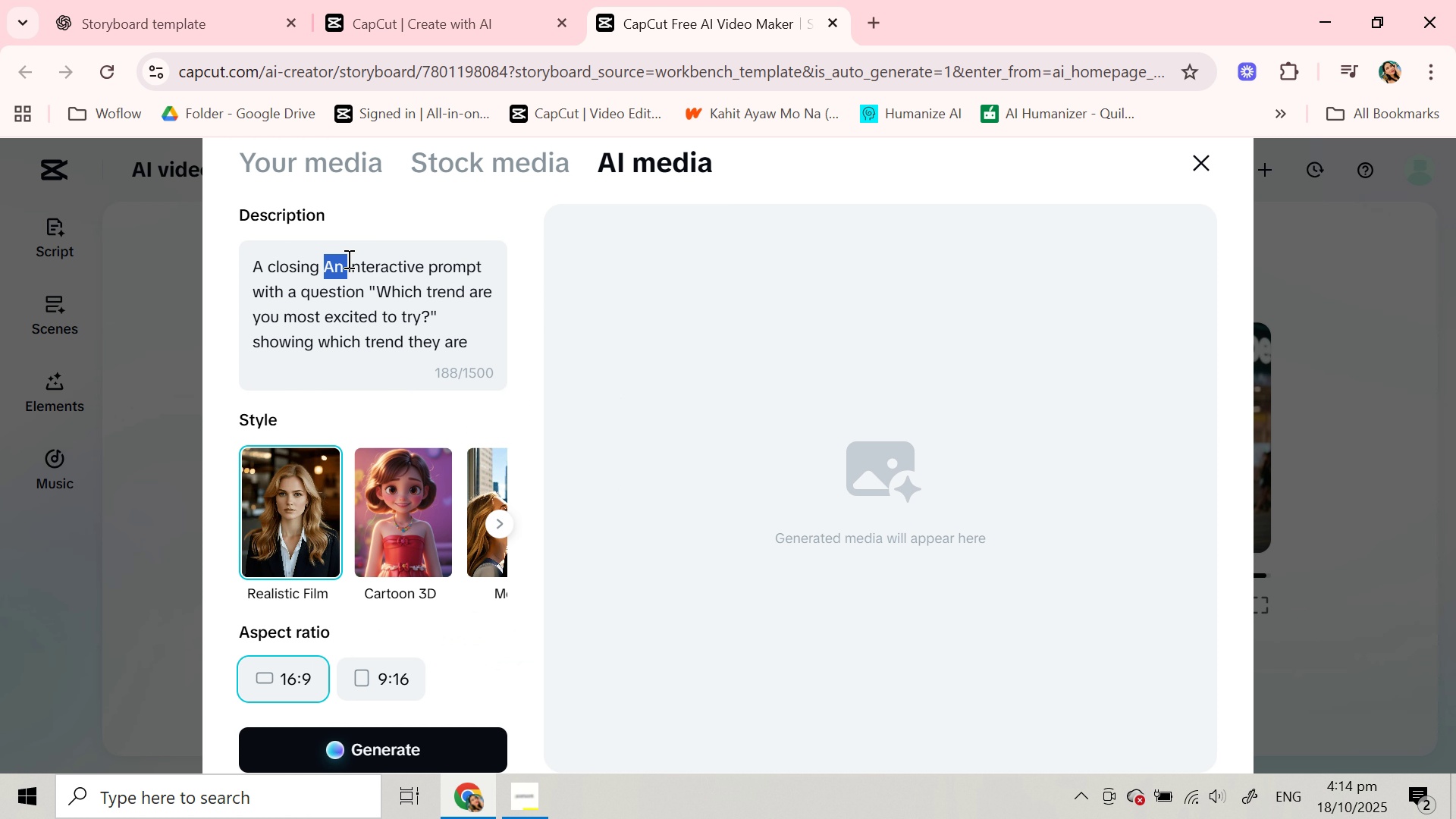 
key(Backspace)
 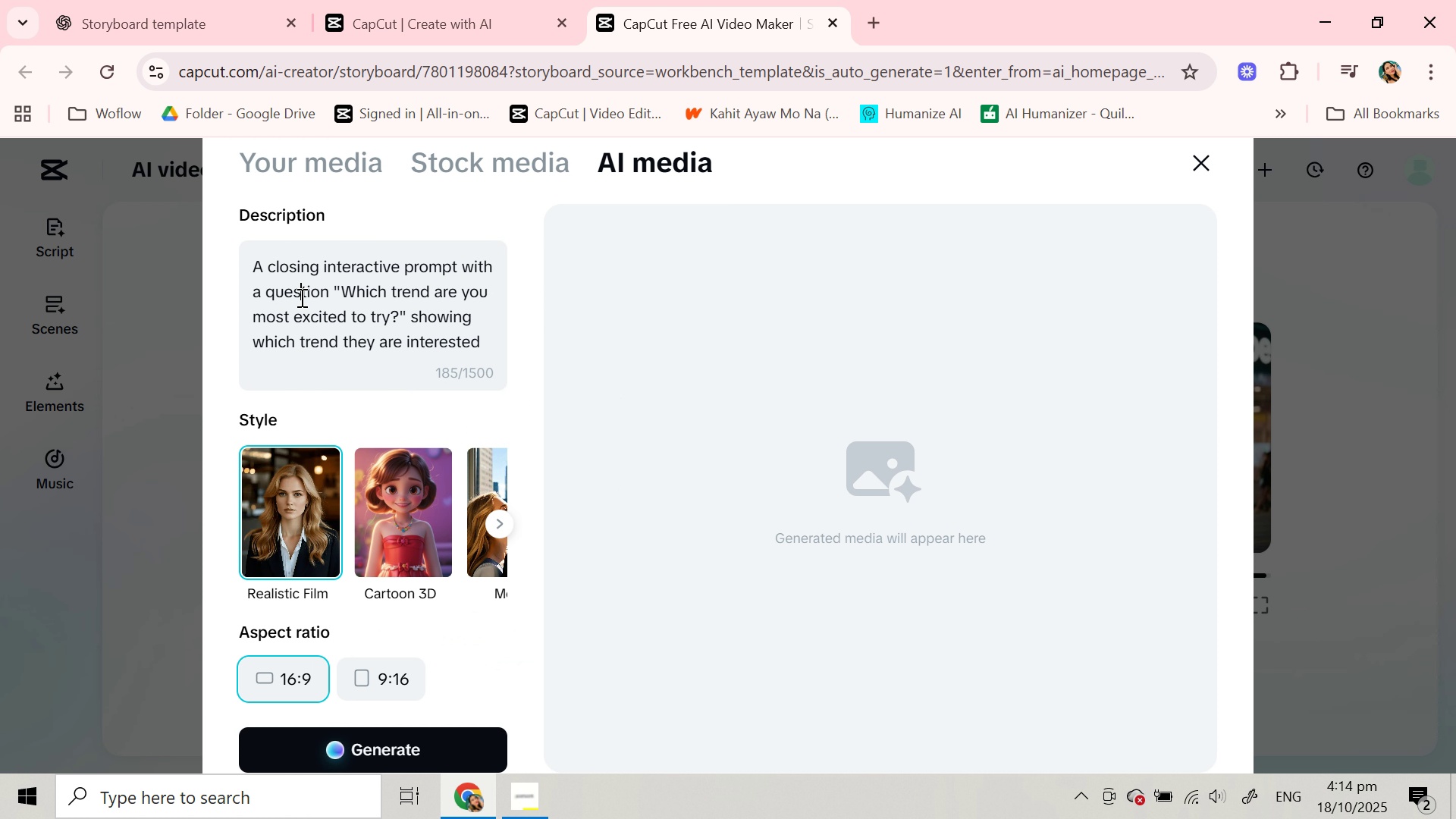 
double_click([300, 297])
 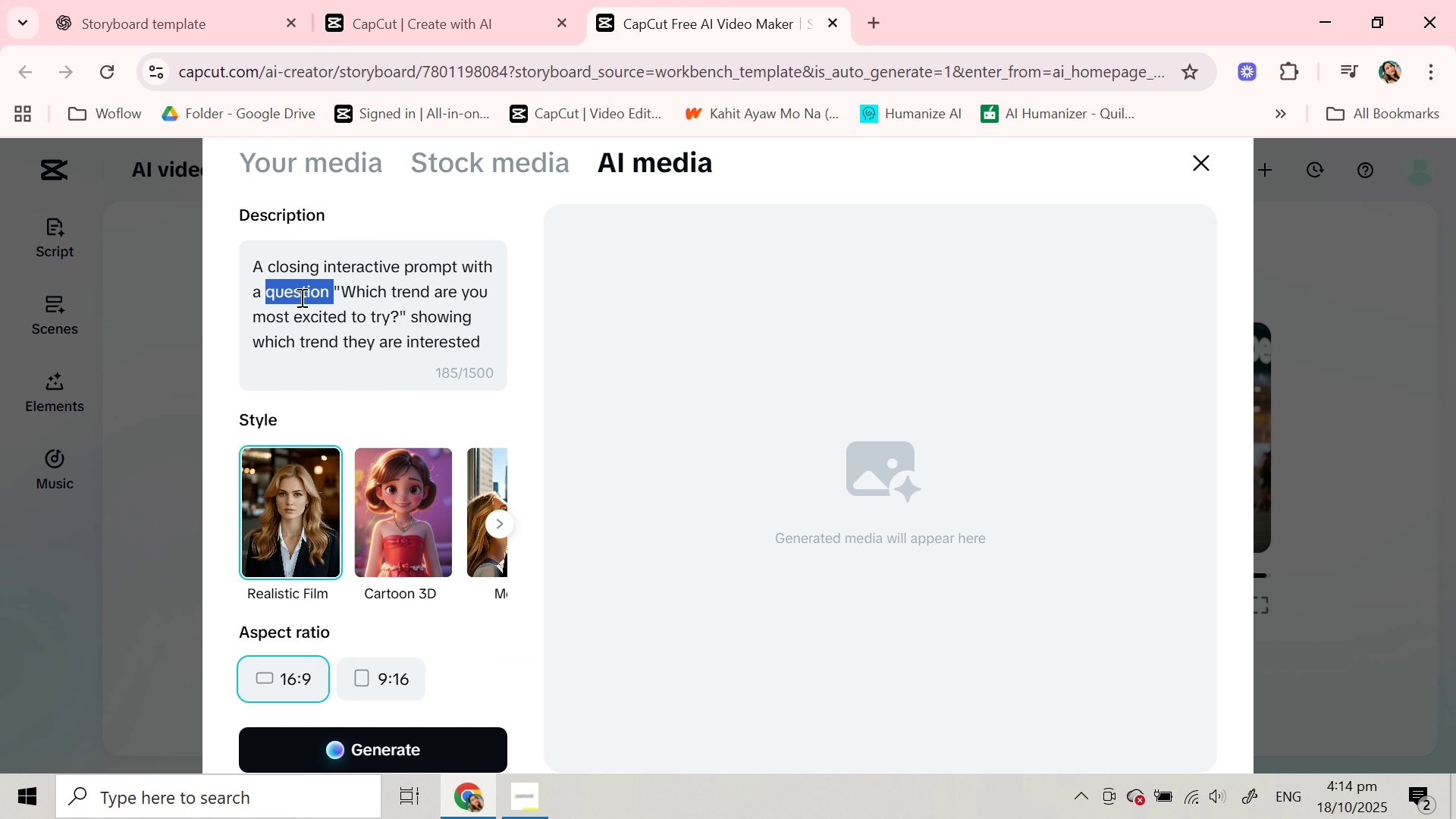 
type(message)
 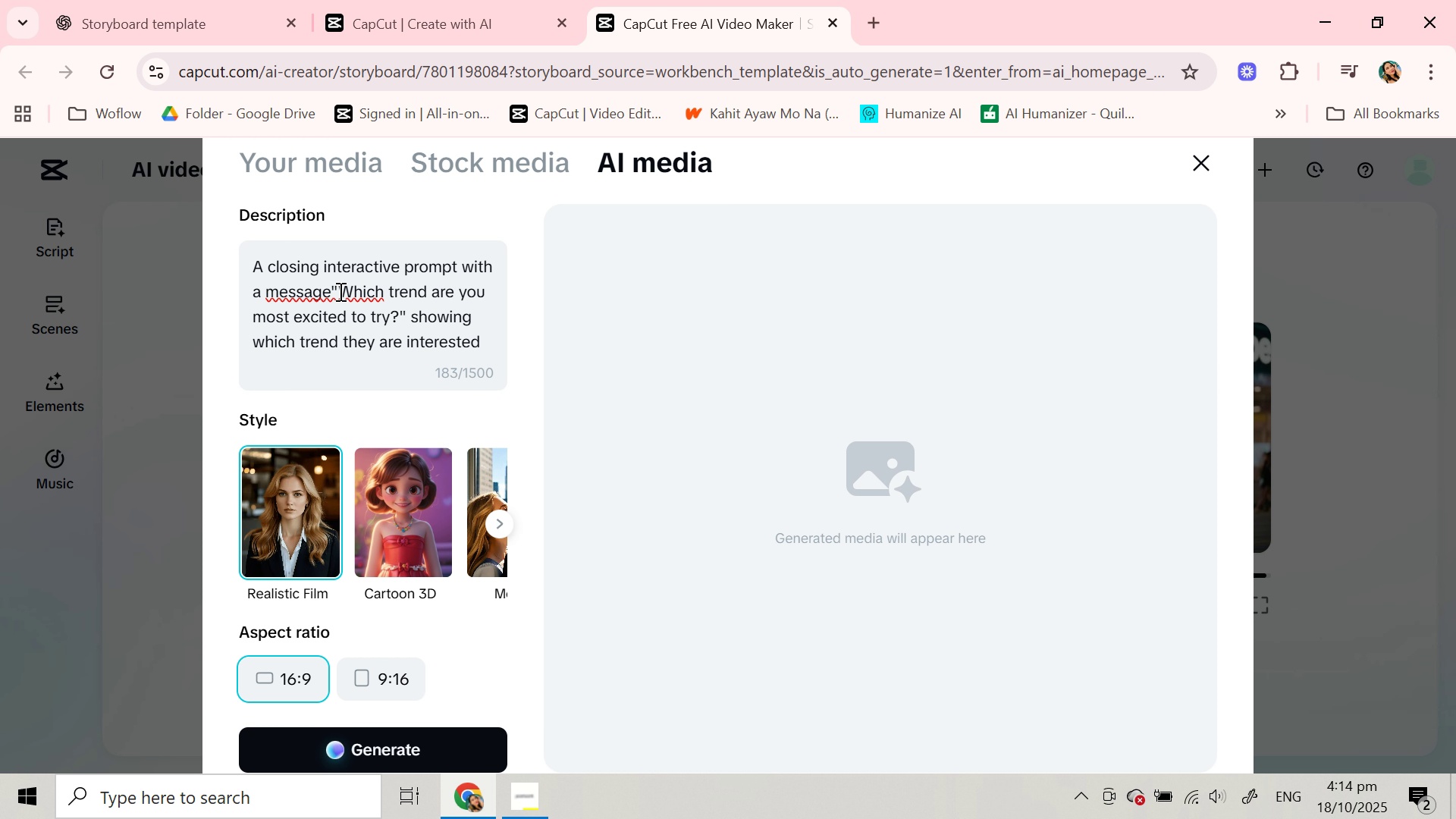 
left_click_drag(start_coordinate=[338, 291], to_coordinate=[402, 316])
 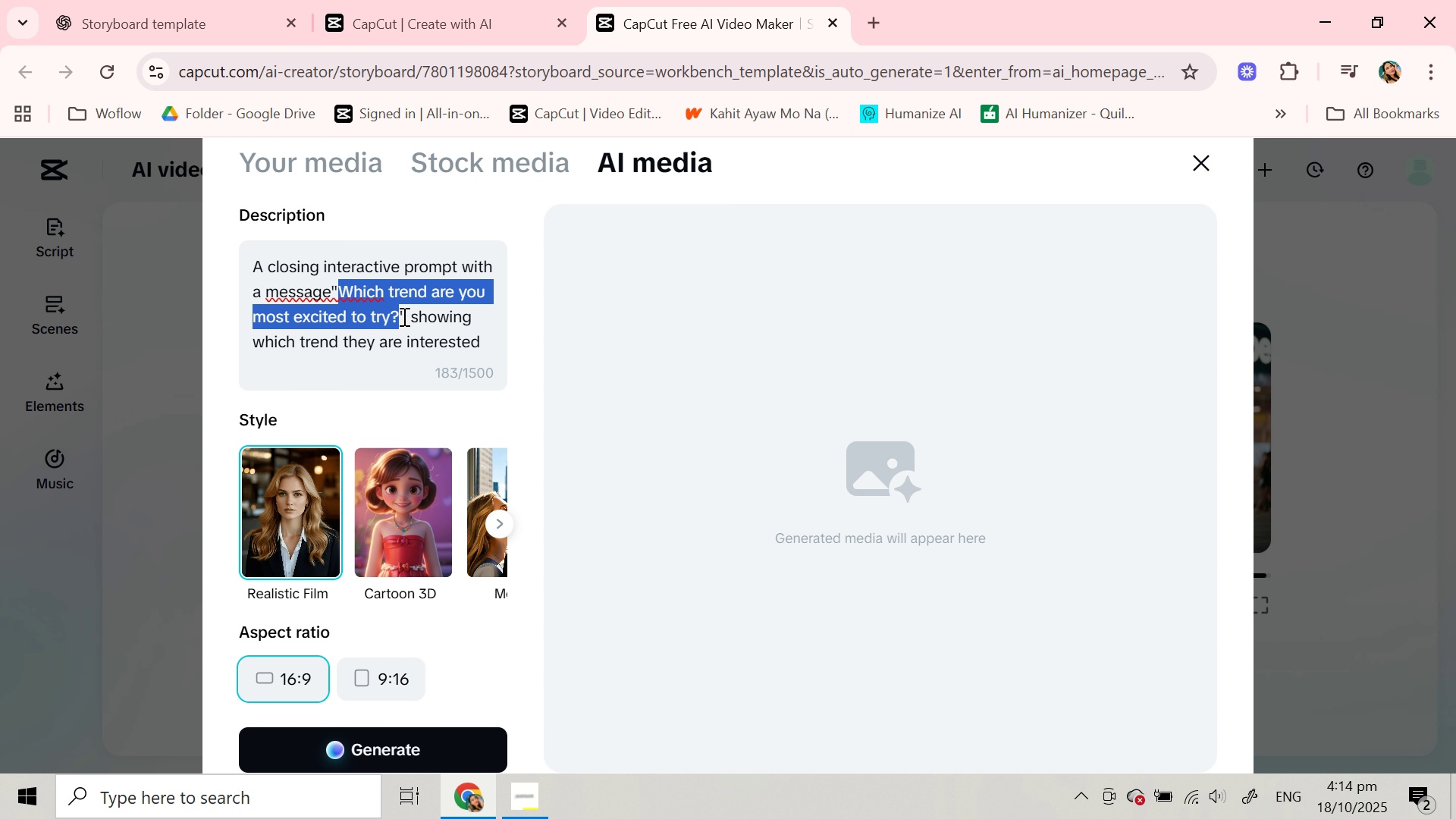 
hold_key(key=MetaLeft, duration=0.47)
 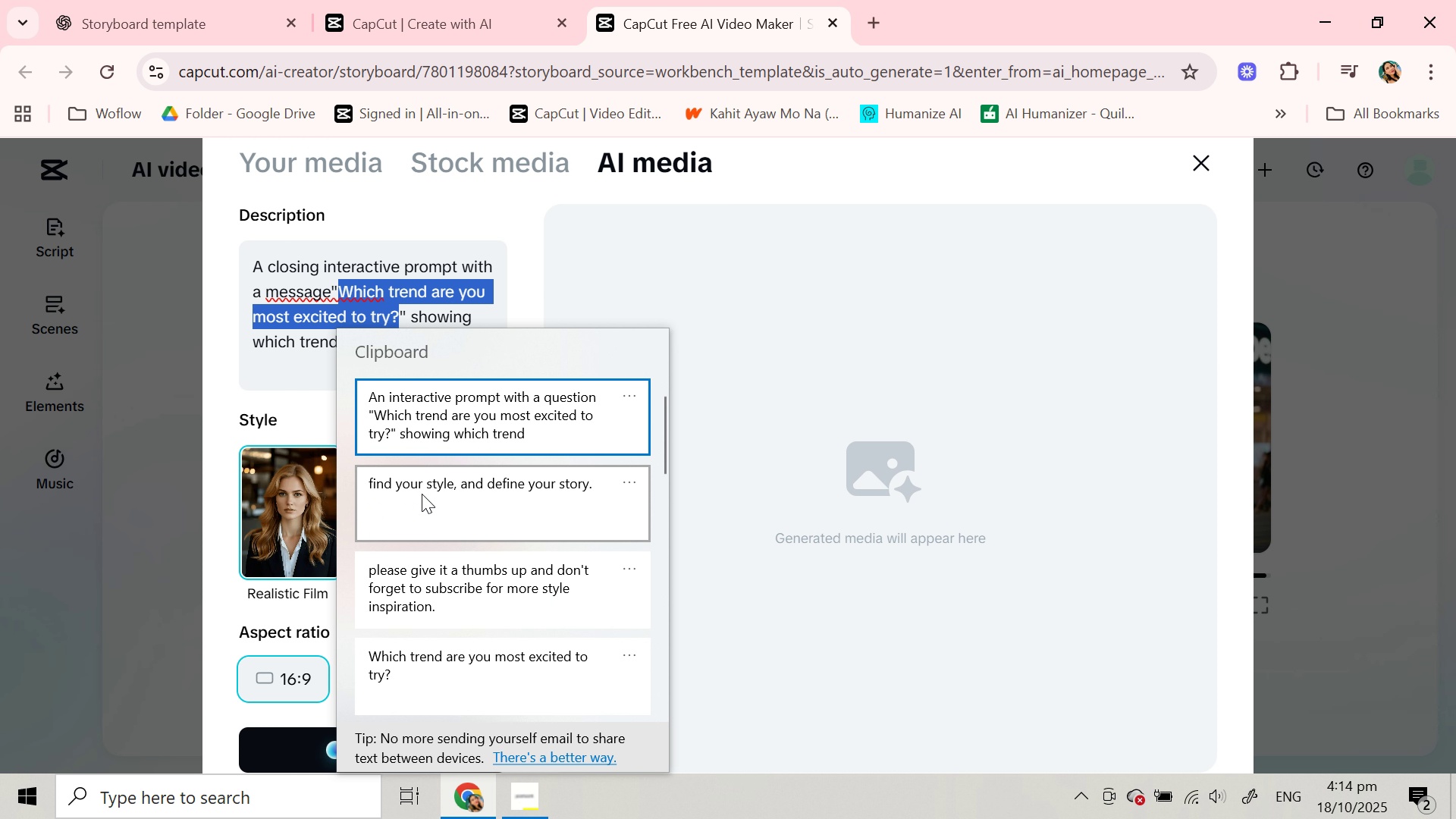 
left_click([422, 494])
 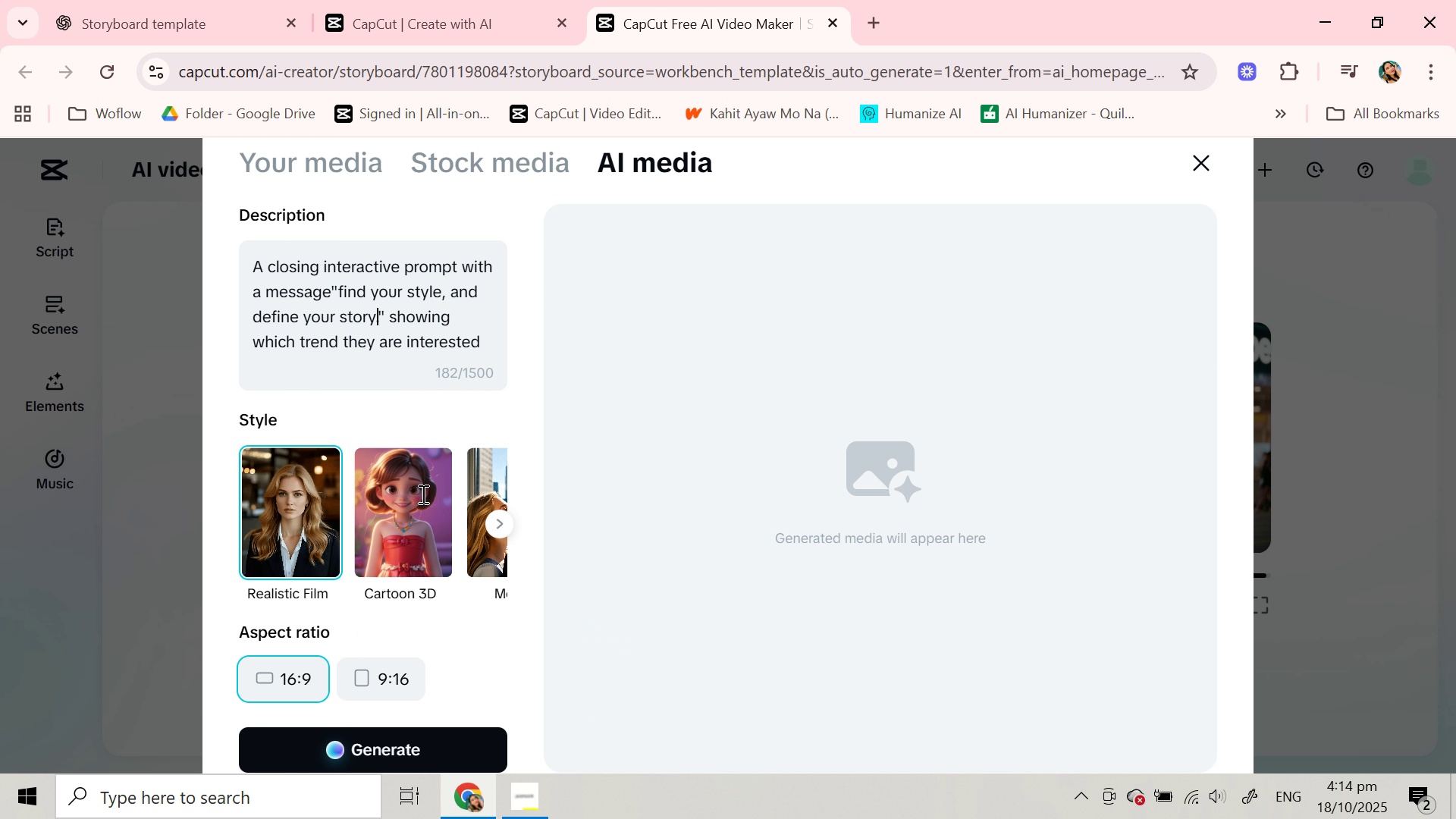 
key(Control+ControlLeft)
 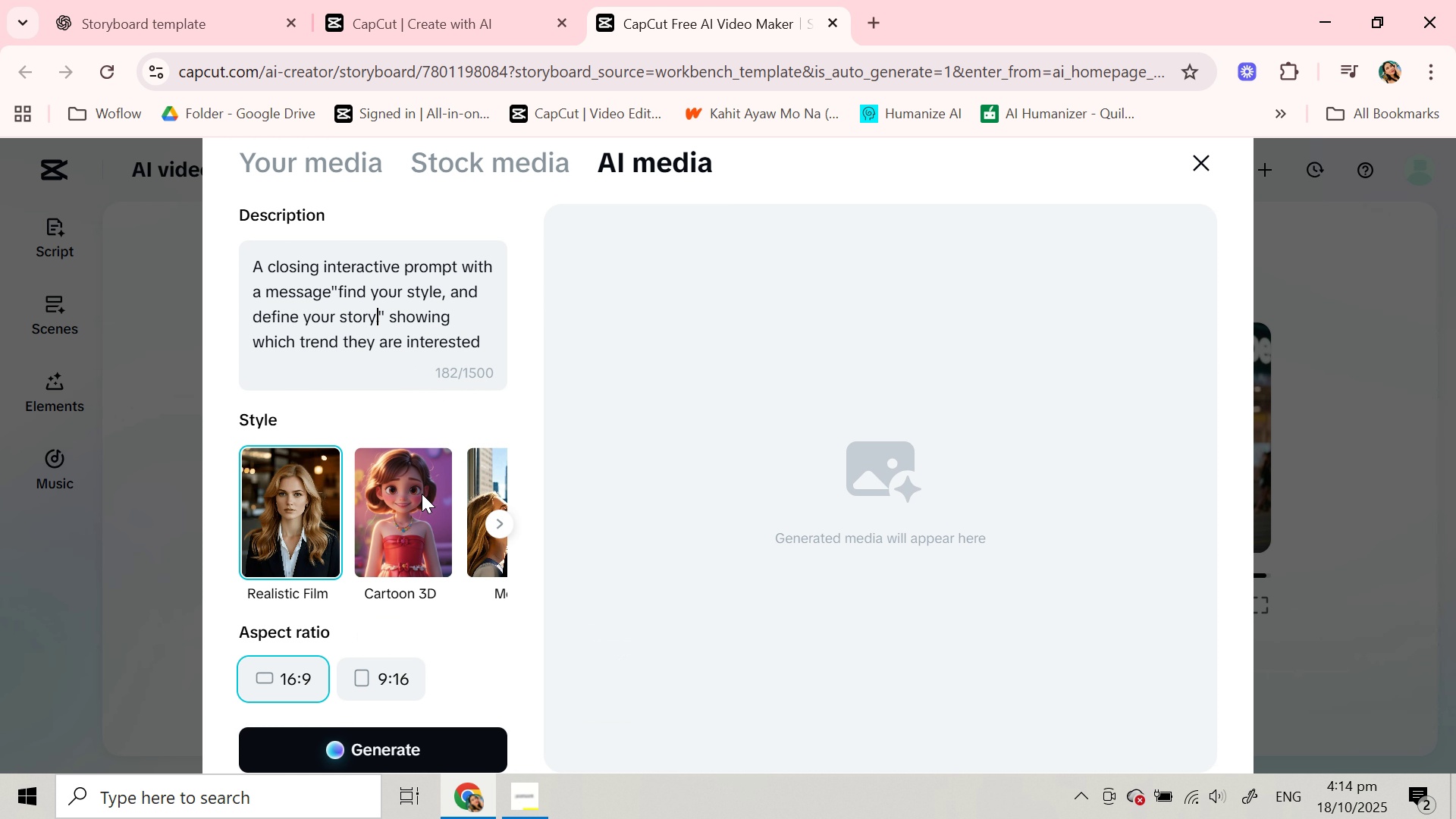 
key(Control+V)
 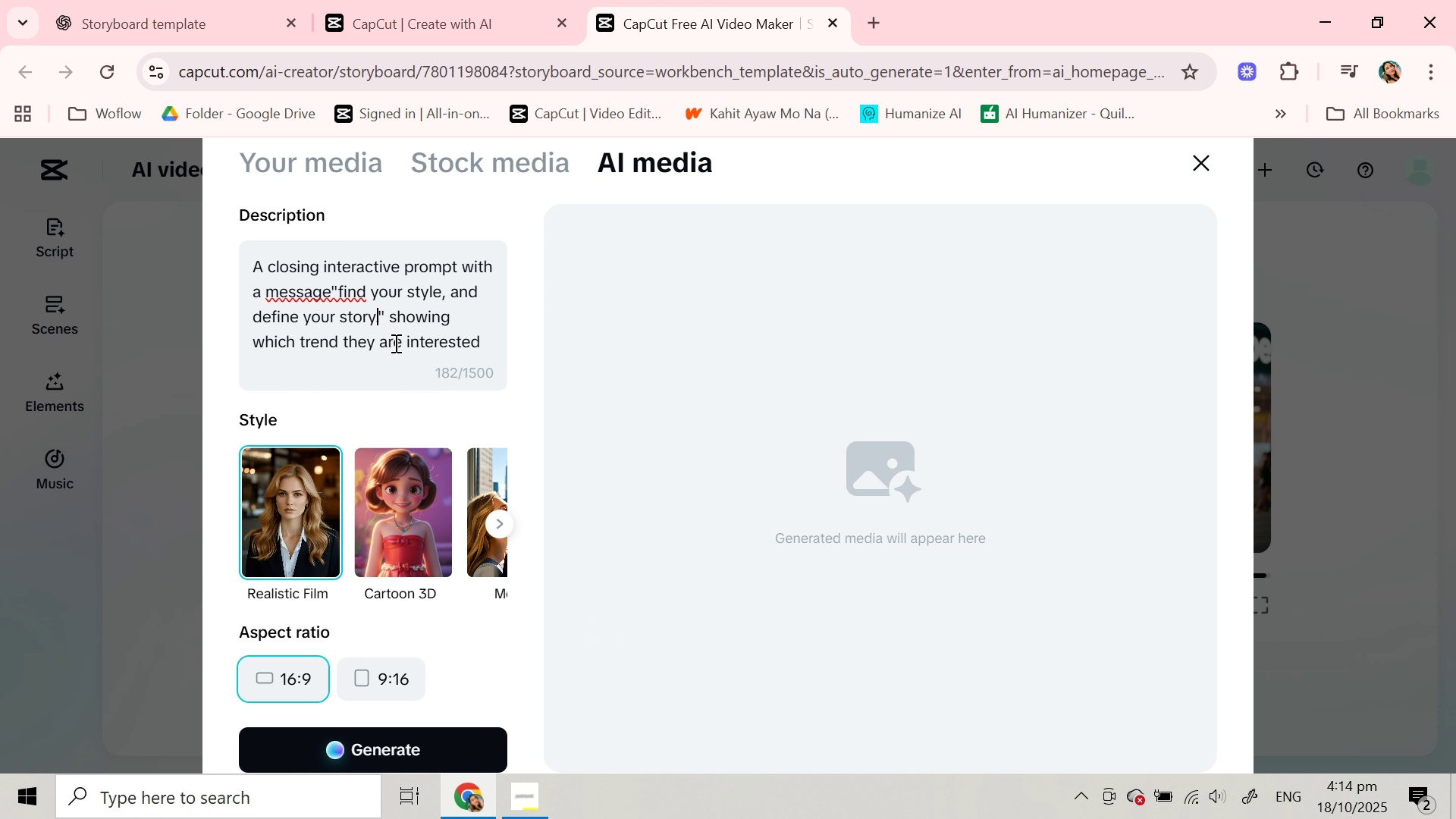 
scroll: coordinate [394, 343], scroll_direction: down, amount: 1.0
 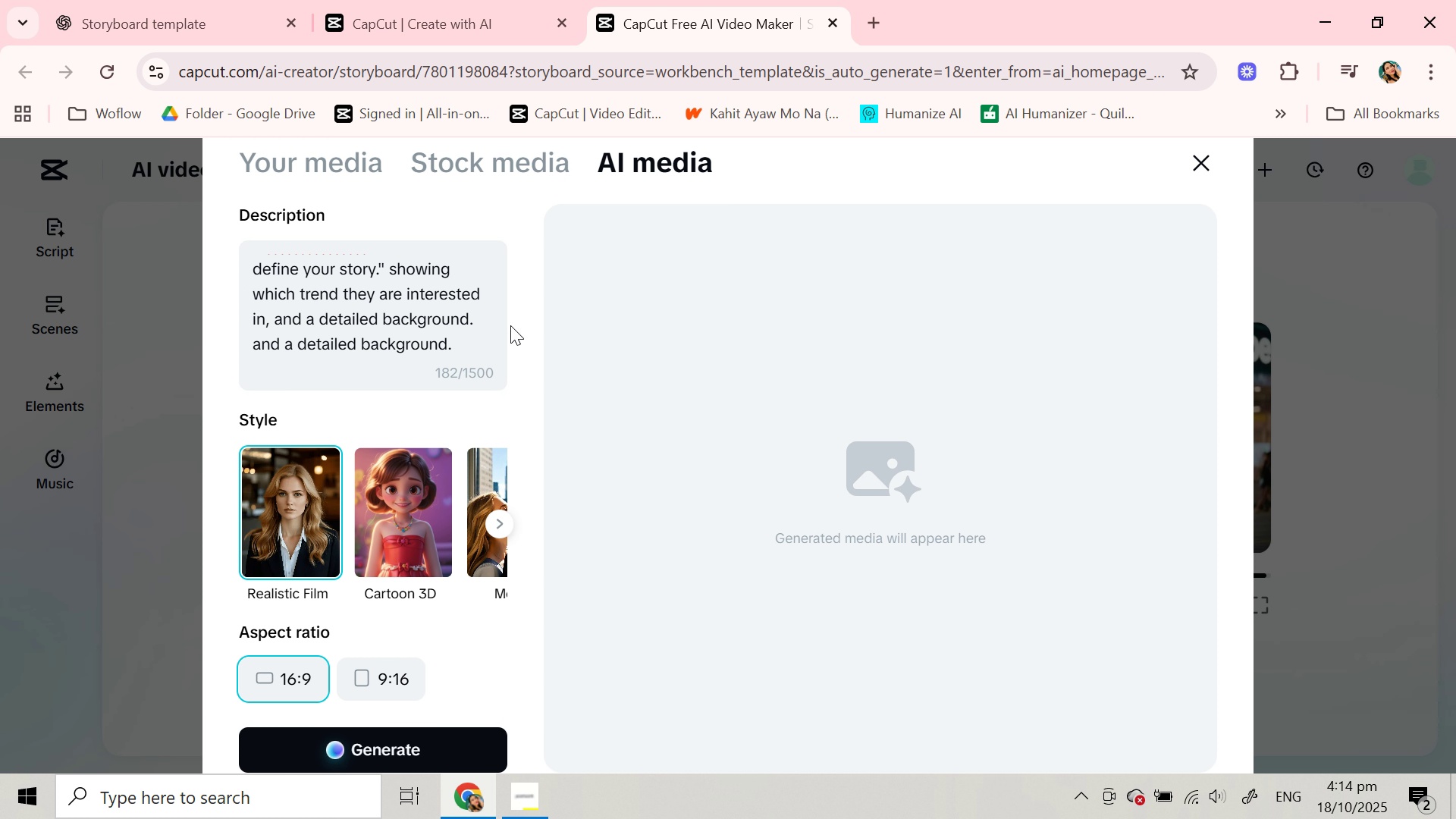 
left_click_drag(start_coordinate=[479, 317], to_coordinate=[483, 345])
 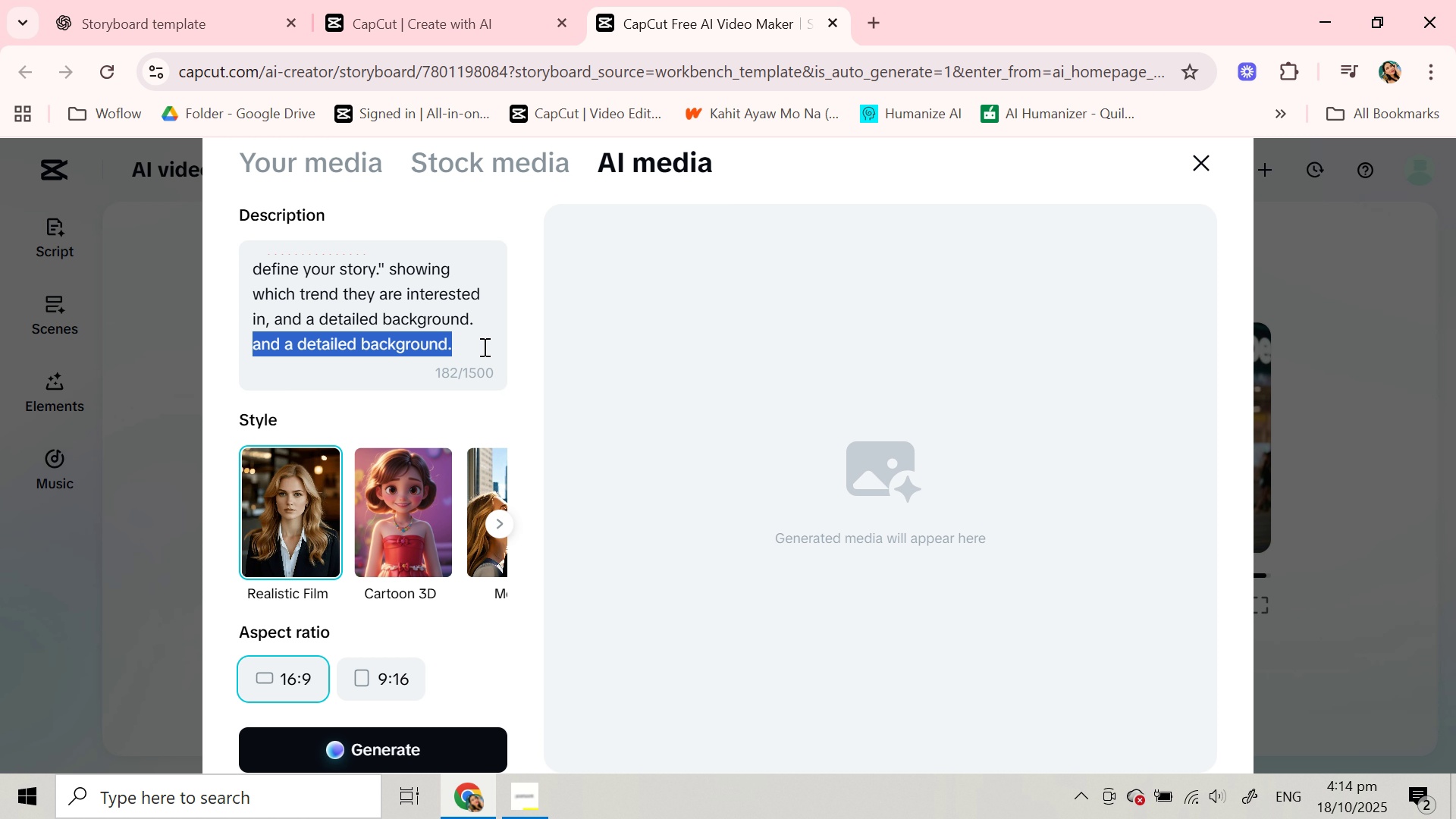 
key(Backspace)
 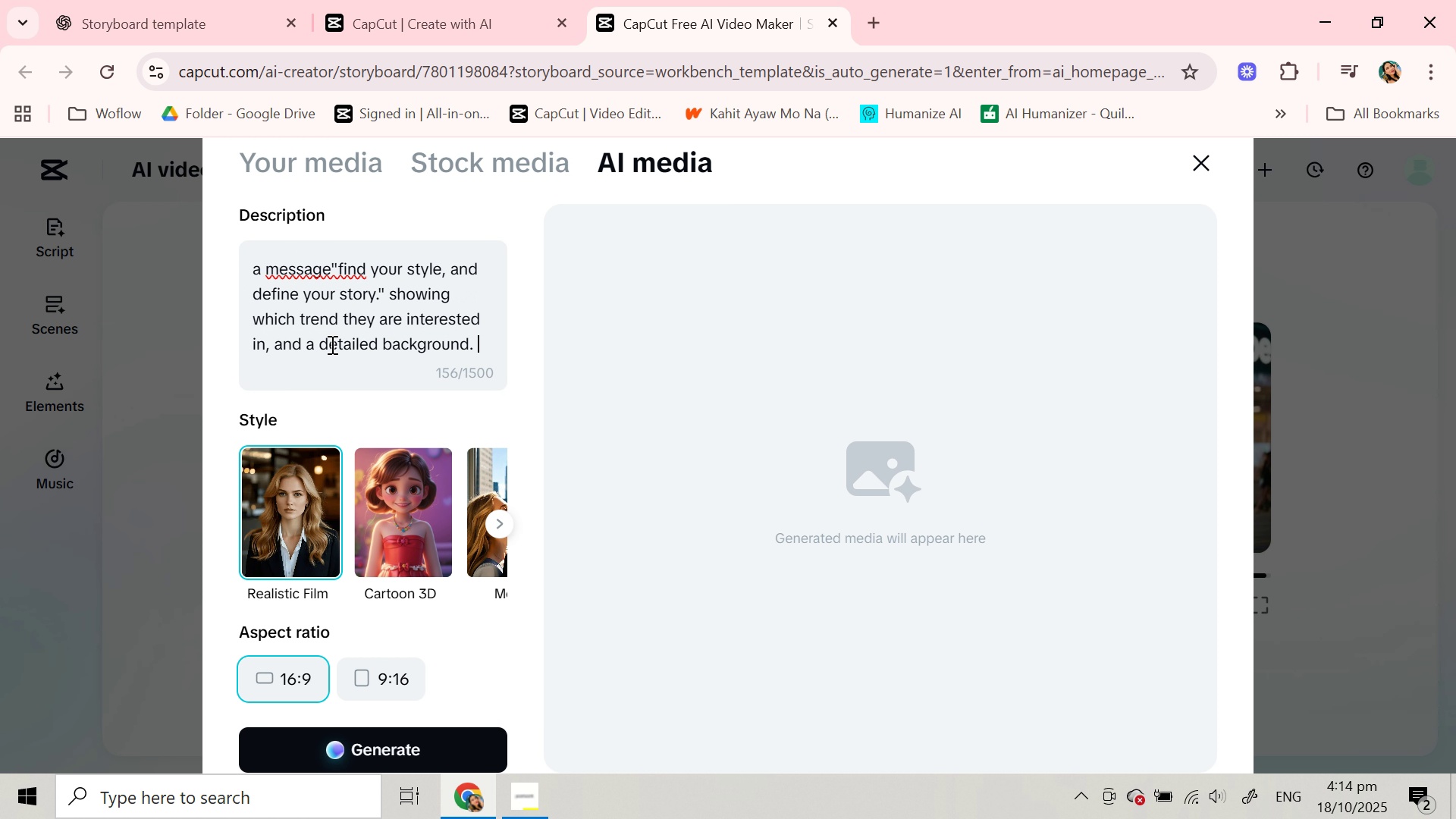 
double_click([331, 344])
 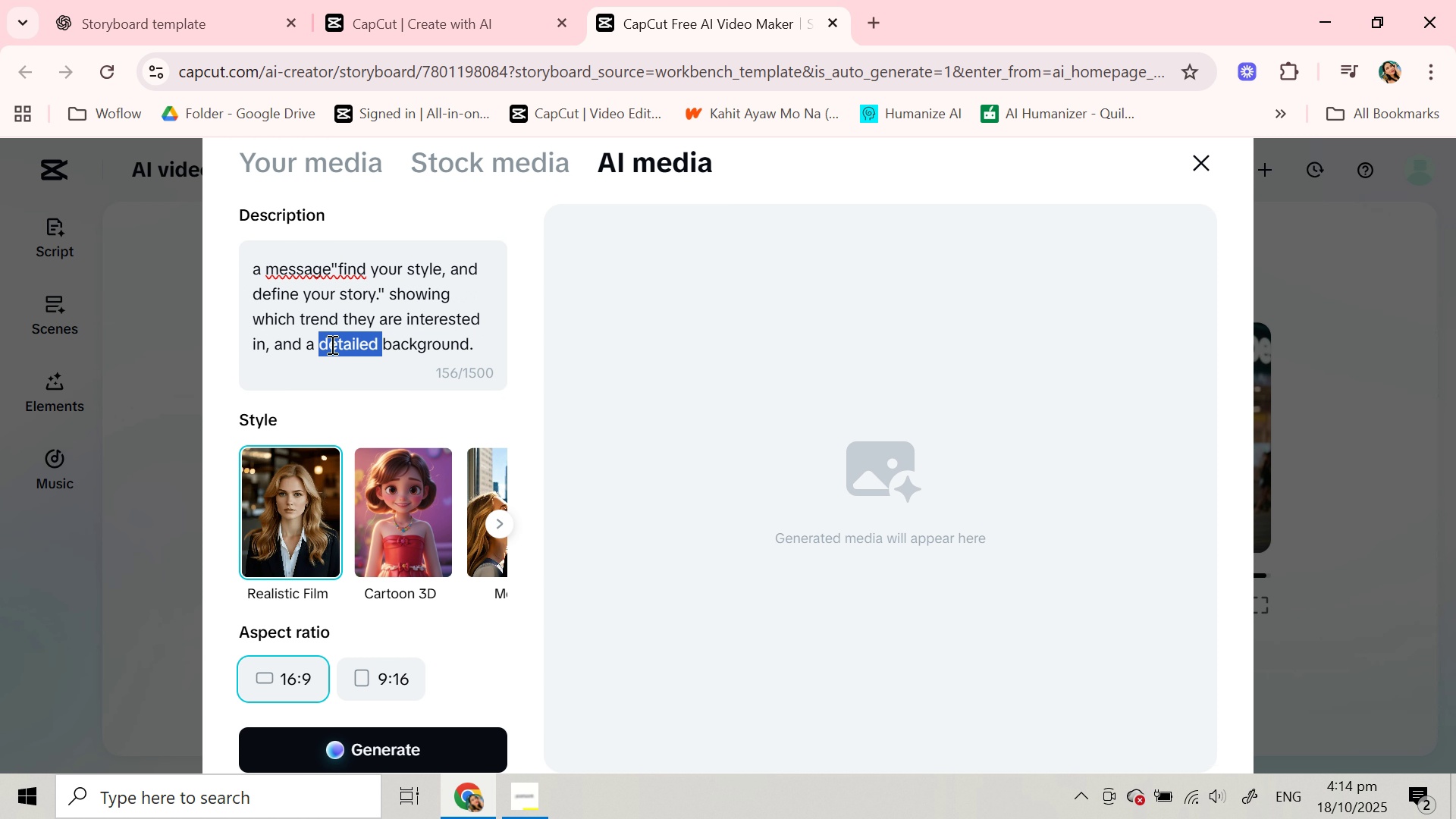 
type(black and white )
 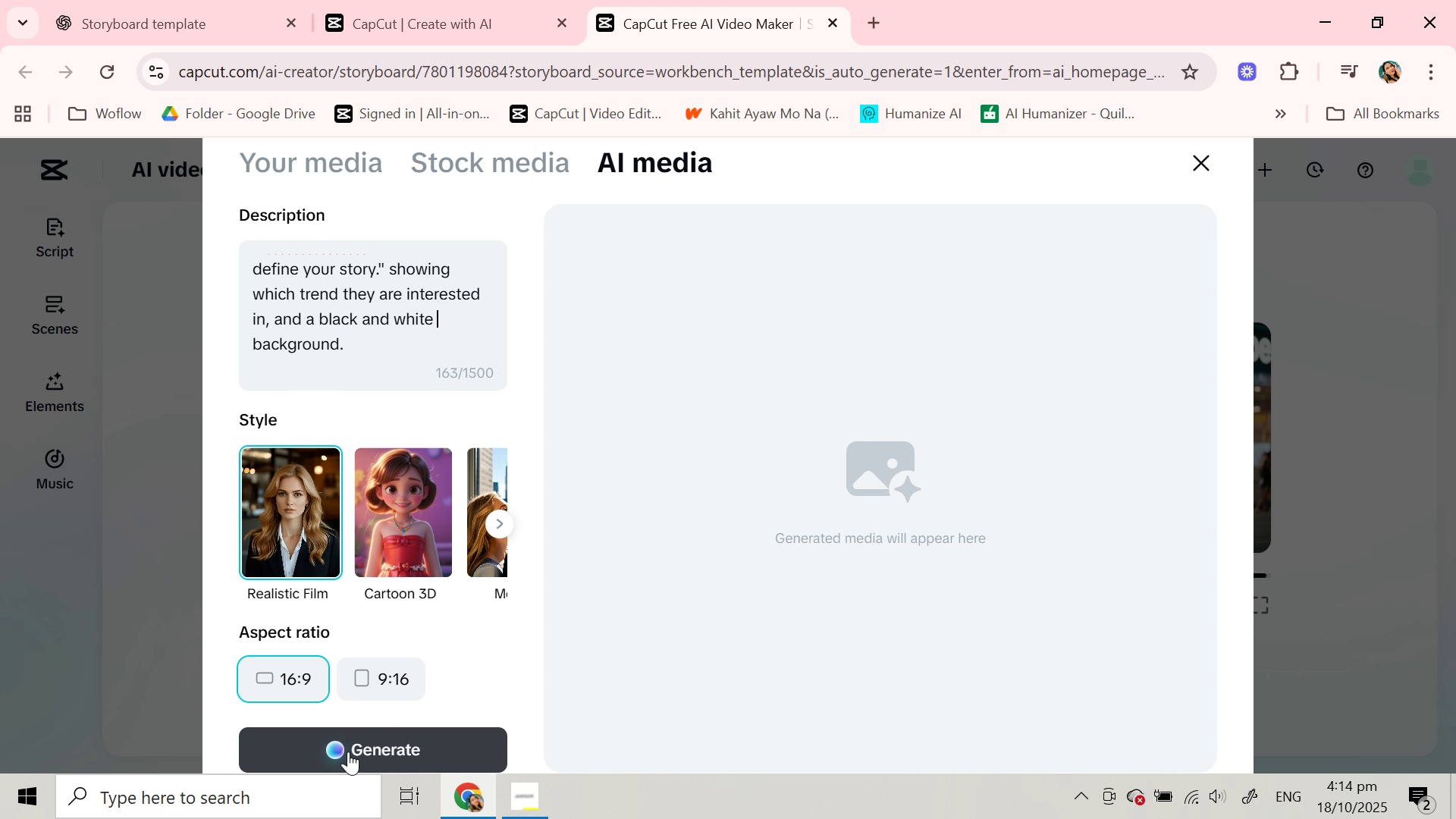 
left_click([348, 752])
 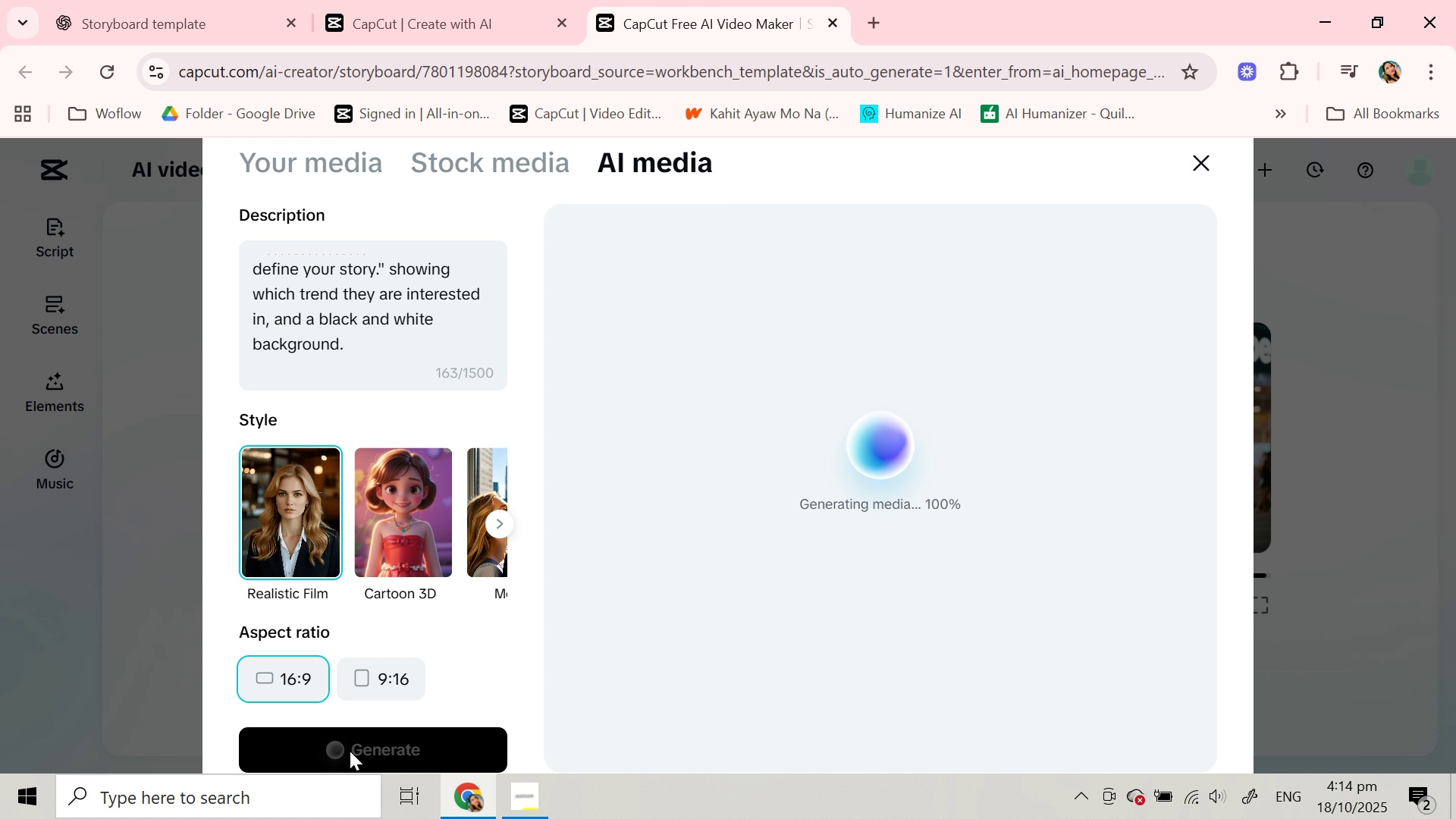 
wait(18.27)
 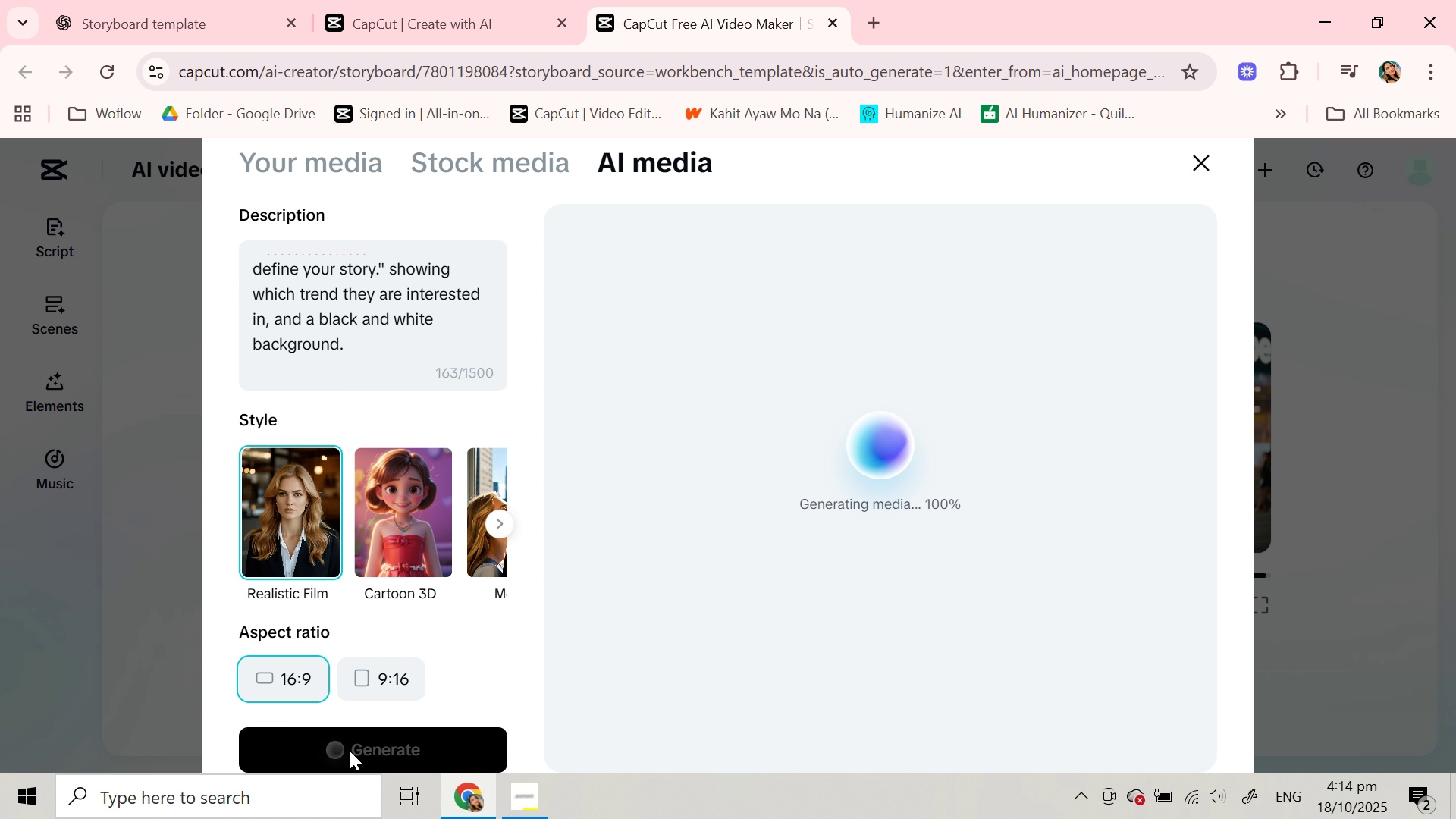 
mouse_move([782, 613])
 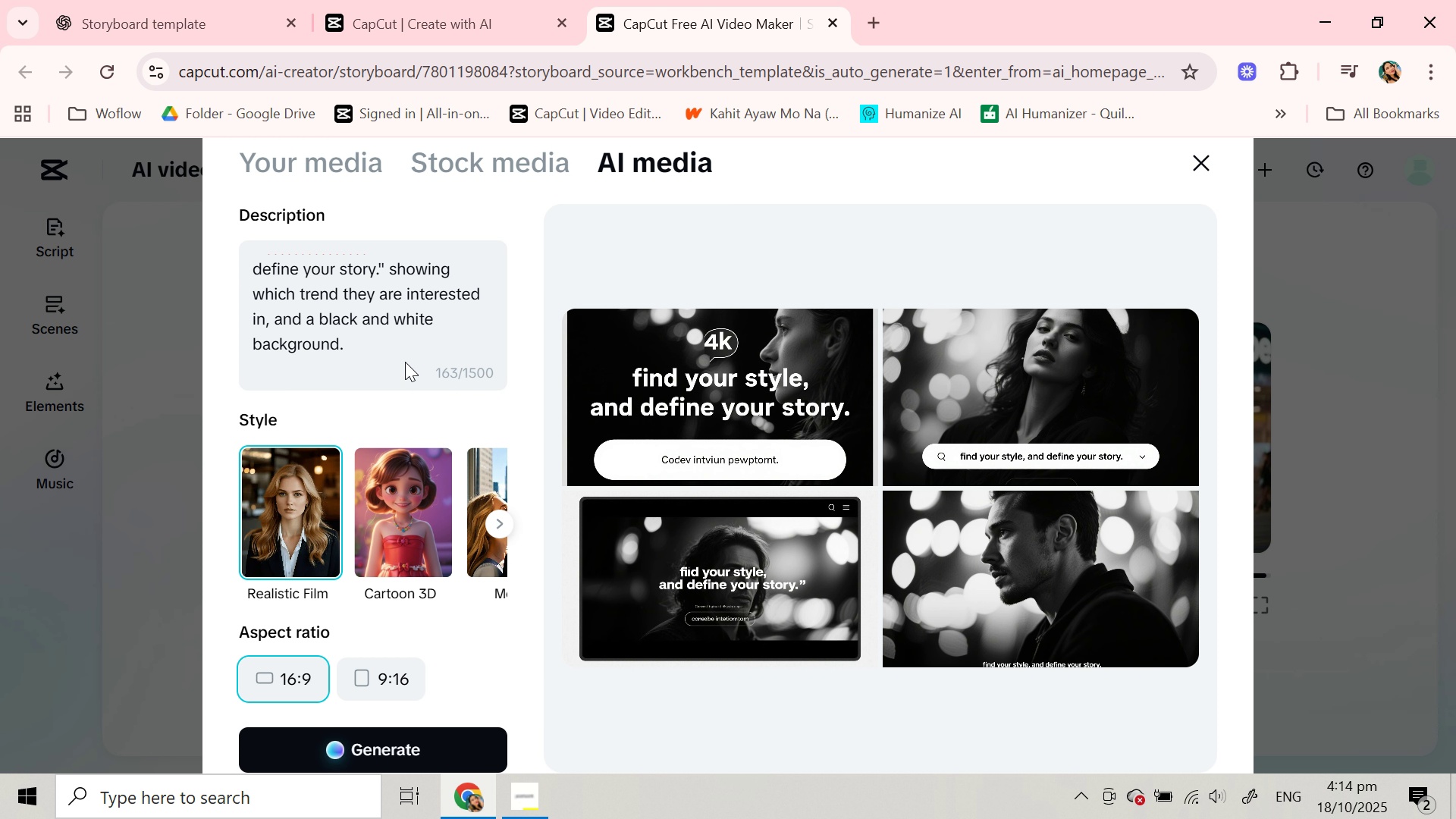 
scroll: coordinate [404, 360], scroll_direction: up, amount: 2.0
 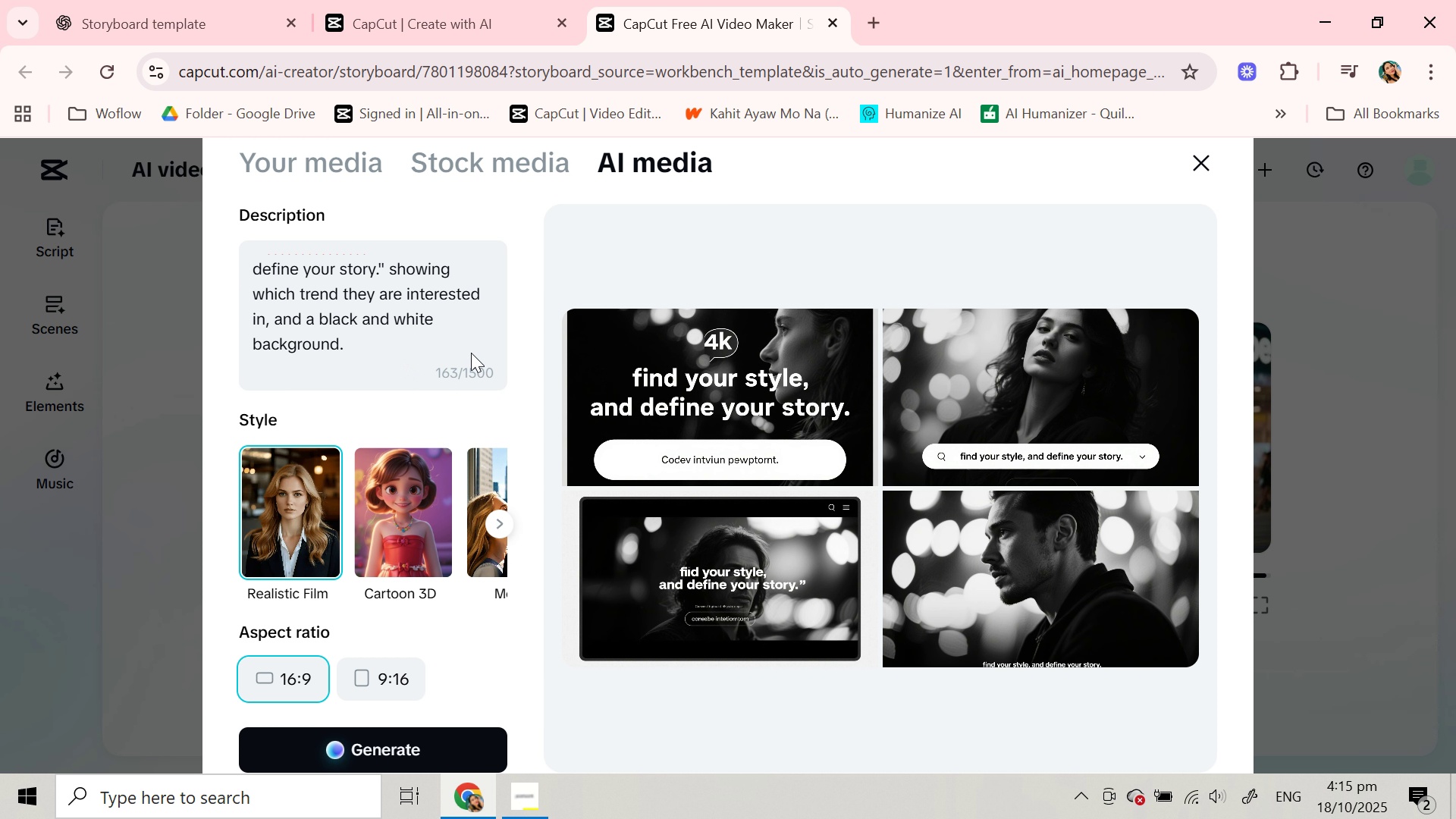 
left_click([1012, 349])
 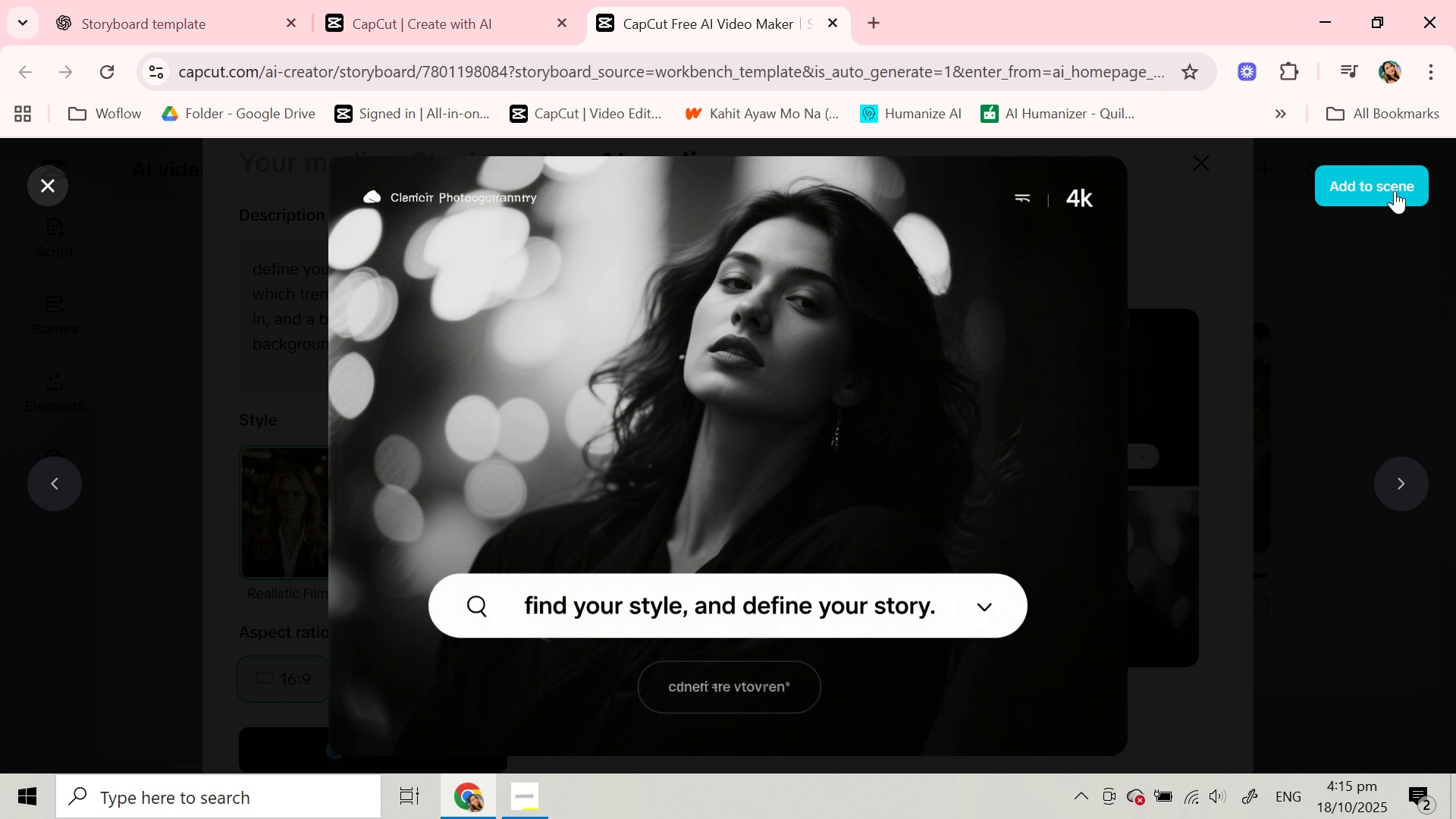 
left_click([50, 475])
 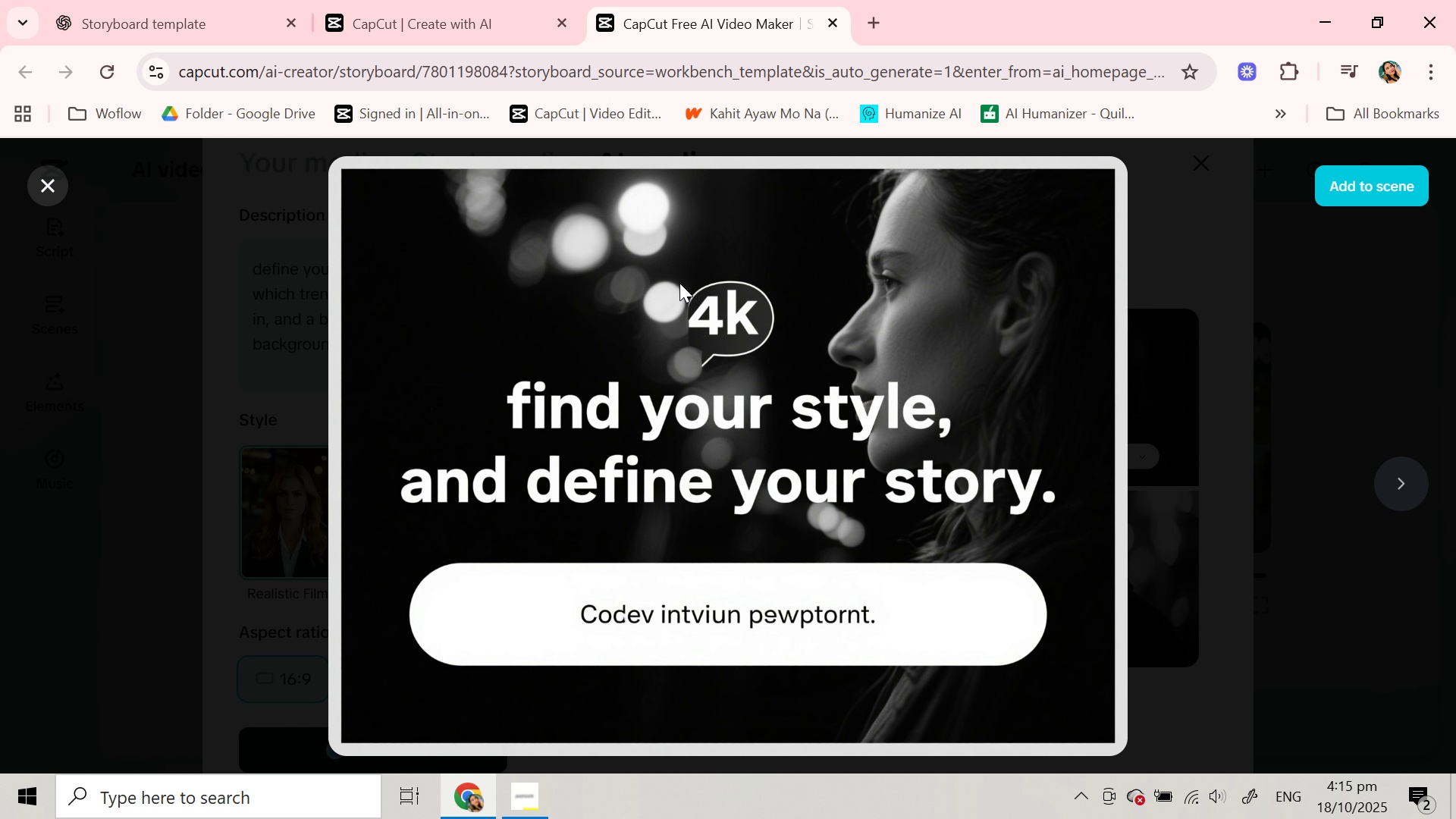 
left_click([727, 331])
 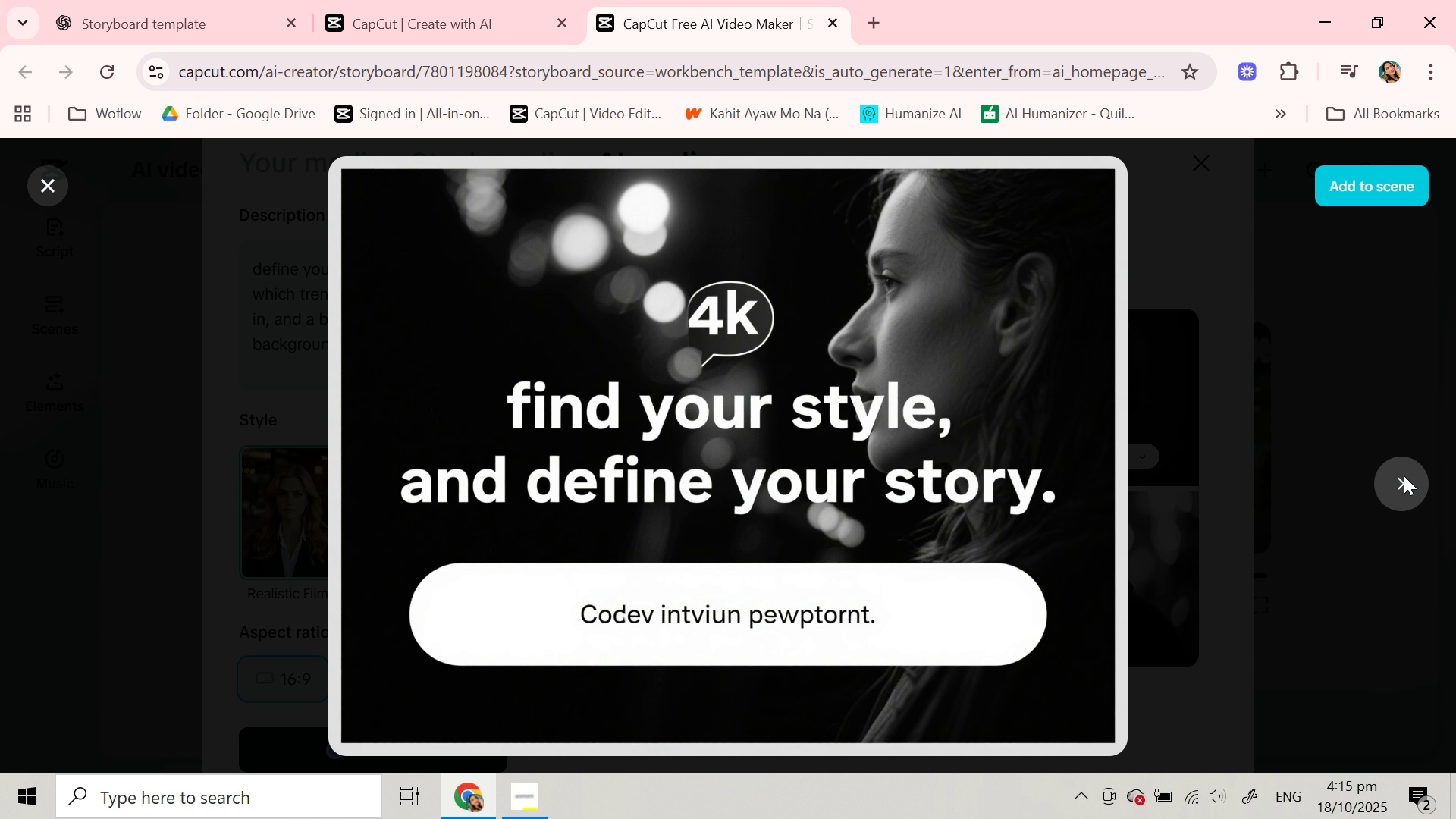 
left_click([1403, 479])
 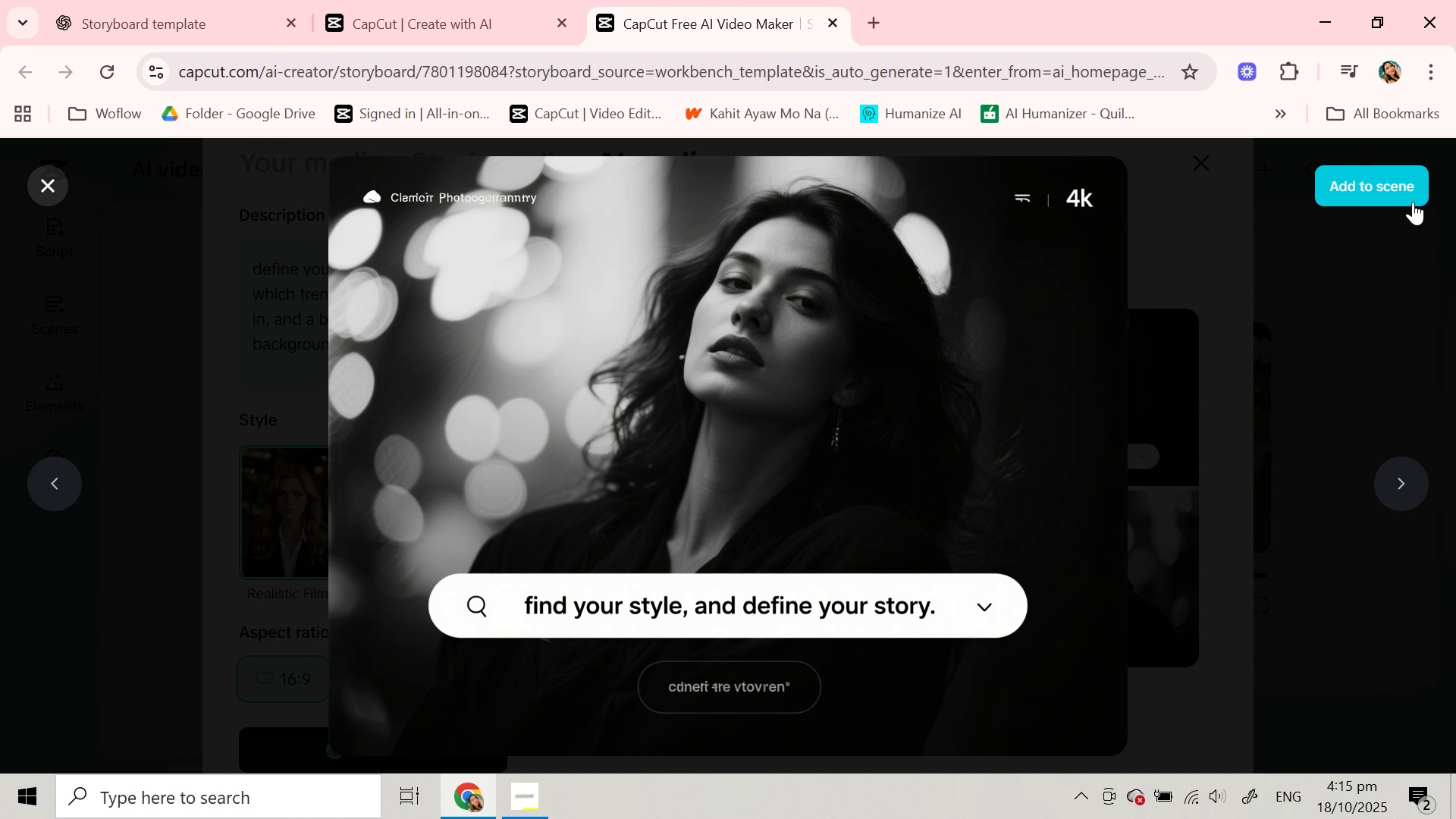 
left_click([1404, 193])
 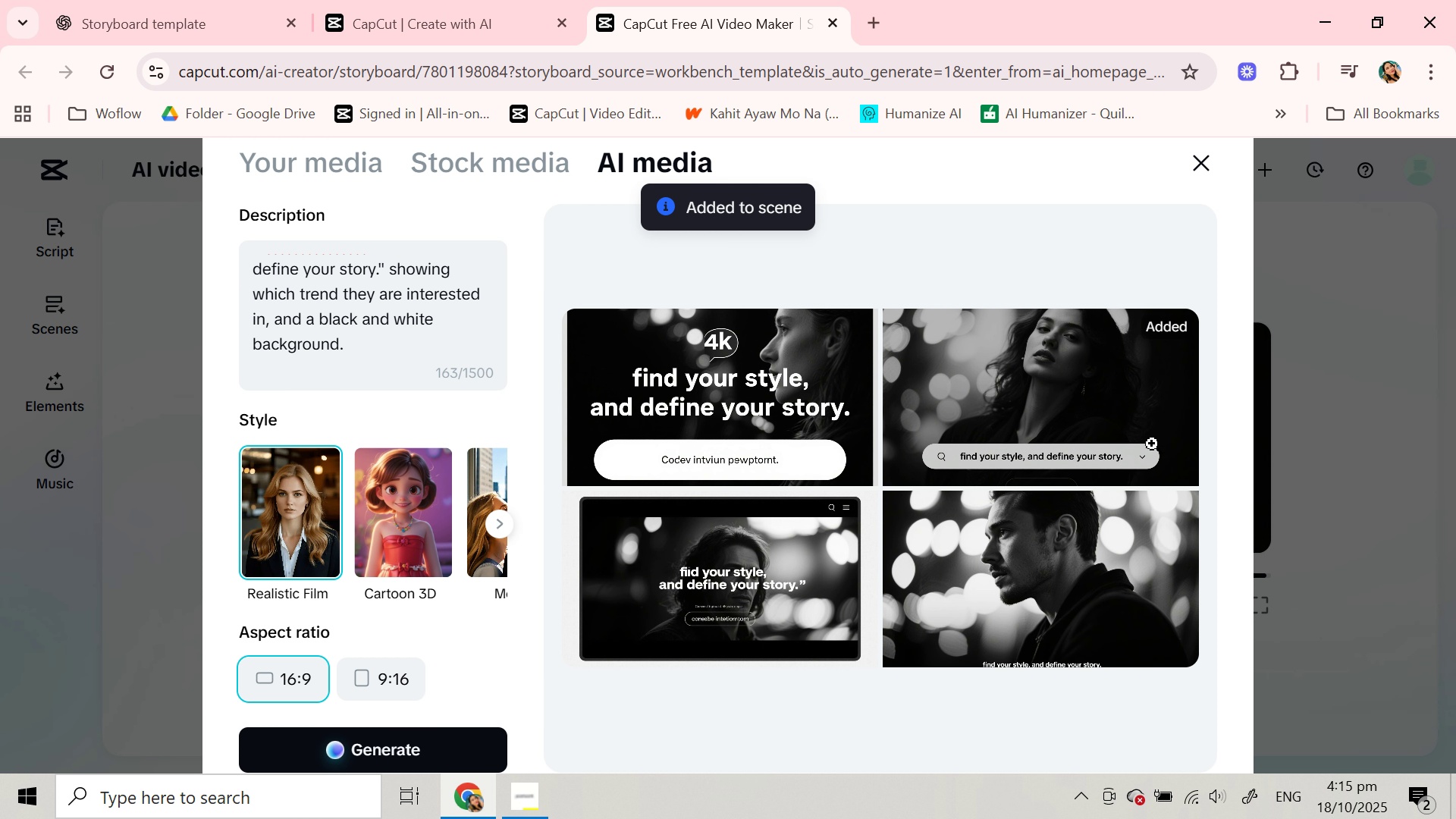 
scroll: coordinate [1152, 444], scroll_direction: down, amount: 2.0
 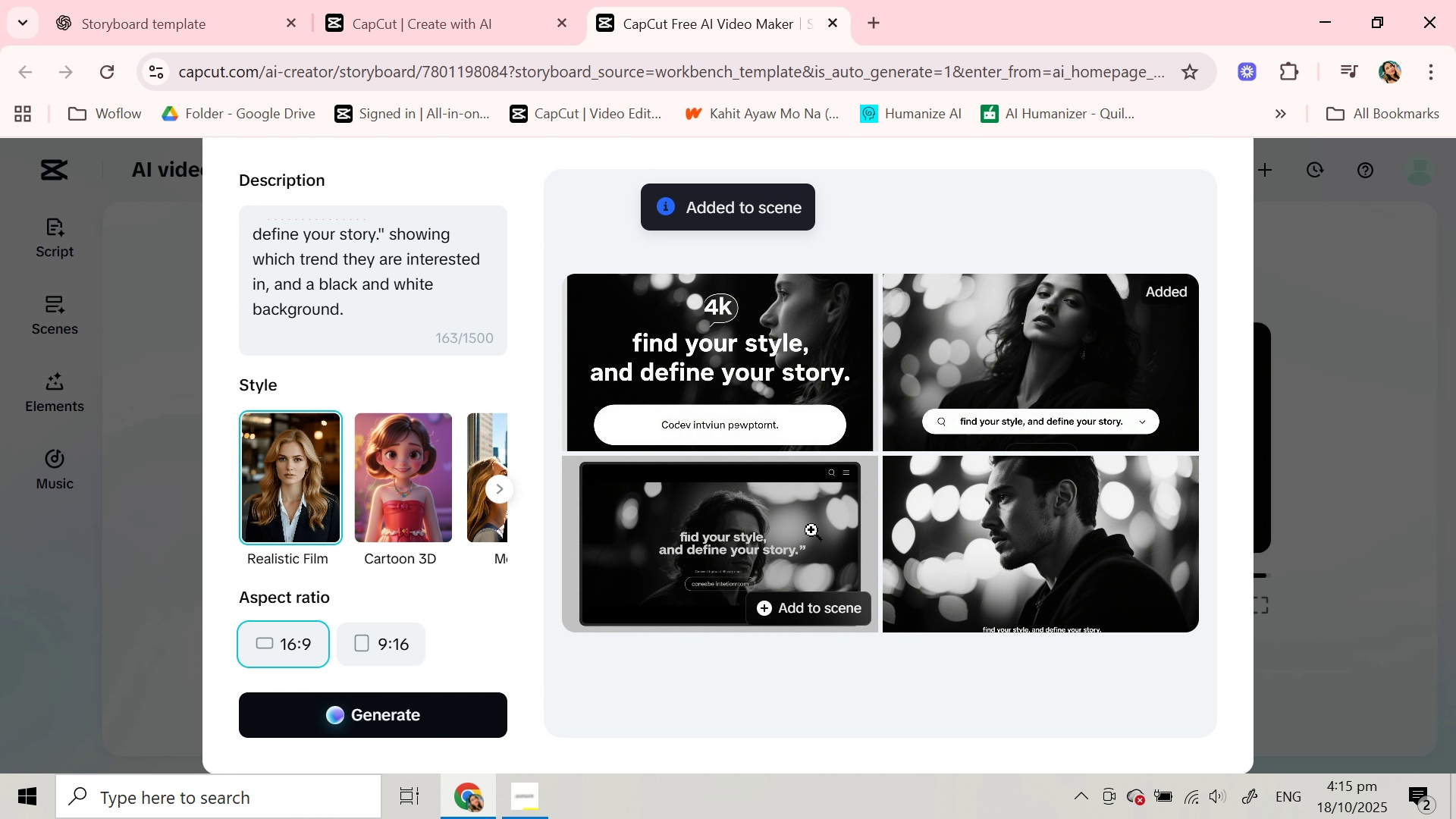 
left_click([811, 530])
 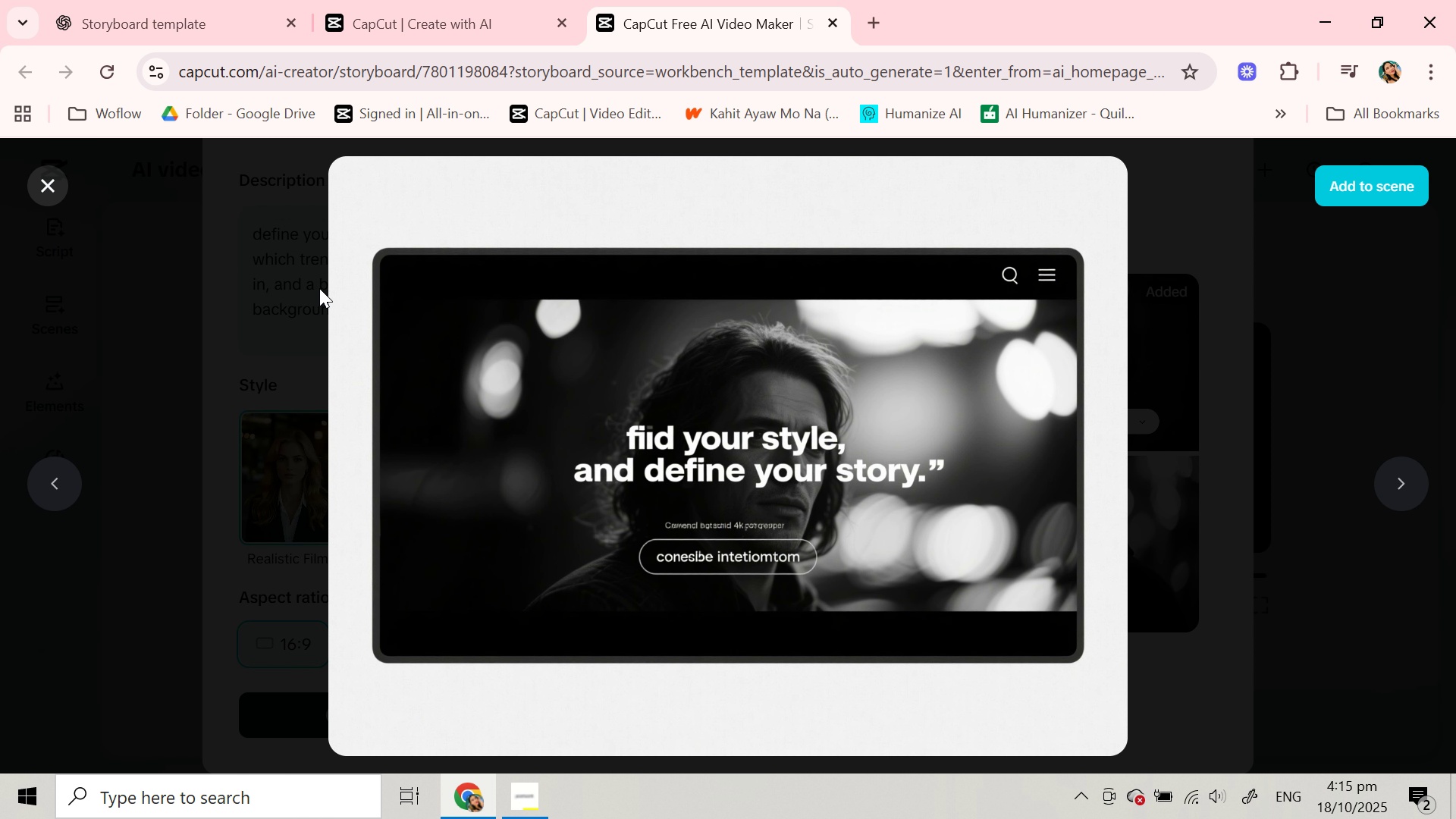 
left_click([51, 188])
 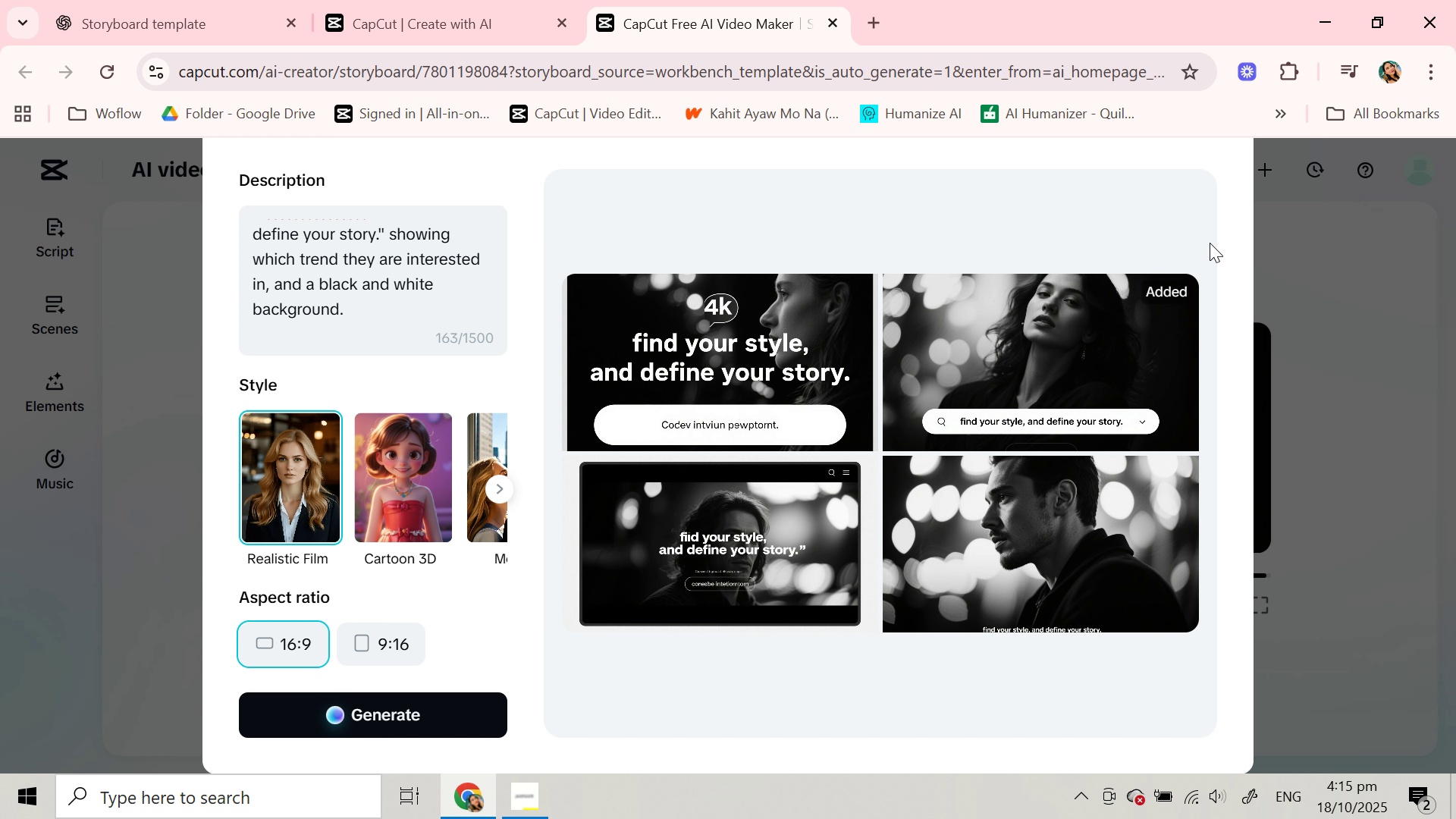 
scroll: coordinate [1207, 255], scroll_direction: up, amount: 3.0
 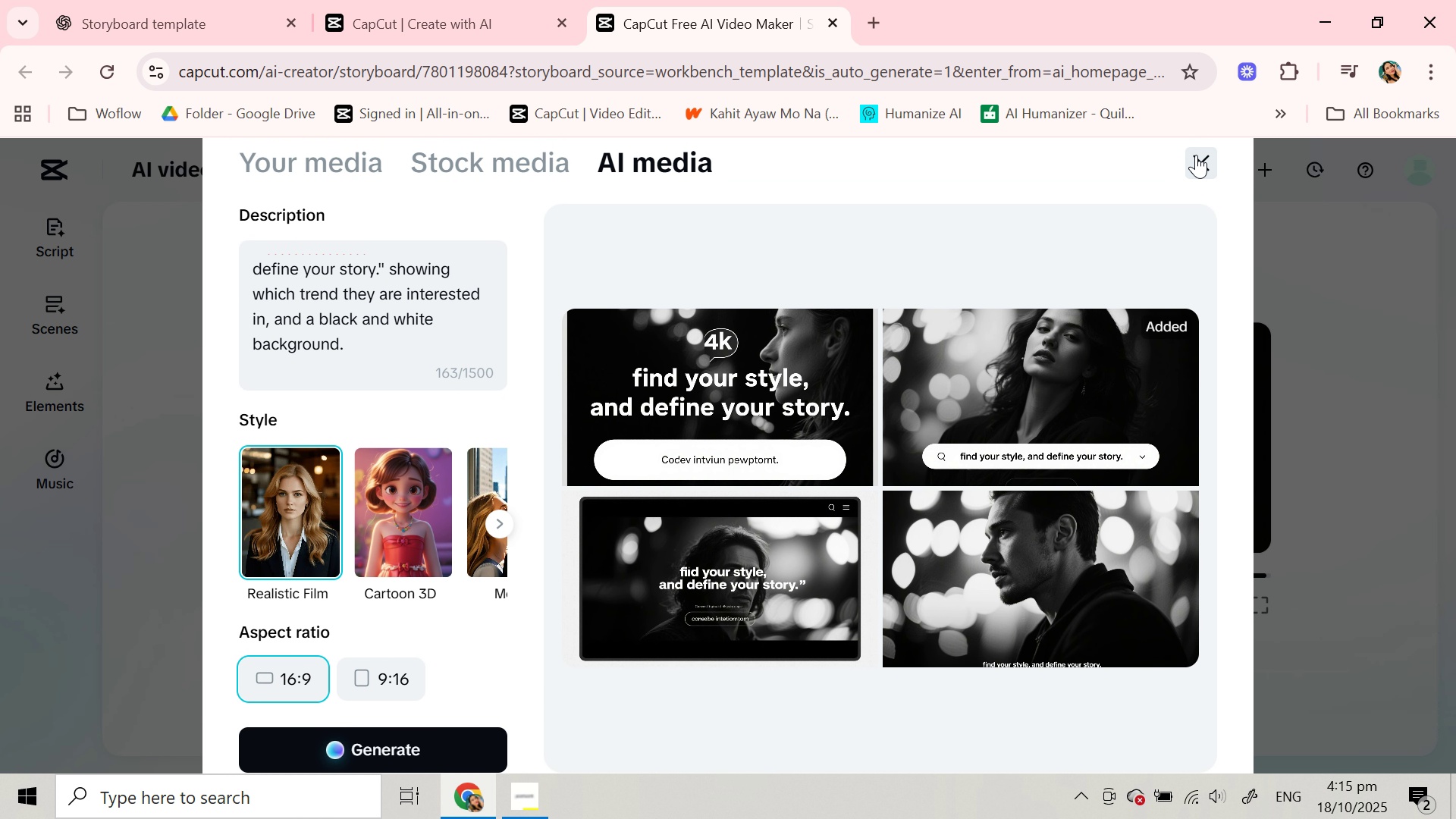 
left_click([1196, 155])
 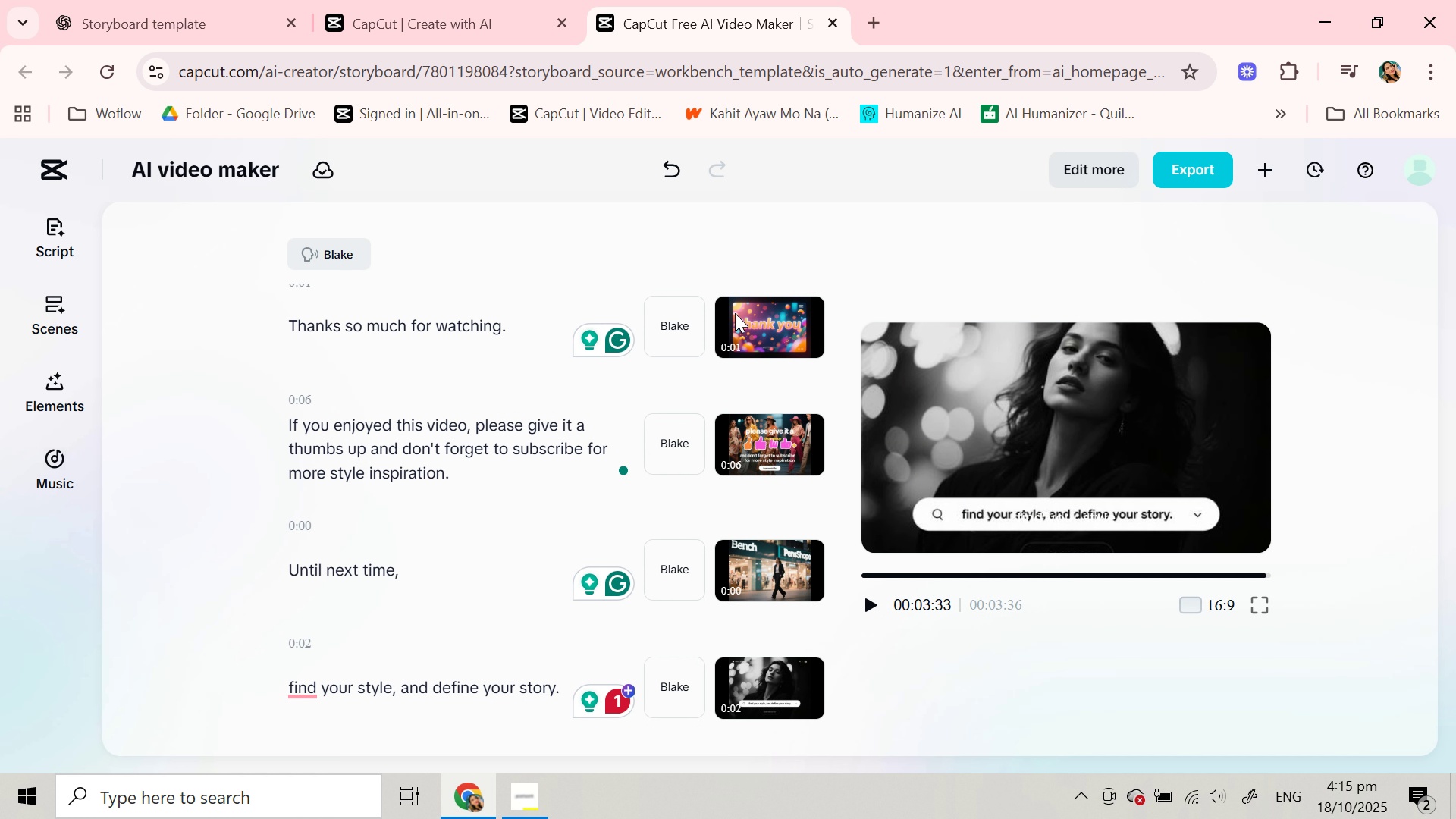 
scroll: coordinate [582, 516], scroll_direction: down, amount: 2.0
 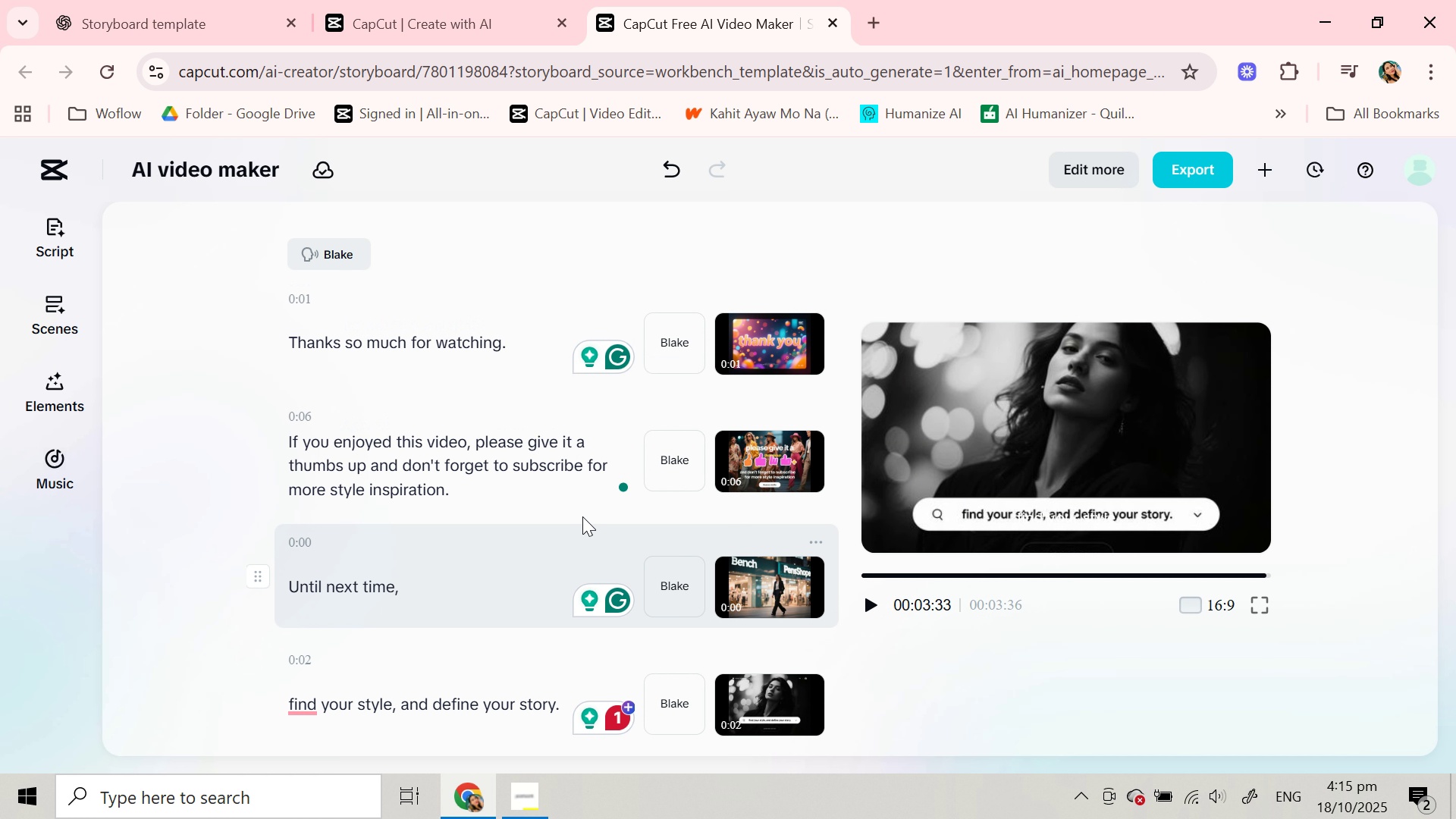 
scroll: coordinate [582, 516], scroll_direction: up, amount: 2.0
 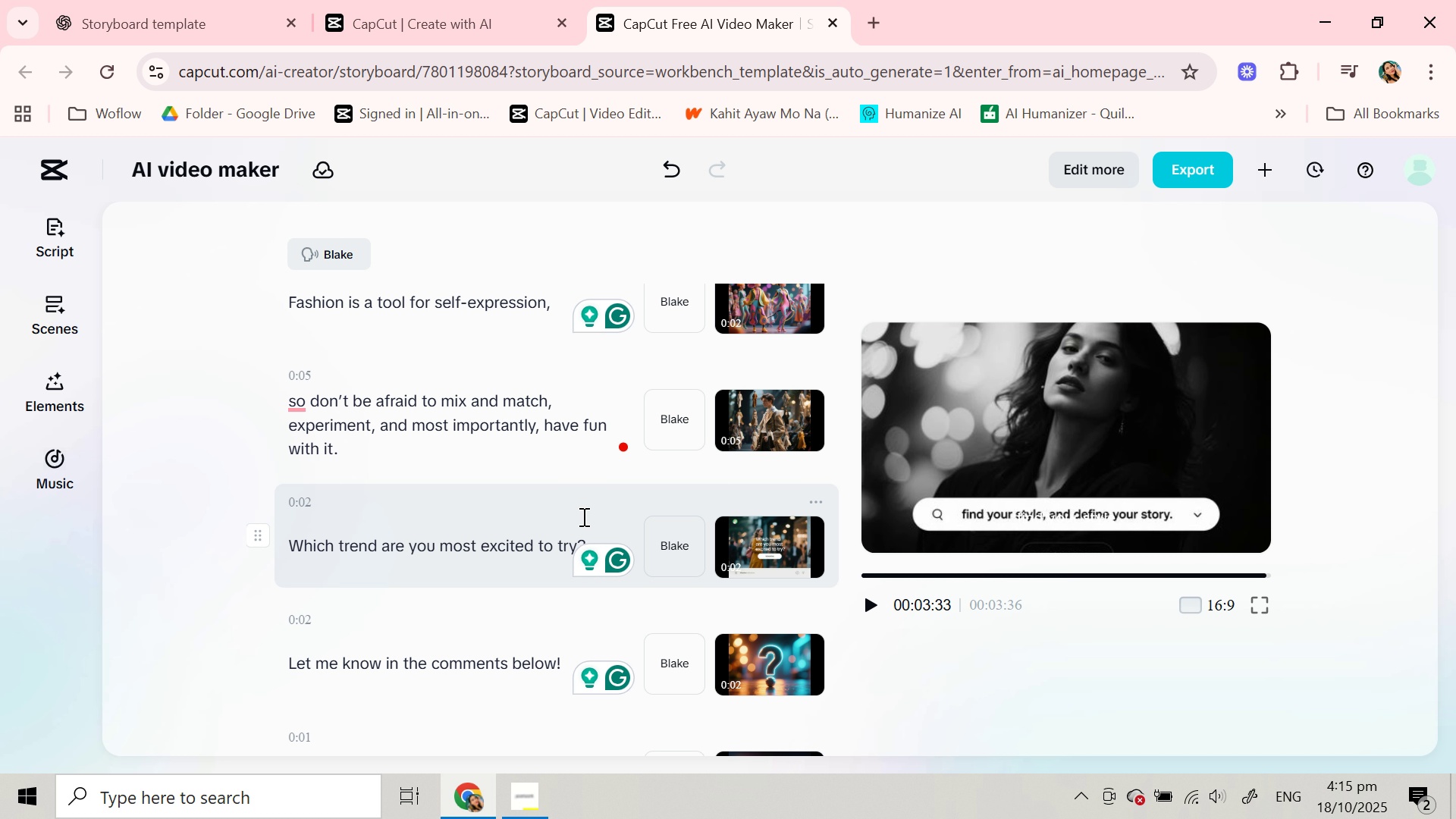 
scroll: coordinate [582, 516], scroll_direction: down, amount: 7.0
 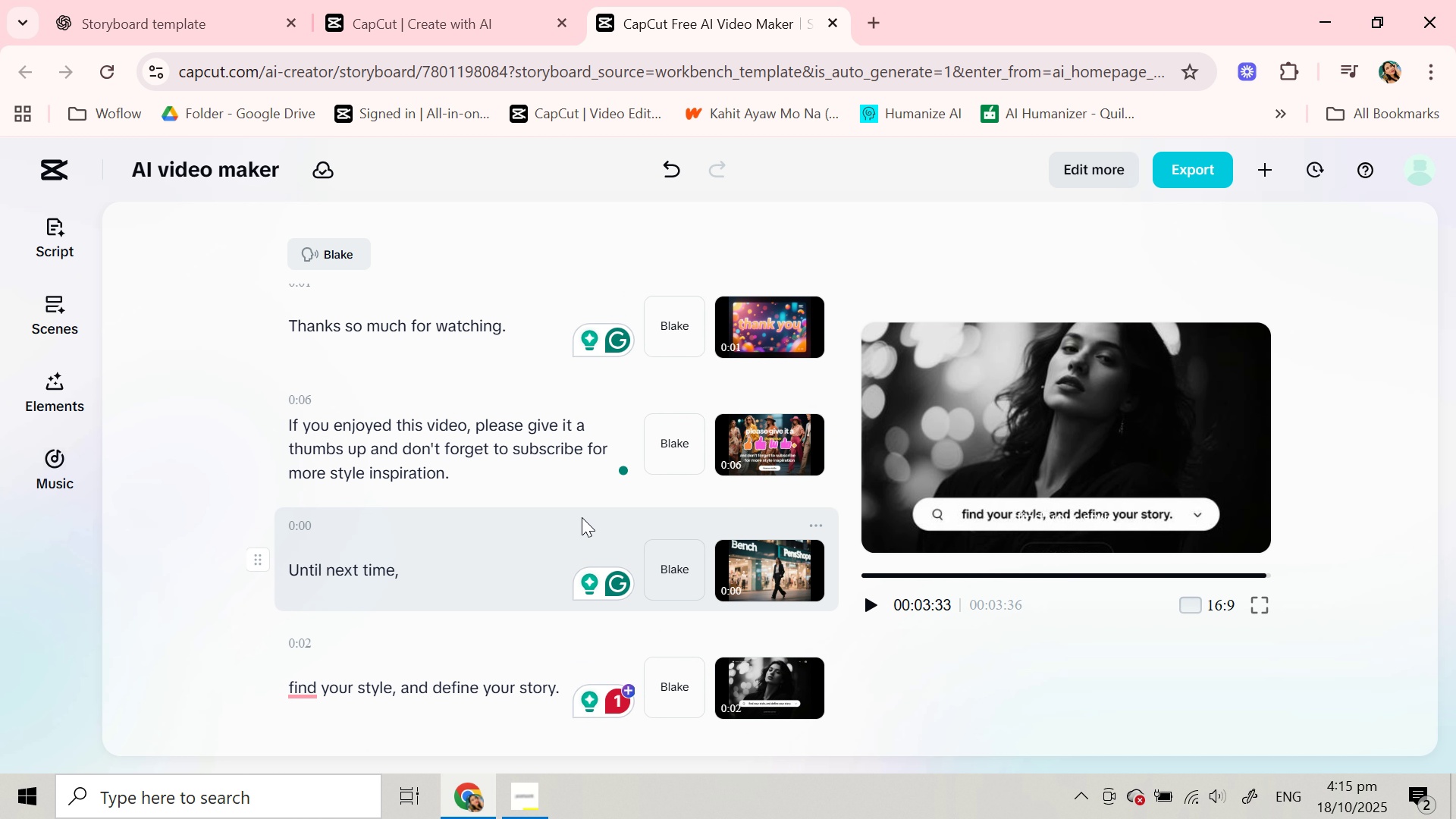 
scroll: coordinate [438, 483], scroll_direction: up, amount: 2.0
 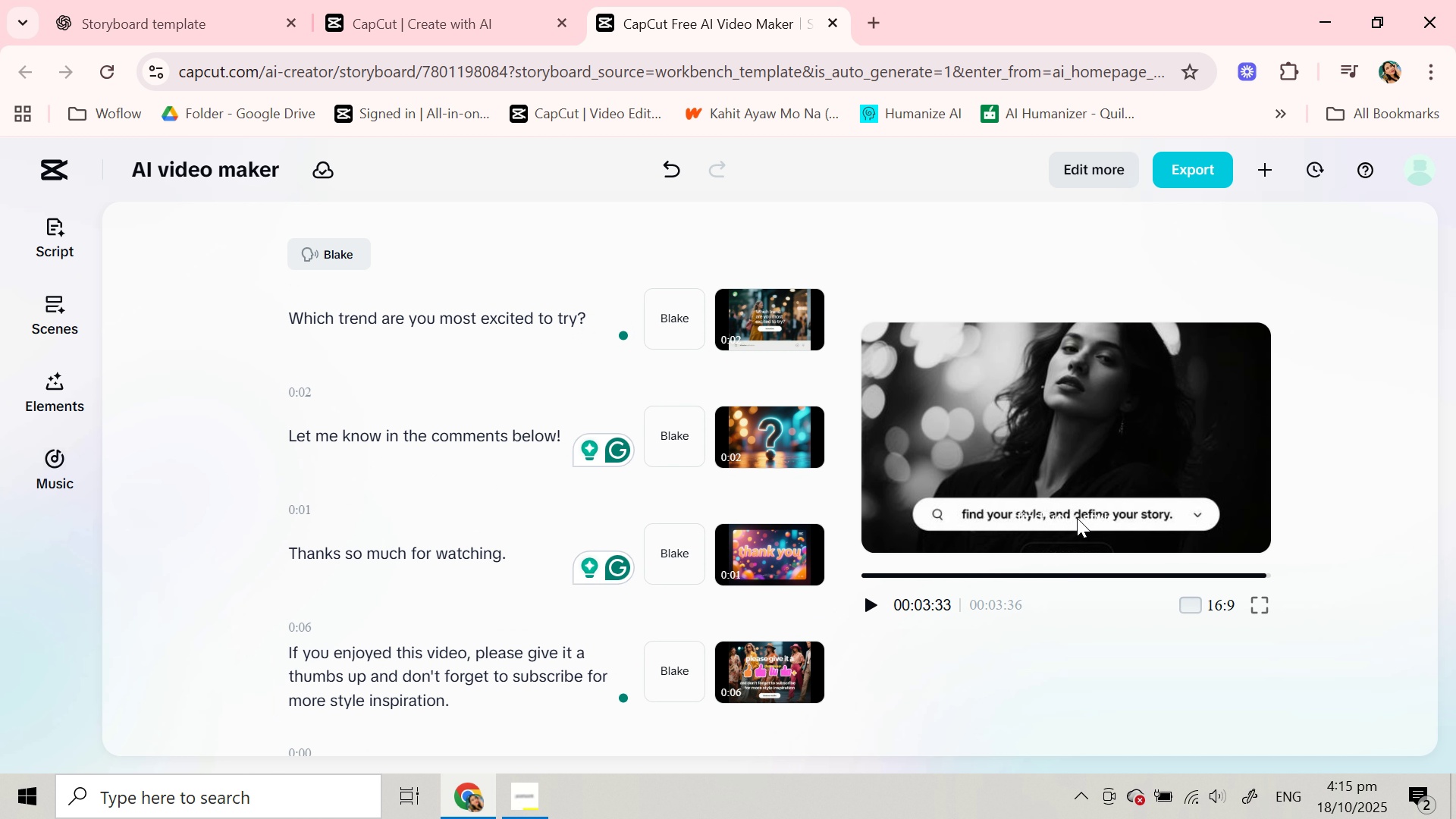 
left_click([1077, 518])
 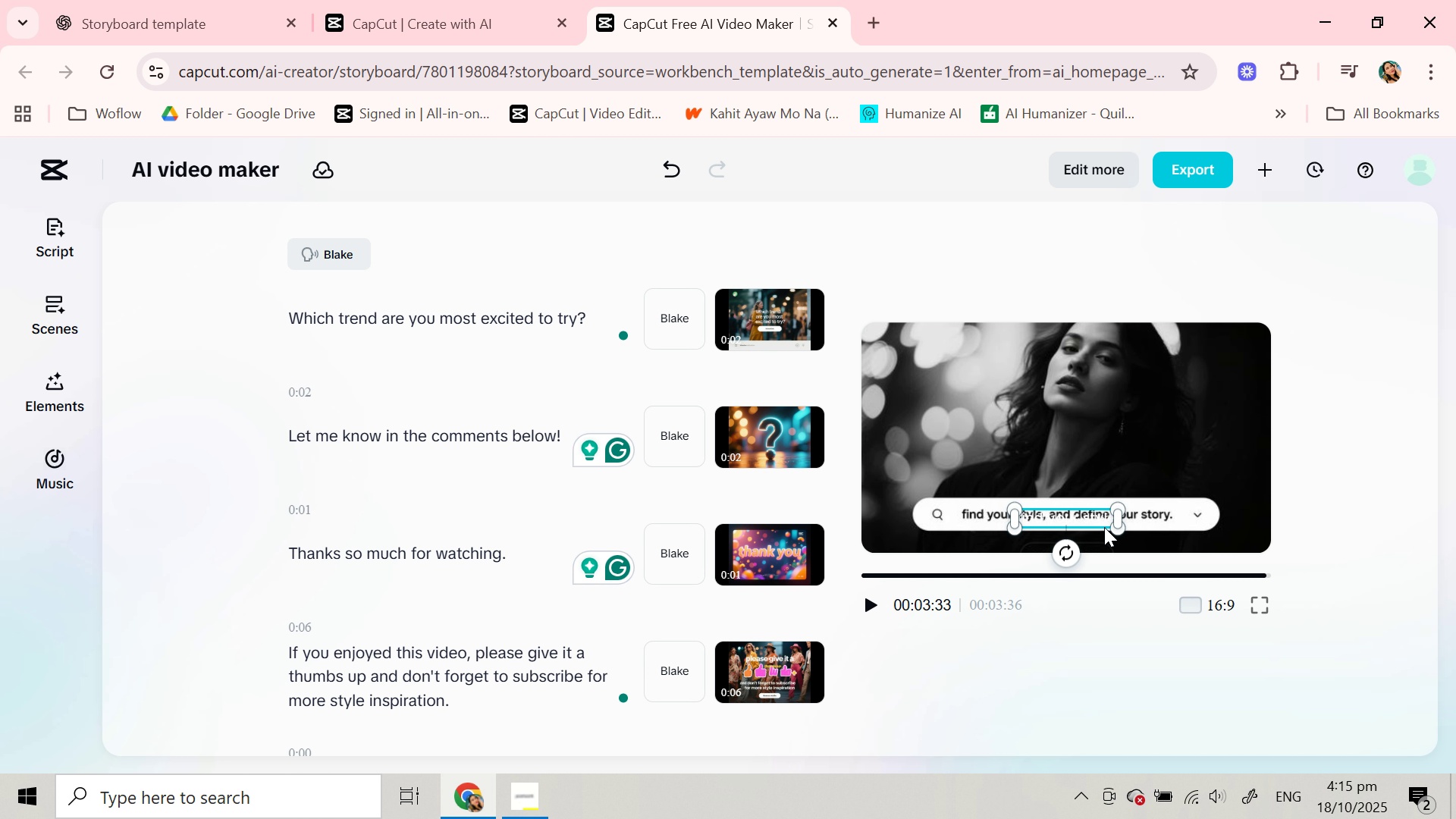 
wait(7.75)
 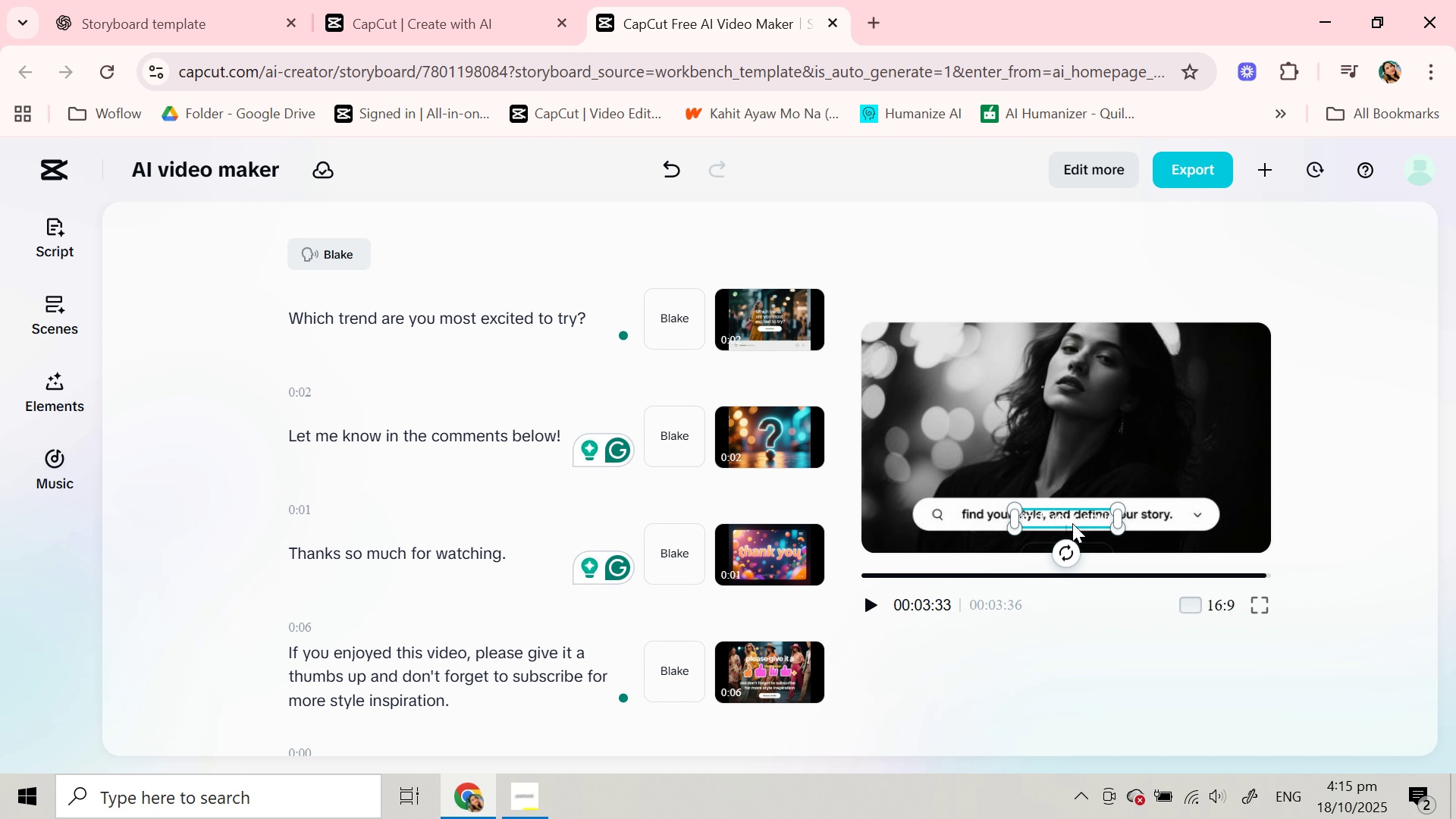 
left_click_drag(start_coordinate=[1090, 525], to_coordinate=[1090, 538])
 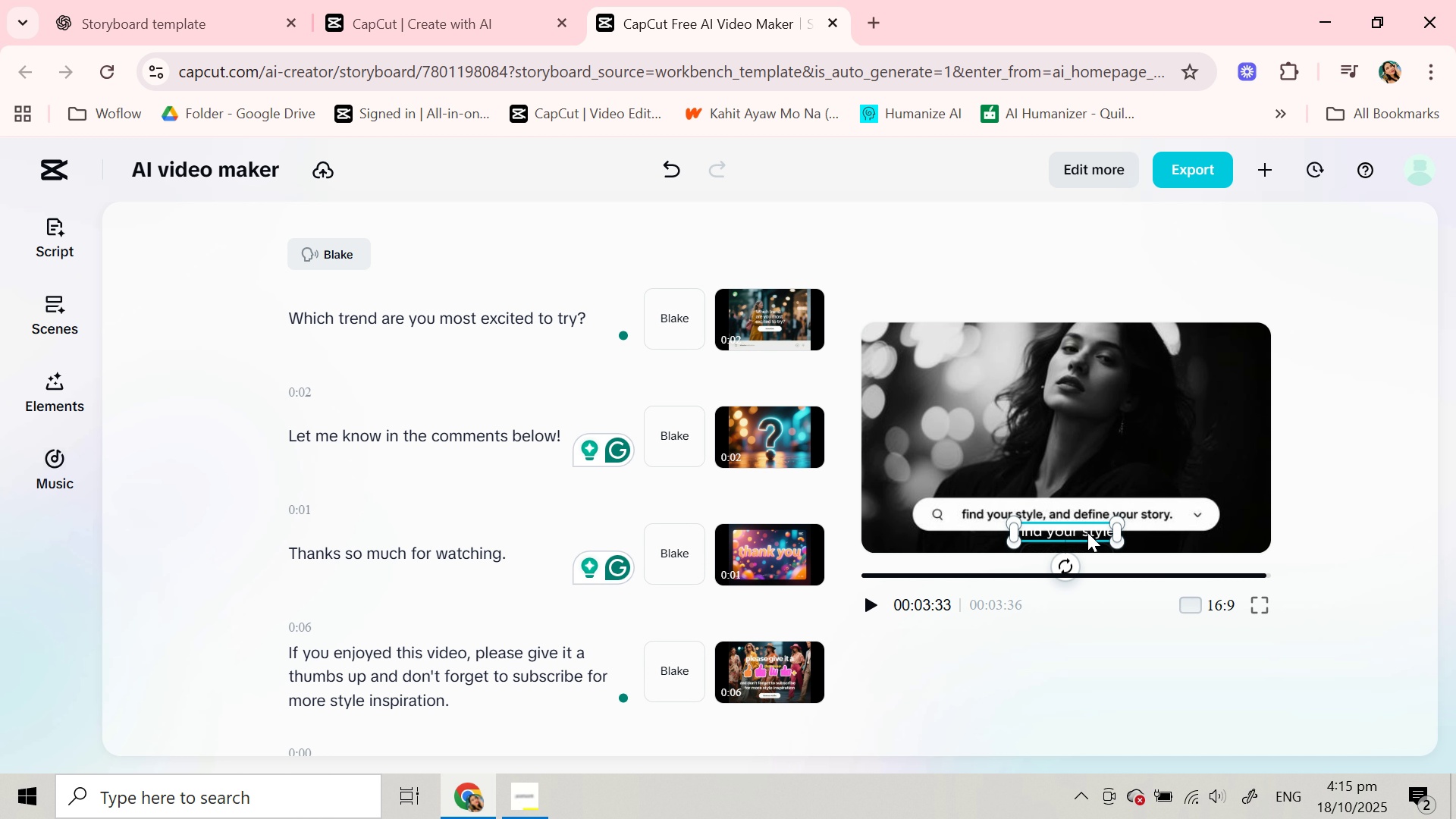 
mouse_move([1059, 526])
 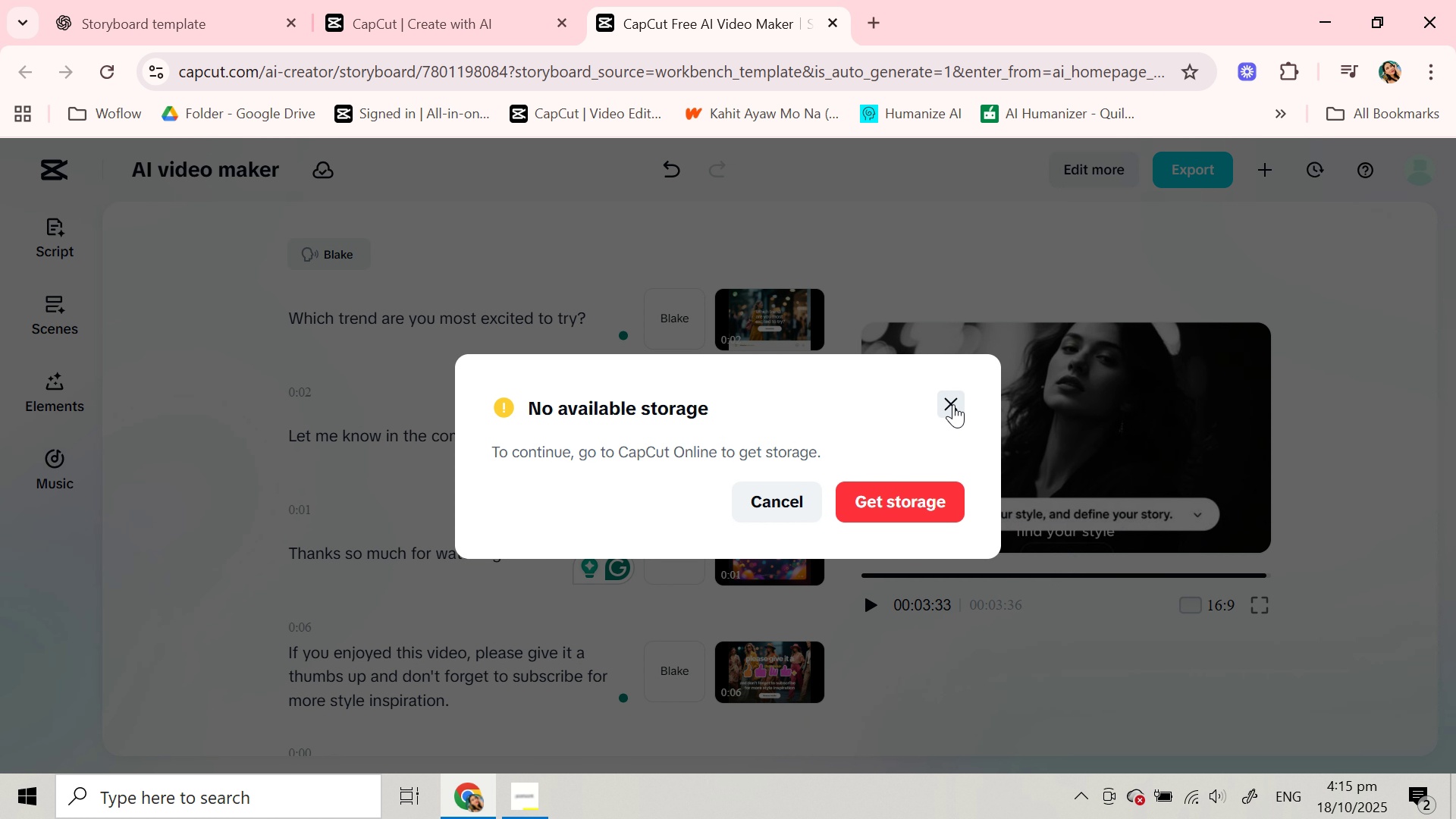 
left_click([953, 404])
 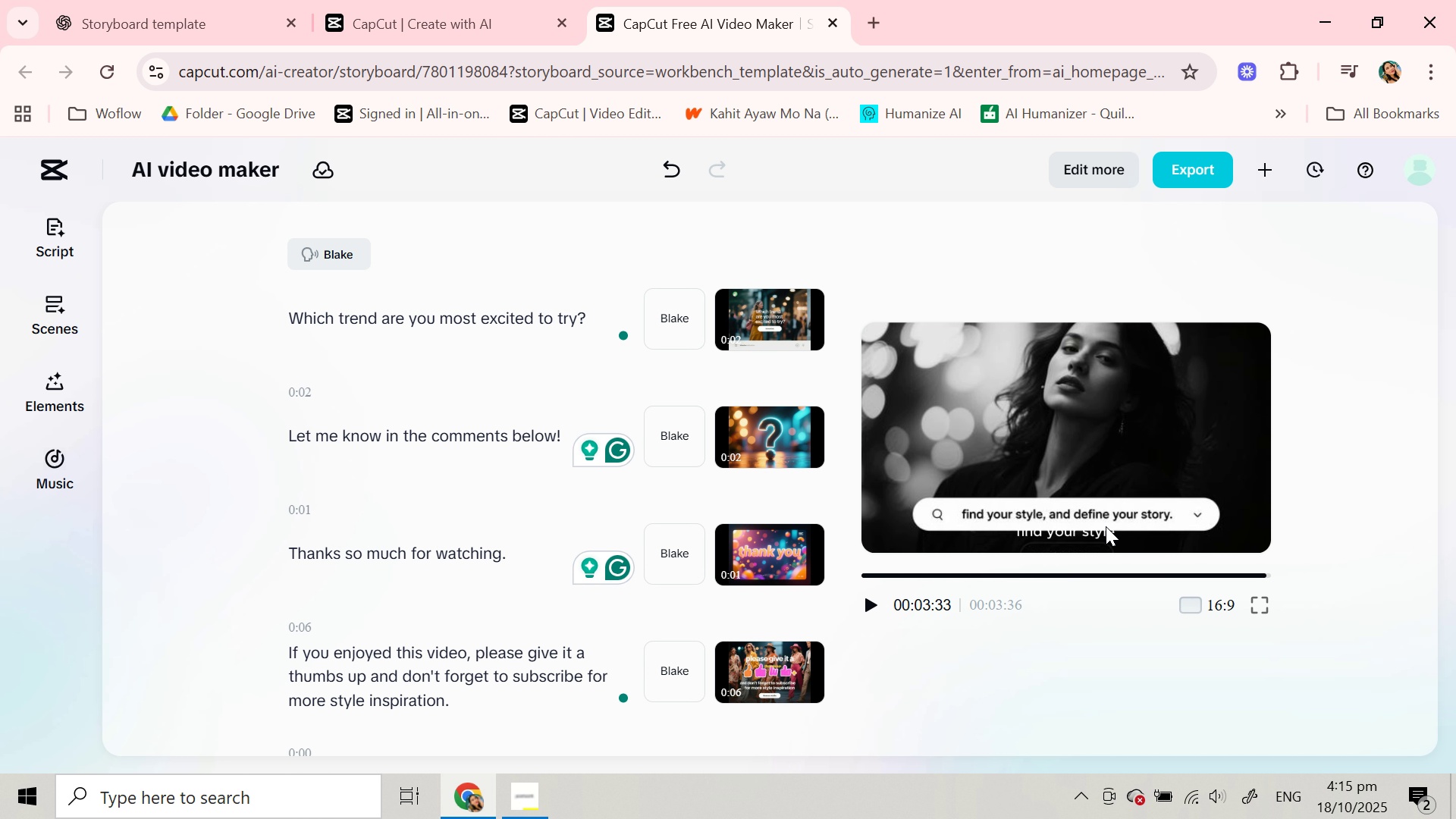 
left_click([1106, 526])
 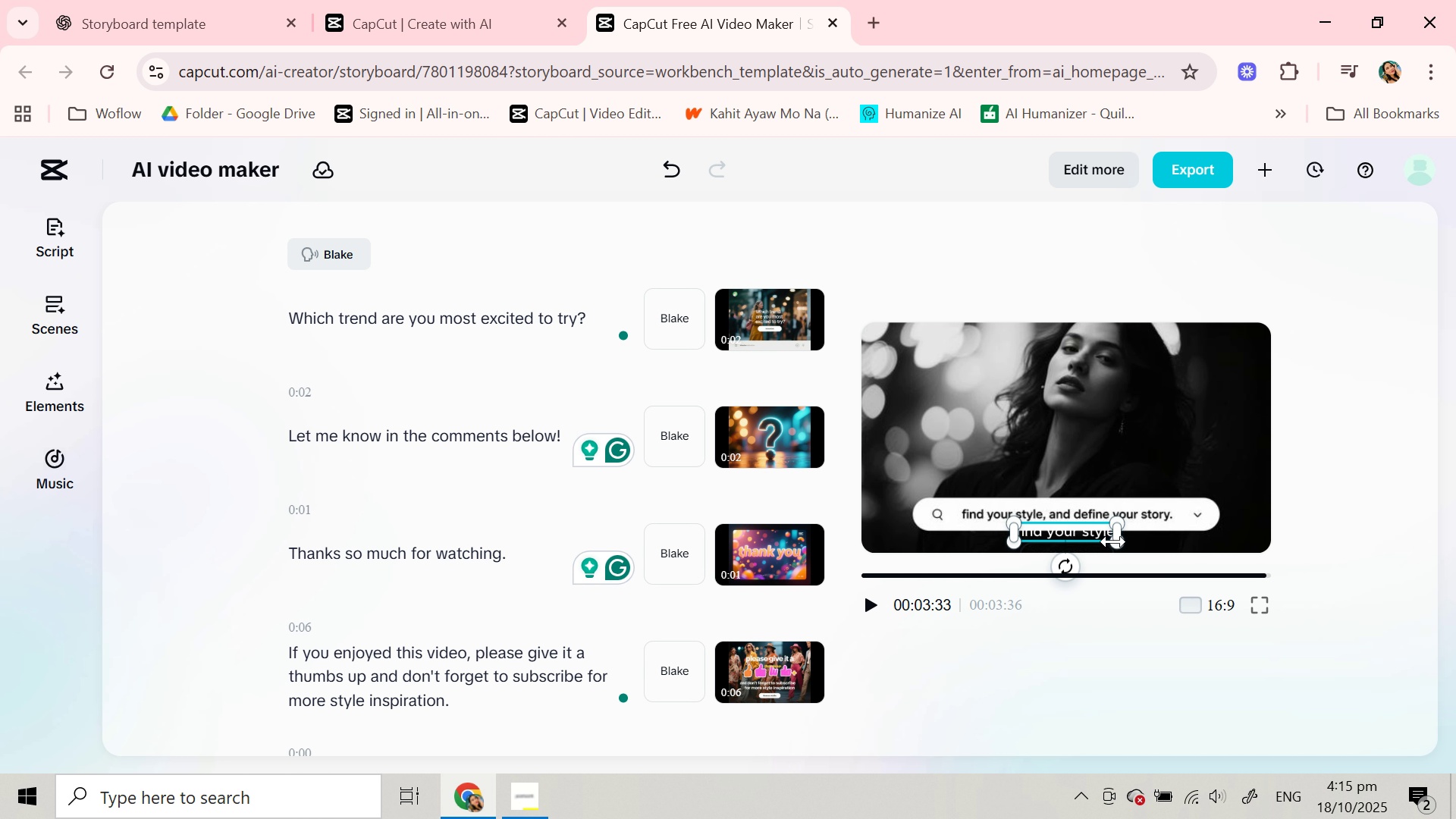 
left_click_drag(start_coordinate=[1115, 541], to_coordinate=[1112, 531])
 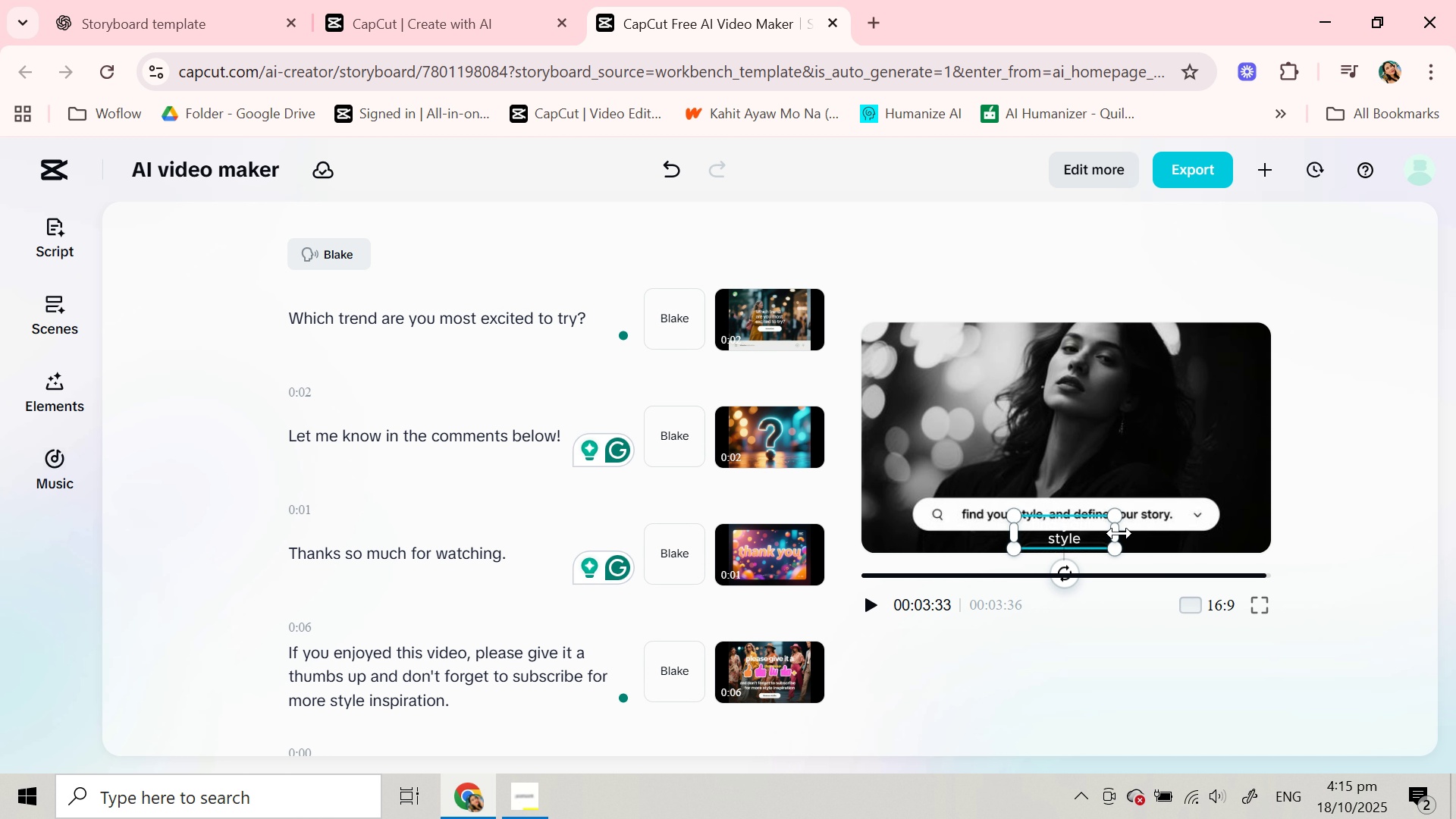 
left_click_drag(start_coordinate=[1119, 533], to_coordinate=[1153, 533])
 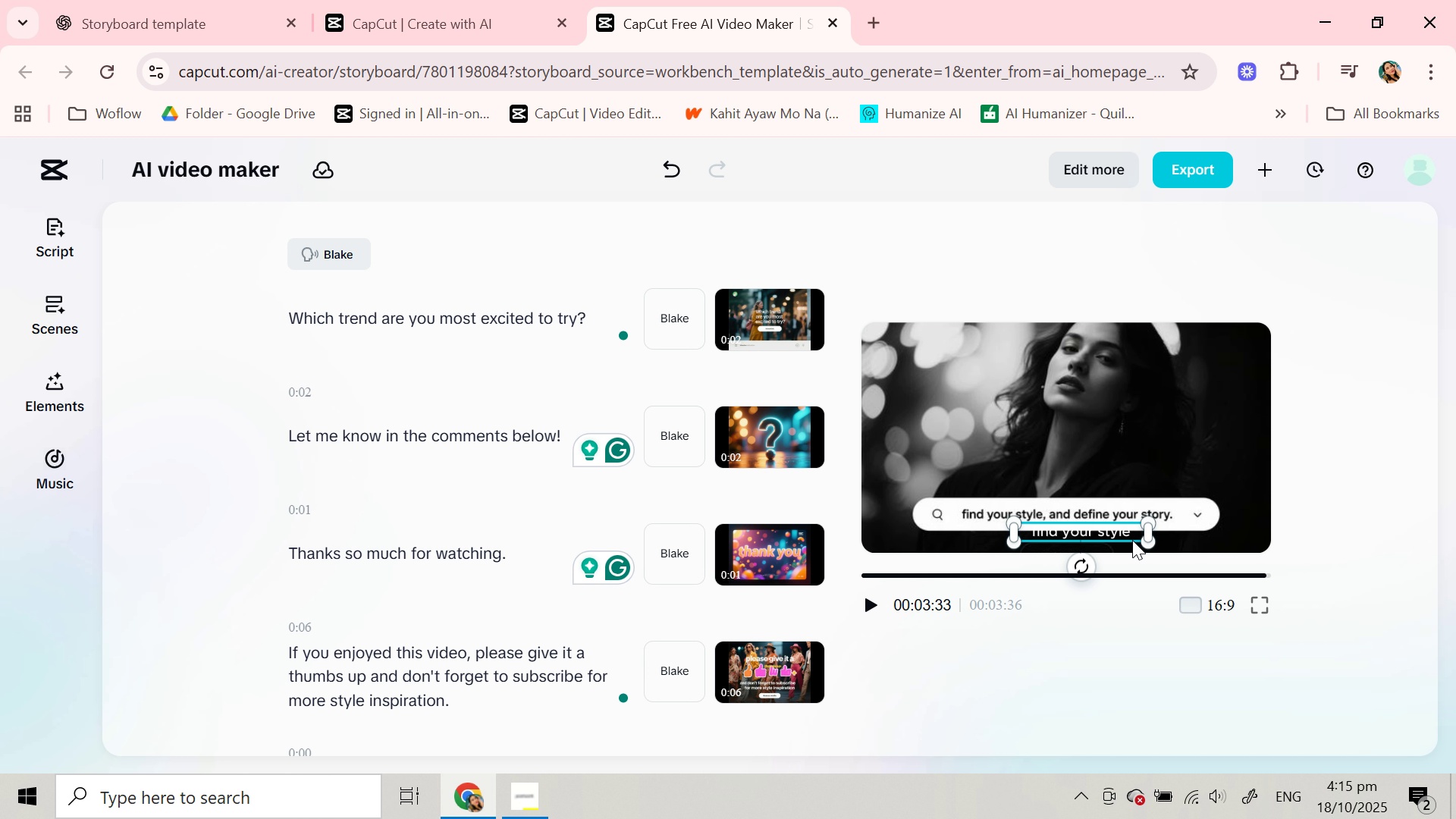 
left_click_drag(start_coordinate=[1126, 532], to_coordinate=[989, 356])
 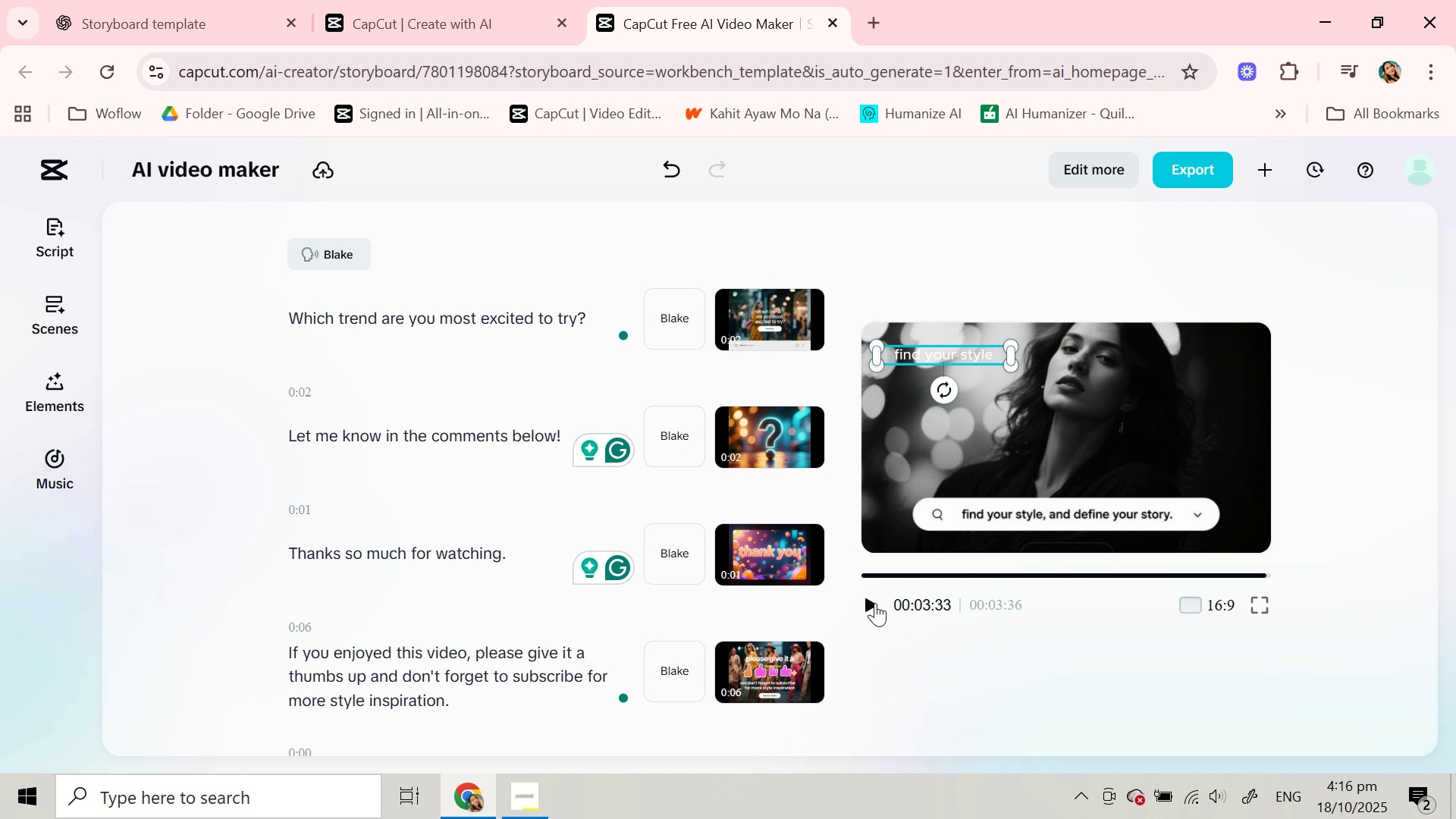 
left_click([875, 603])
 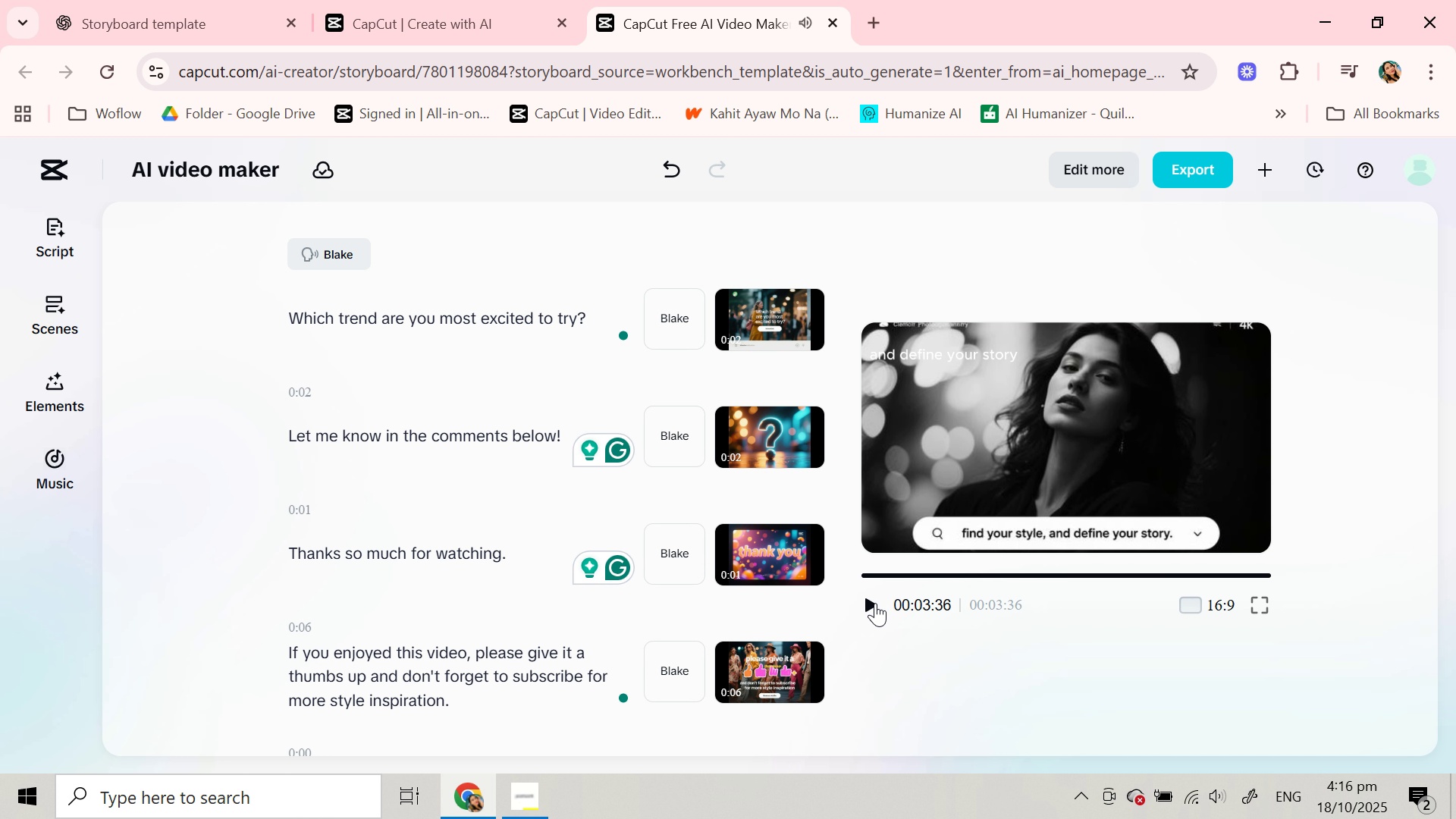 
wait(10.39)
 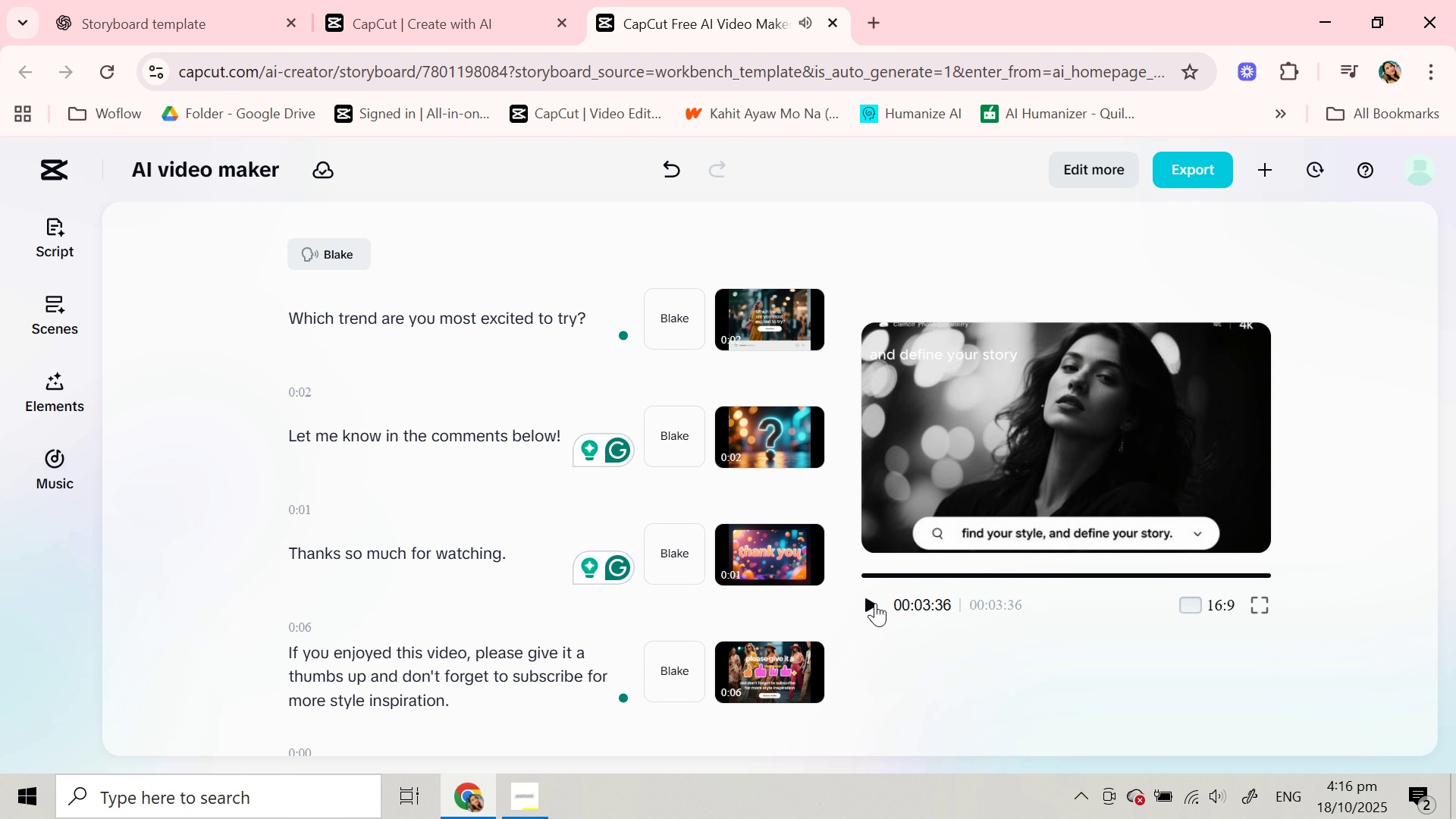 
scroll: coordinate [489, 515], scroll_direction: down, amount: 5.0
 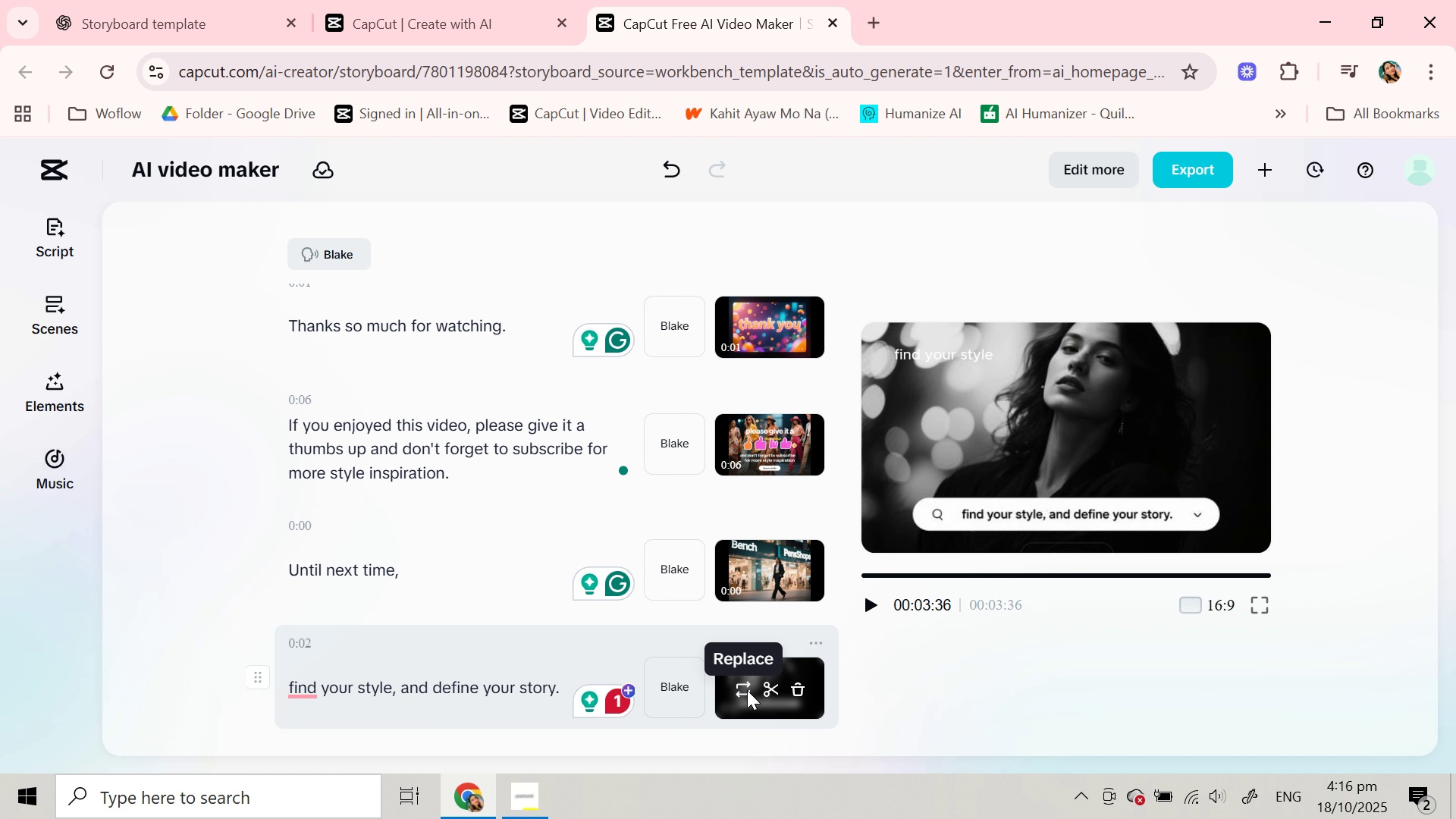 
wait(5.94)
 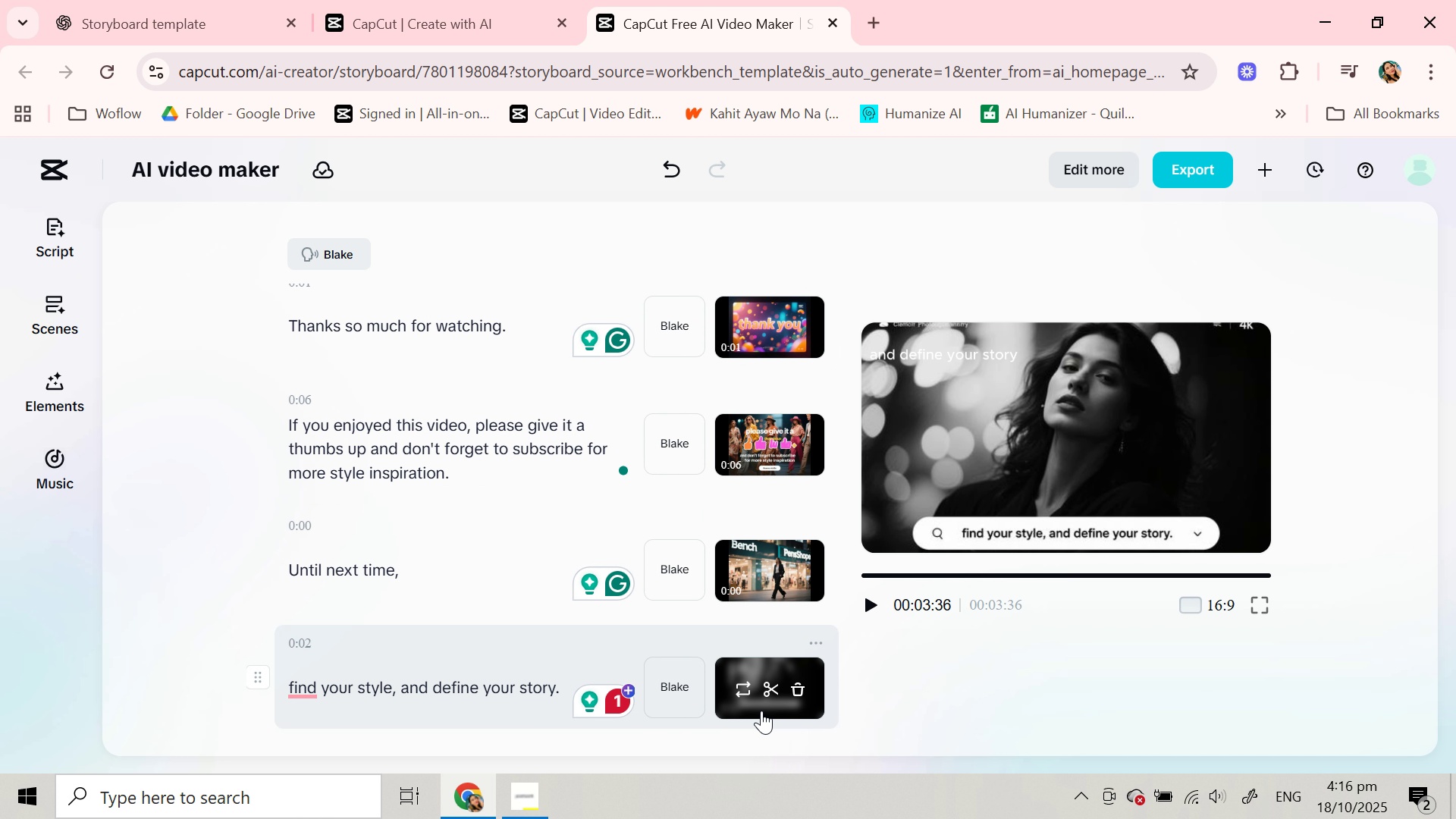 
left_click([747, 690])
 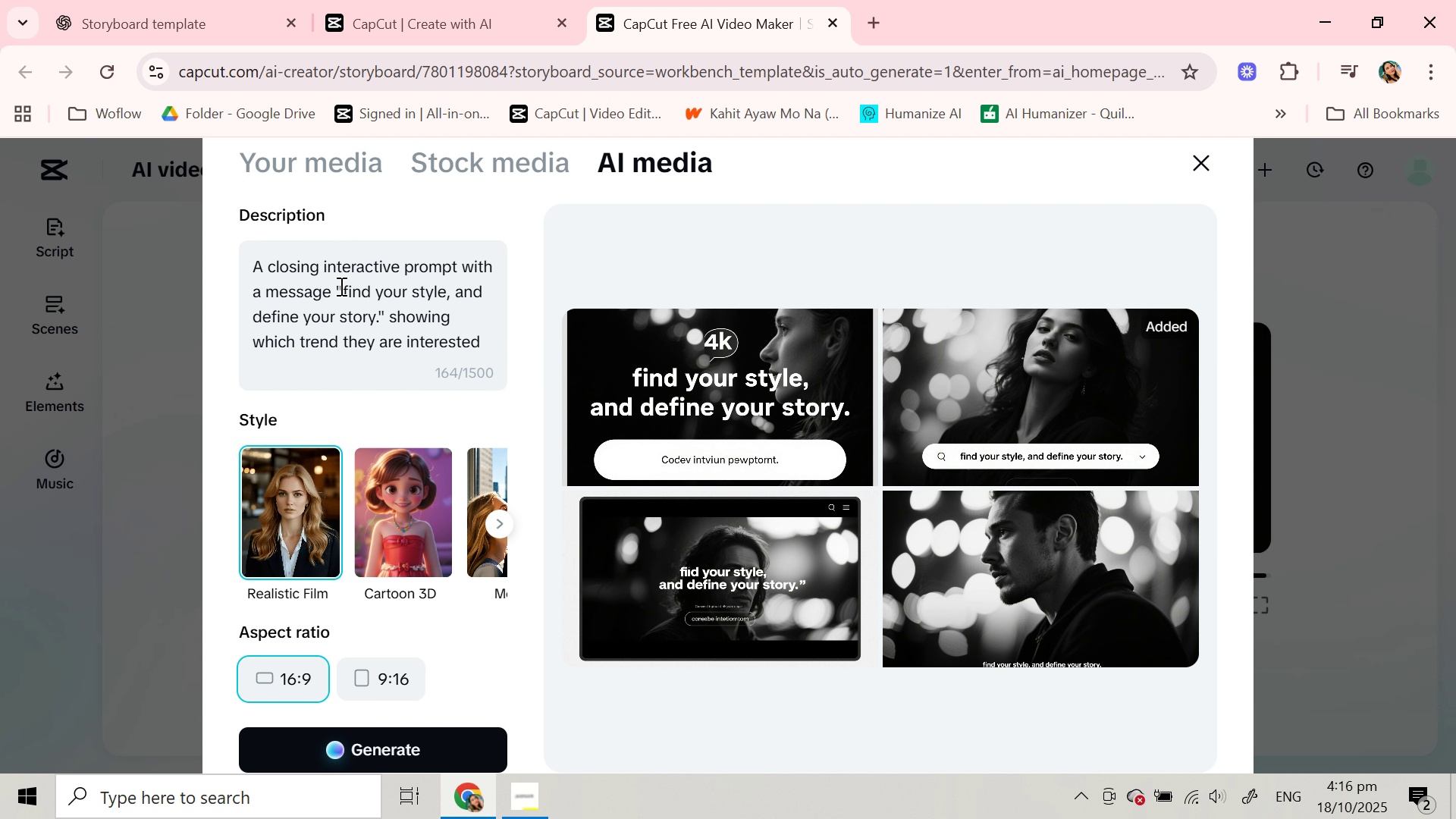 
left_click_drag(start_coordinate=[344, 289], to_coordinate=[377, 288])
 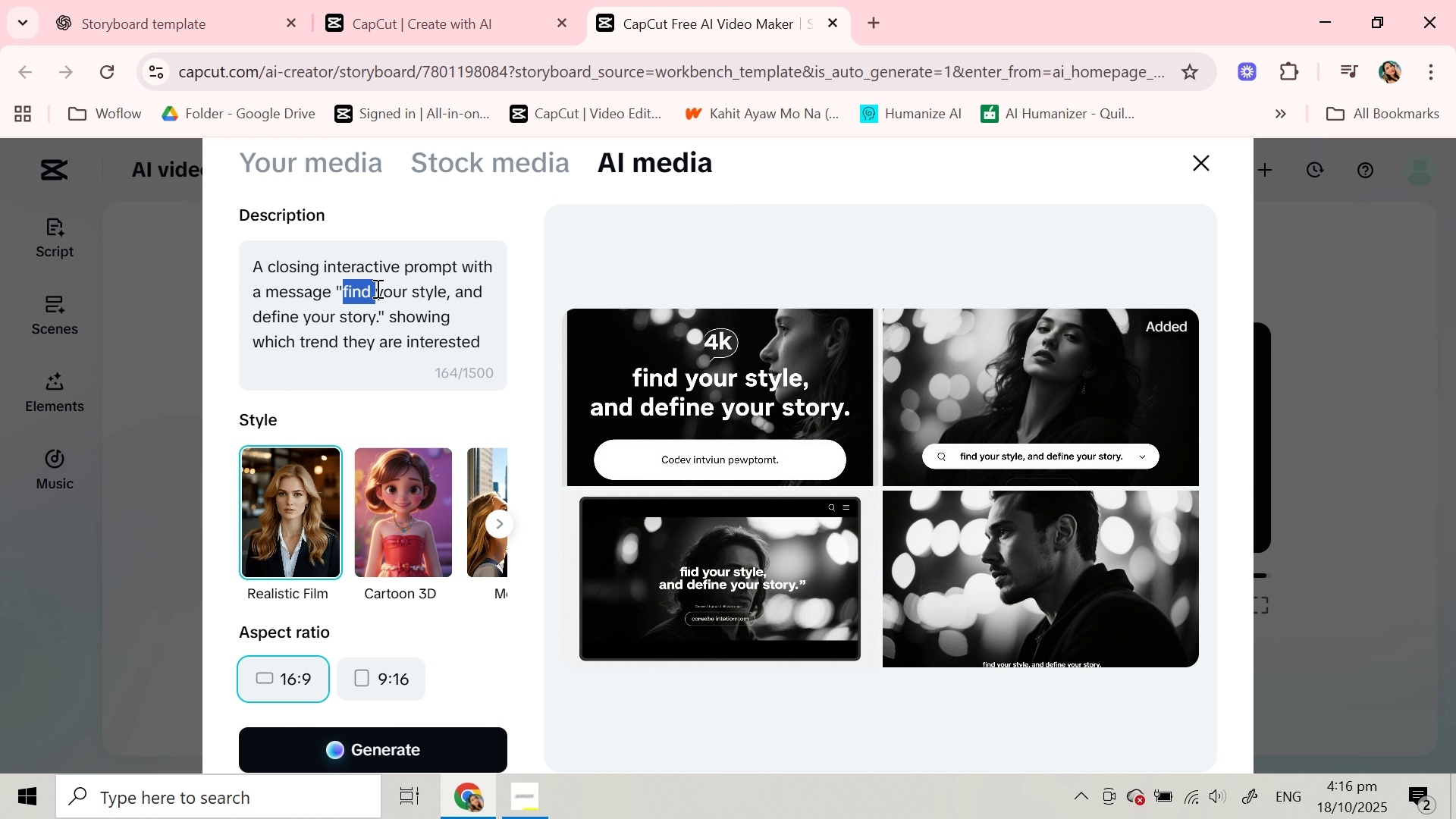 
key(Backspace)
 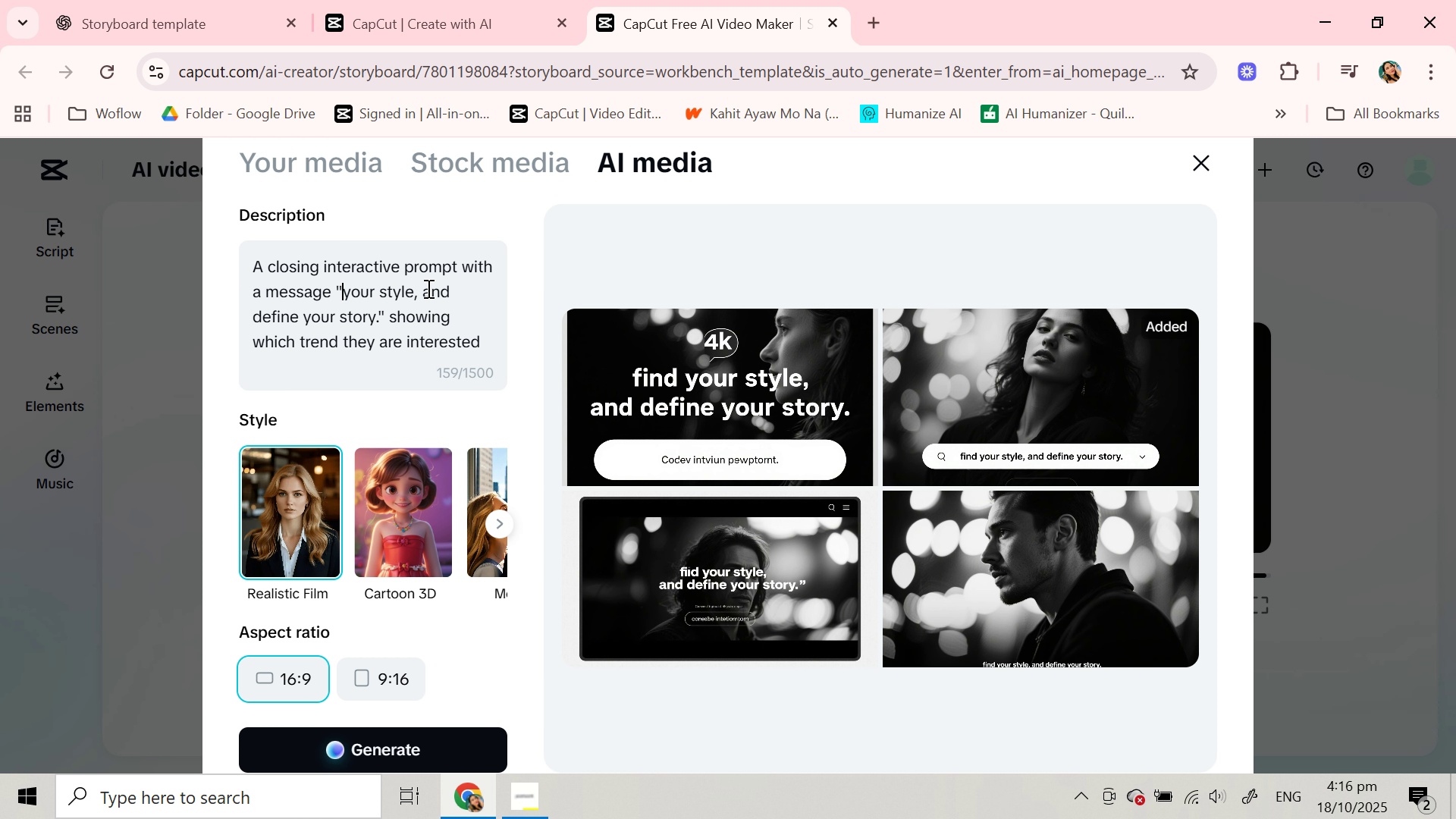 
left_click_drag(start_coordinate=[426, 289], to_coordinate=[302, 312])
 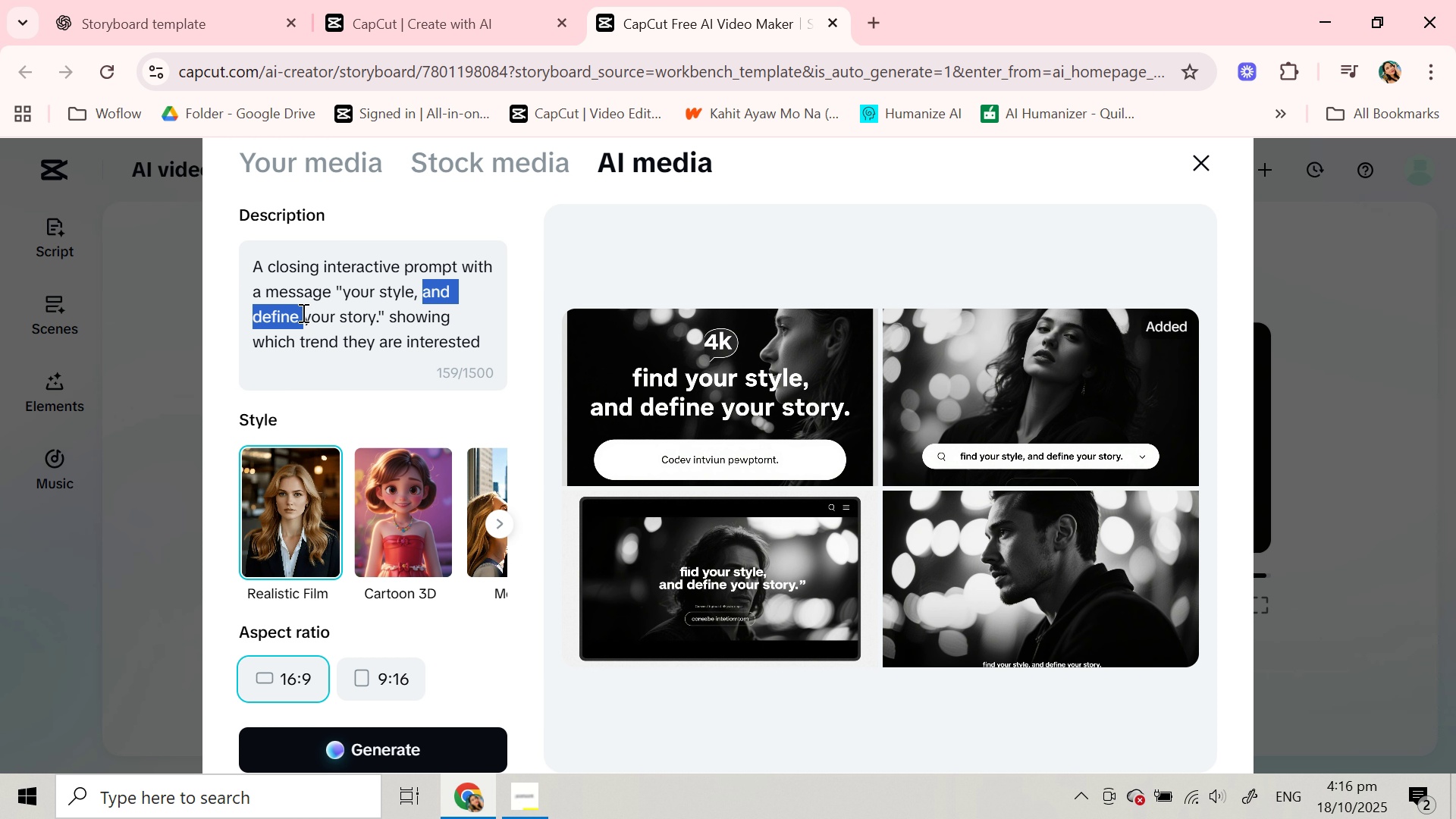 
key(Backspace)
 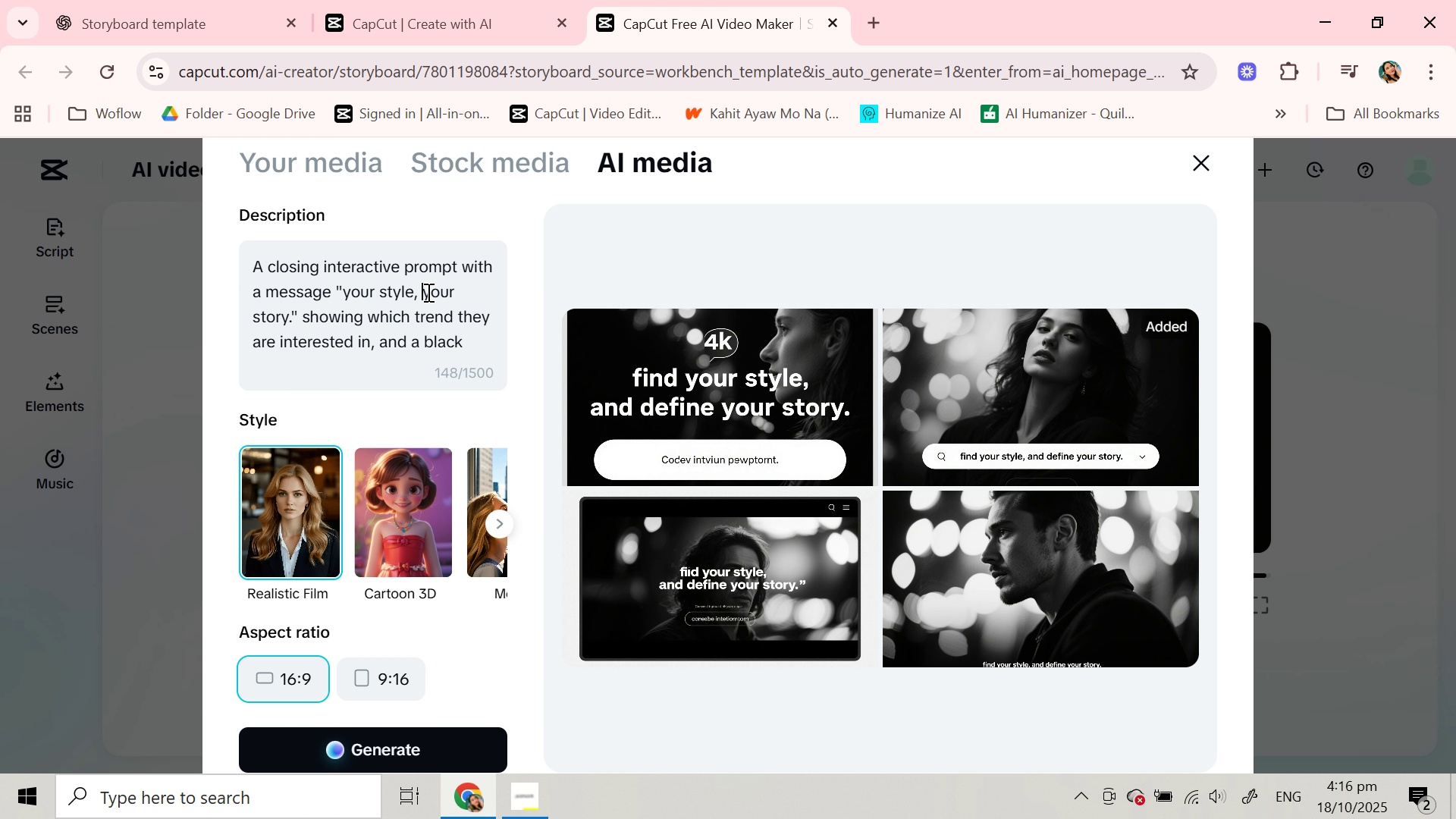 
type(your rules, )
 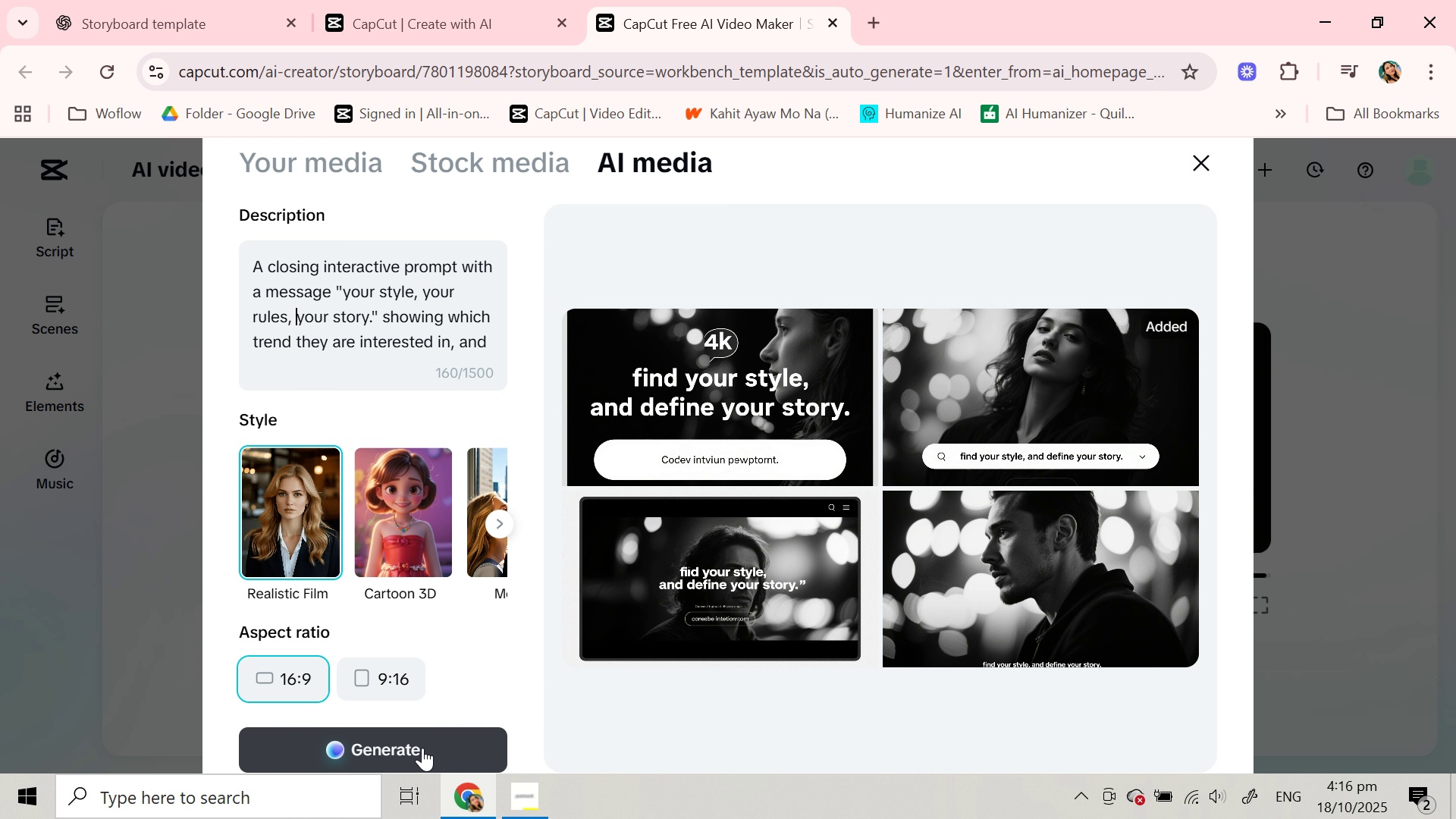 
left_click([422, 748])
 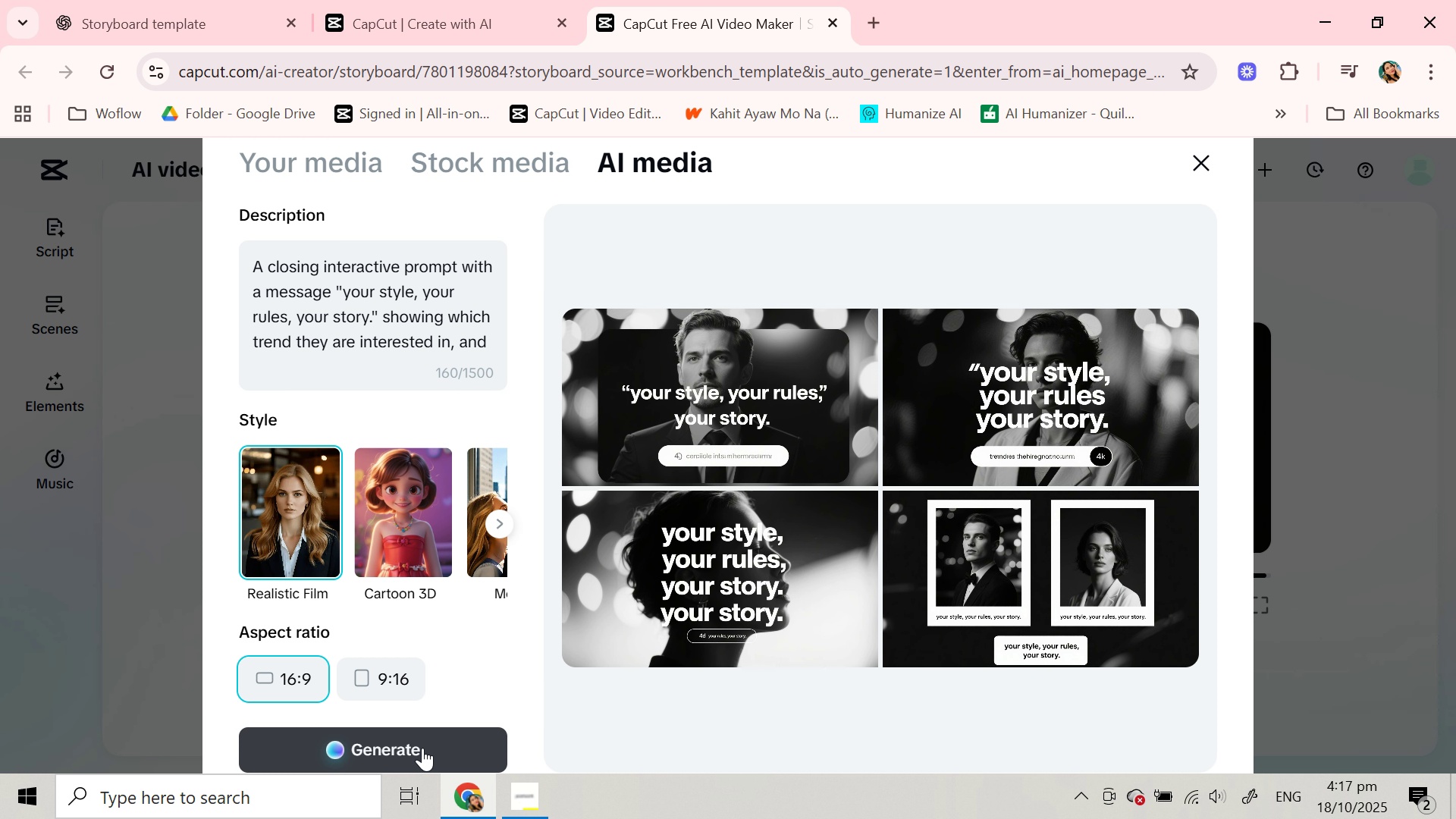 
wait(24.94)
 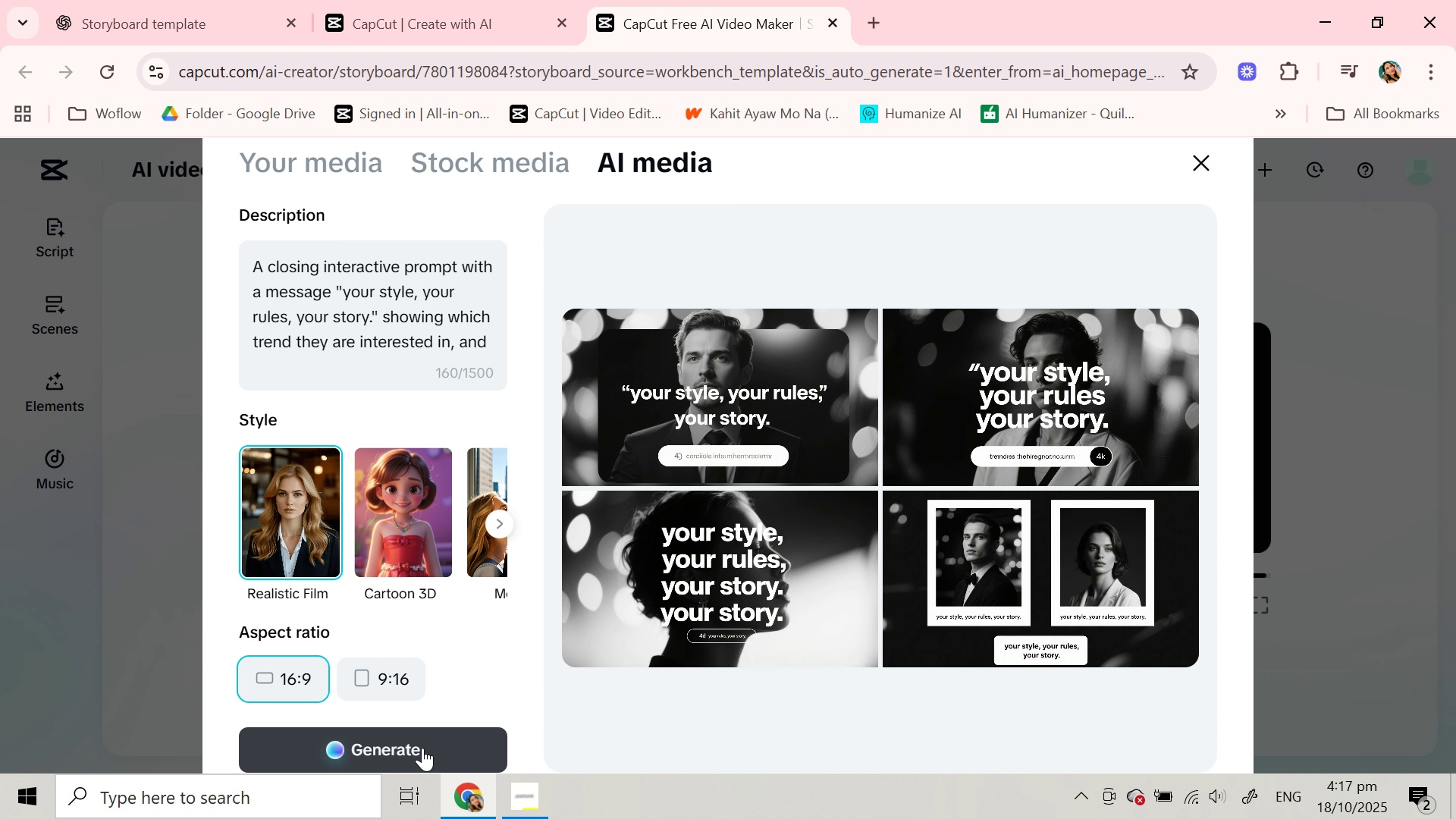 
left_click([789, 563])
 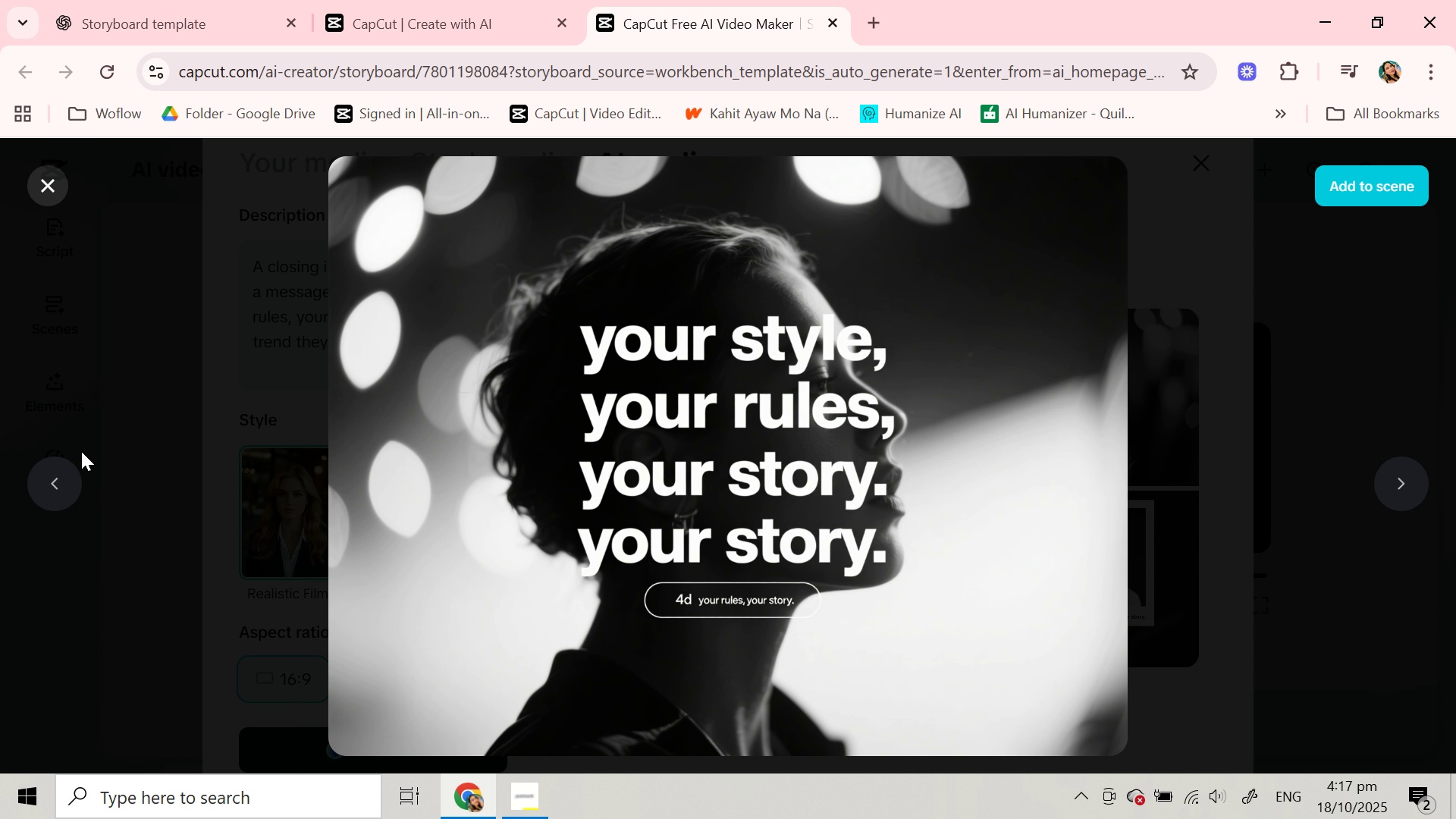 
left_click([51, 485])
 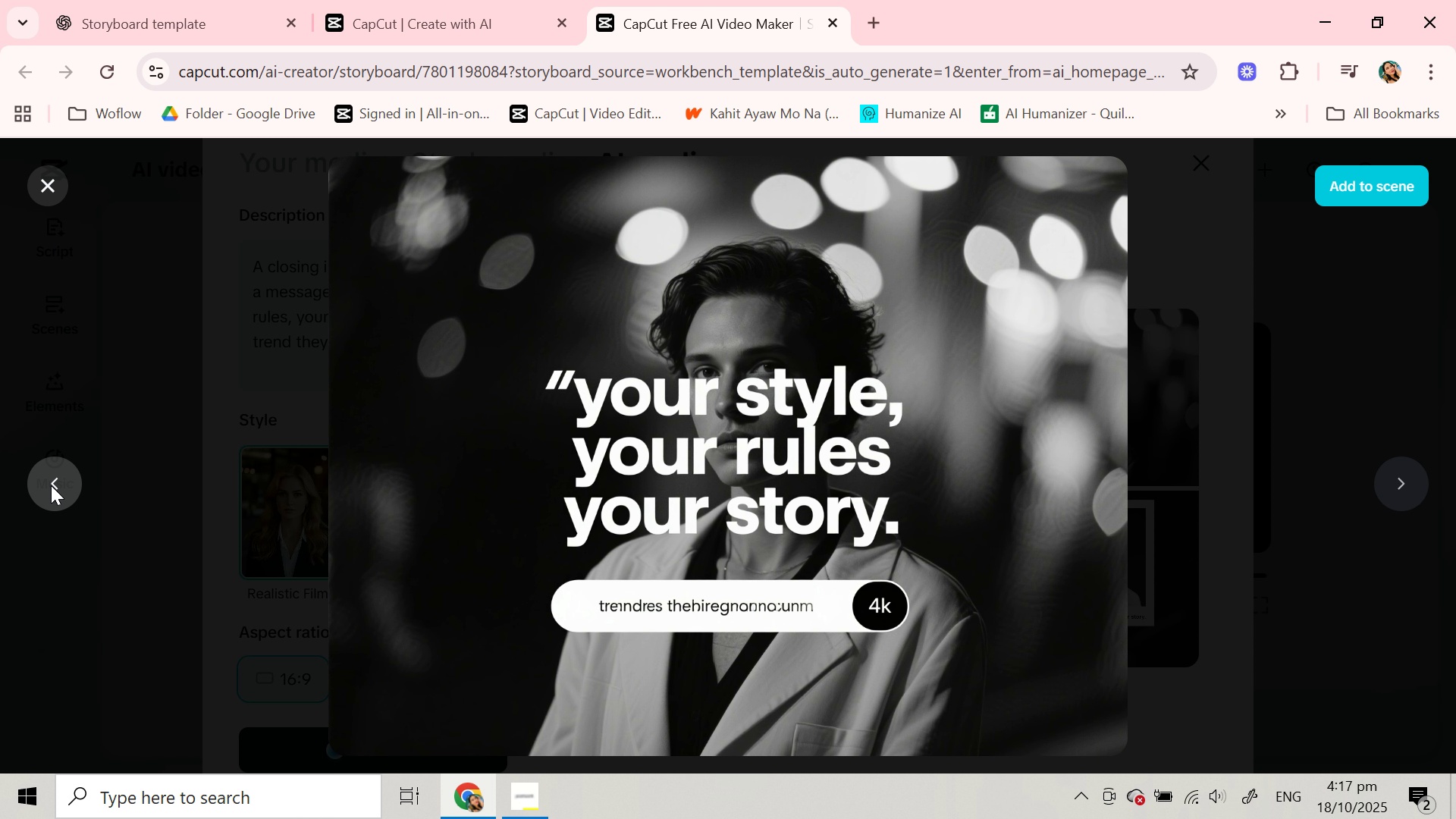 
left_click([51, 485])
 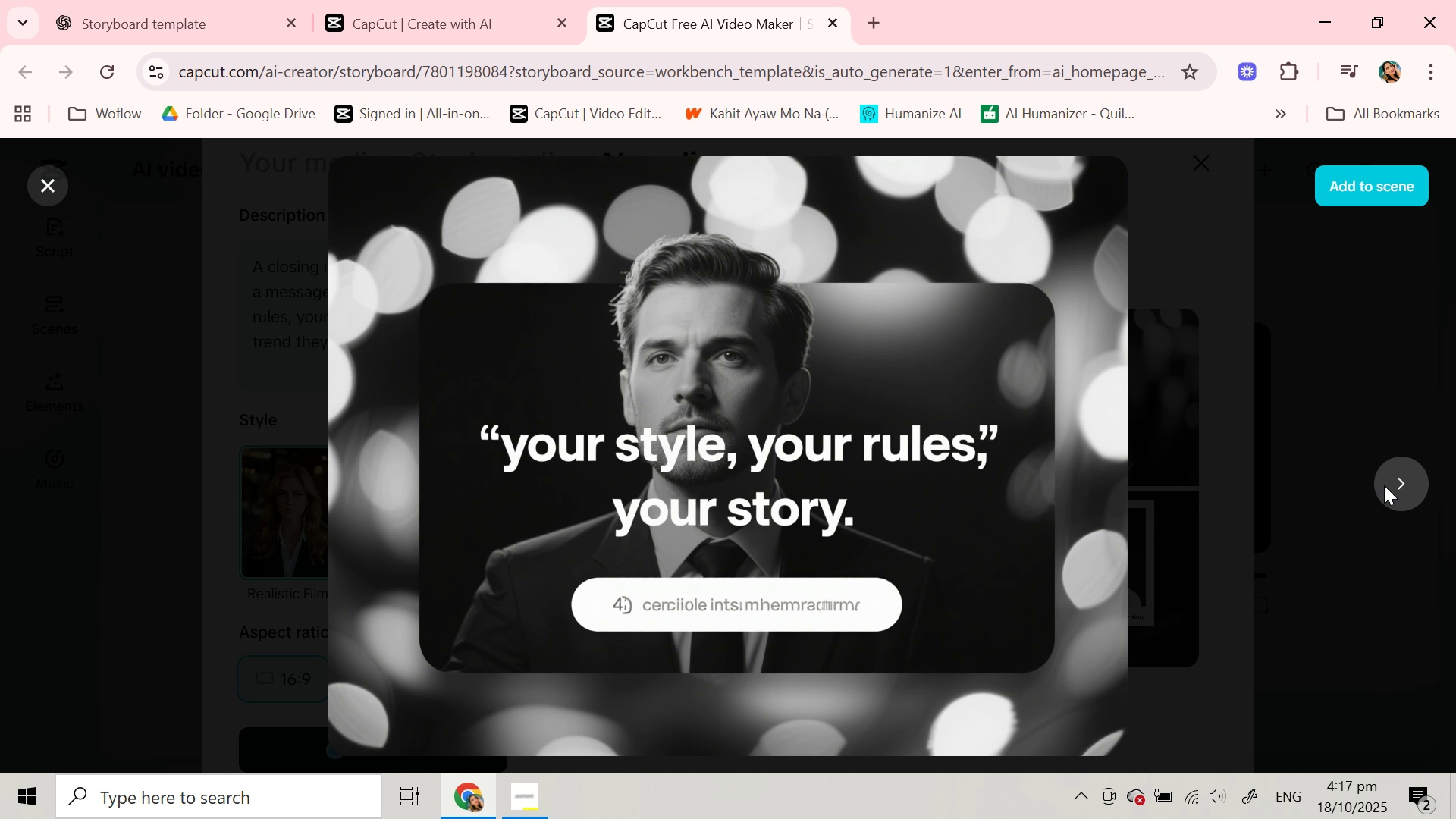 
double_click([1384, 485])
 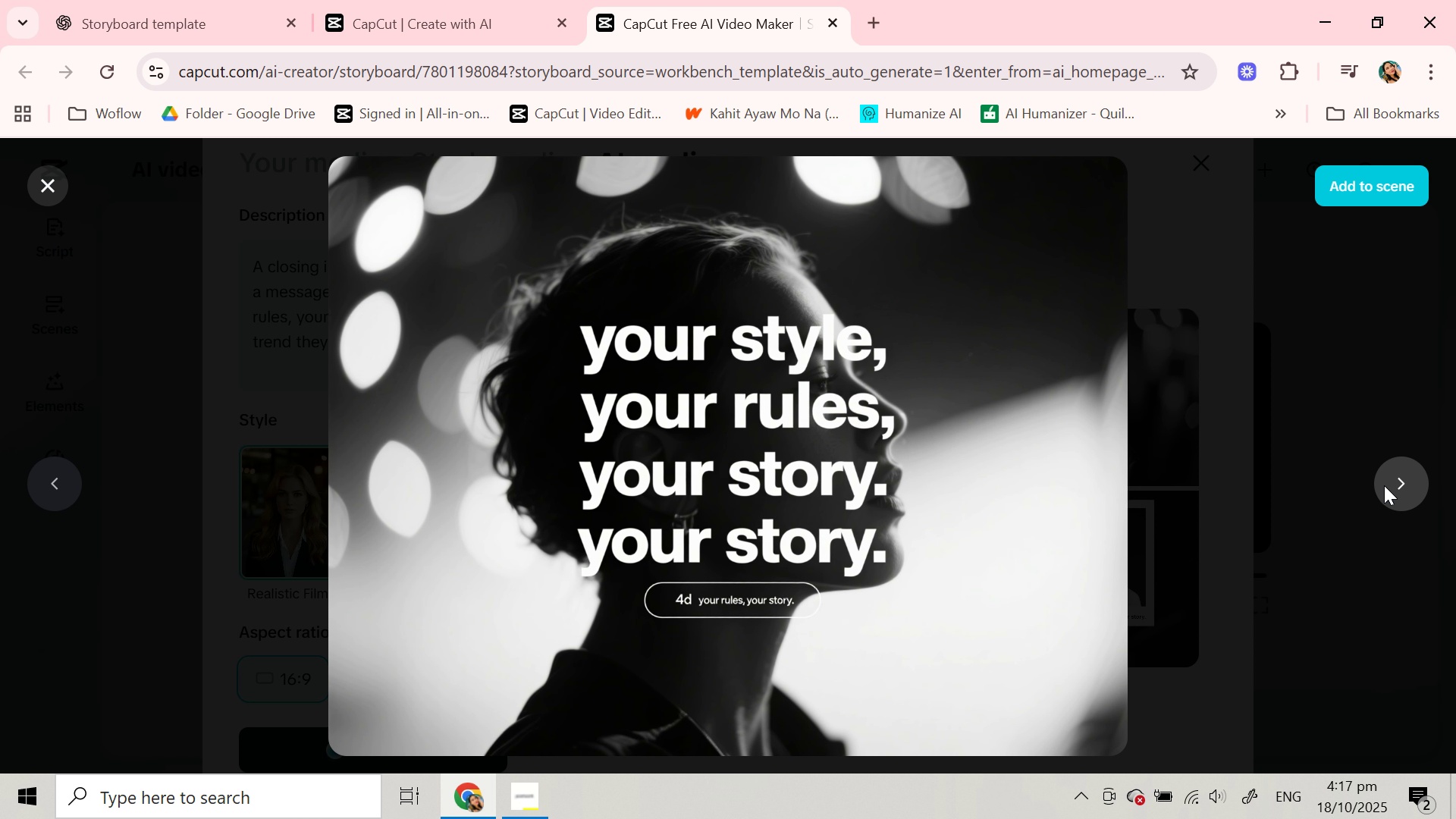 
left_click([1384, 485])
 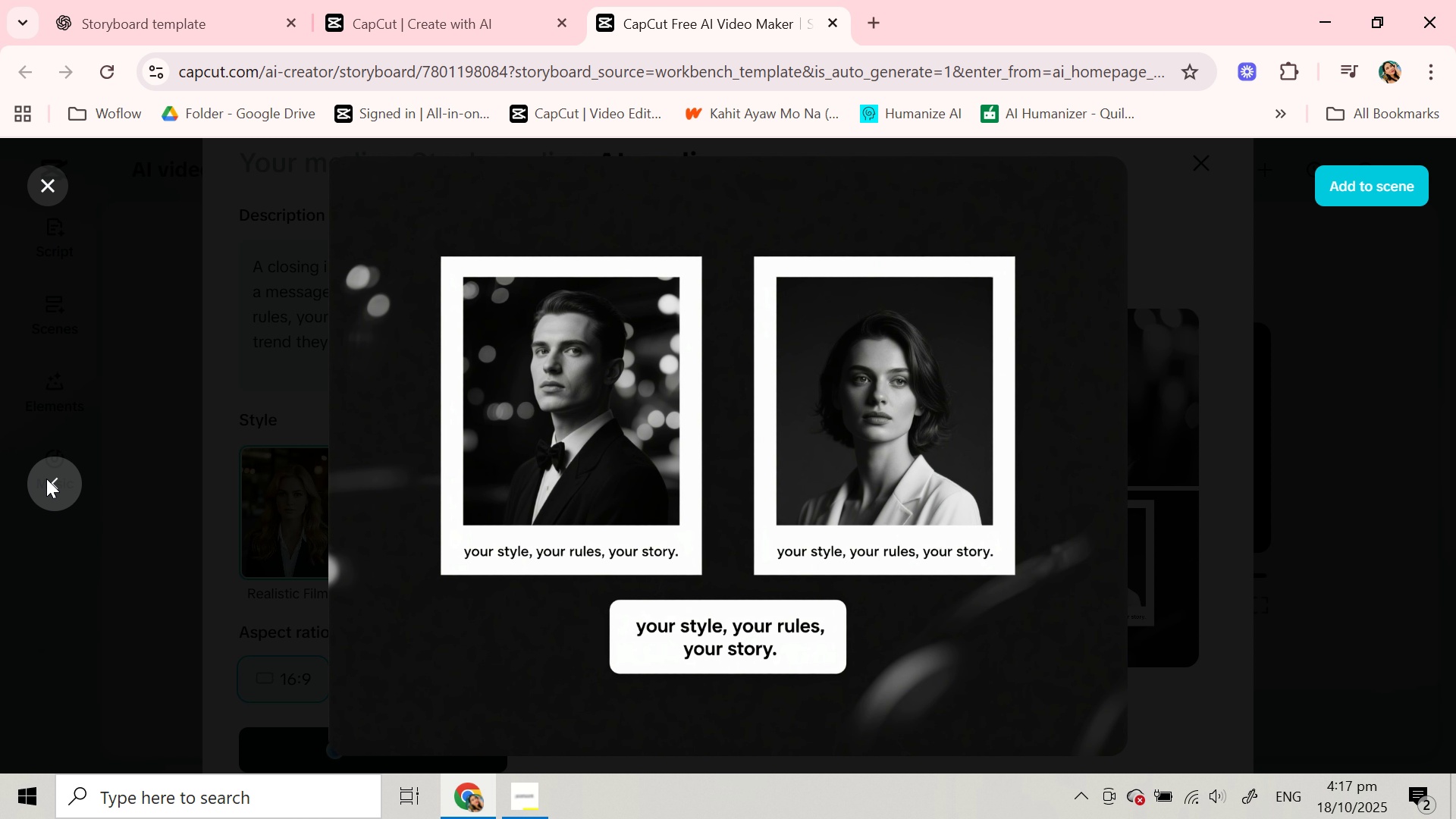 
left_click([46, 479])
 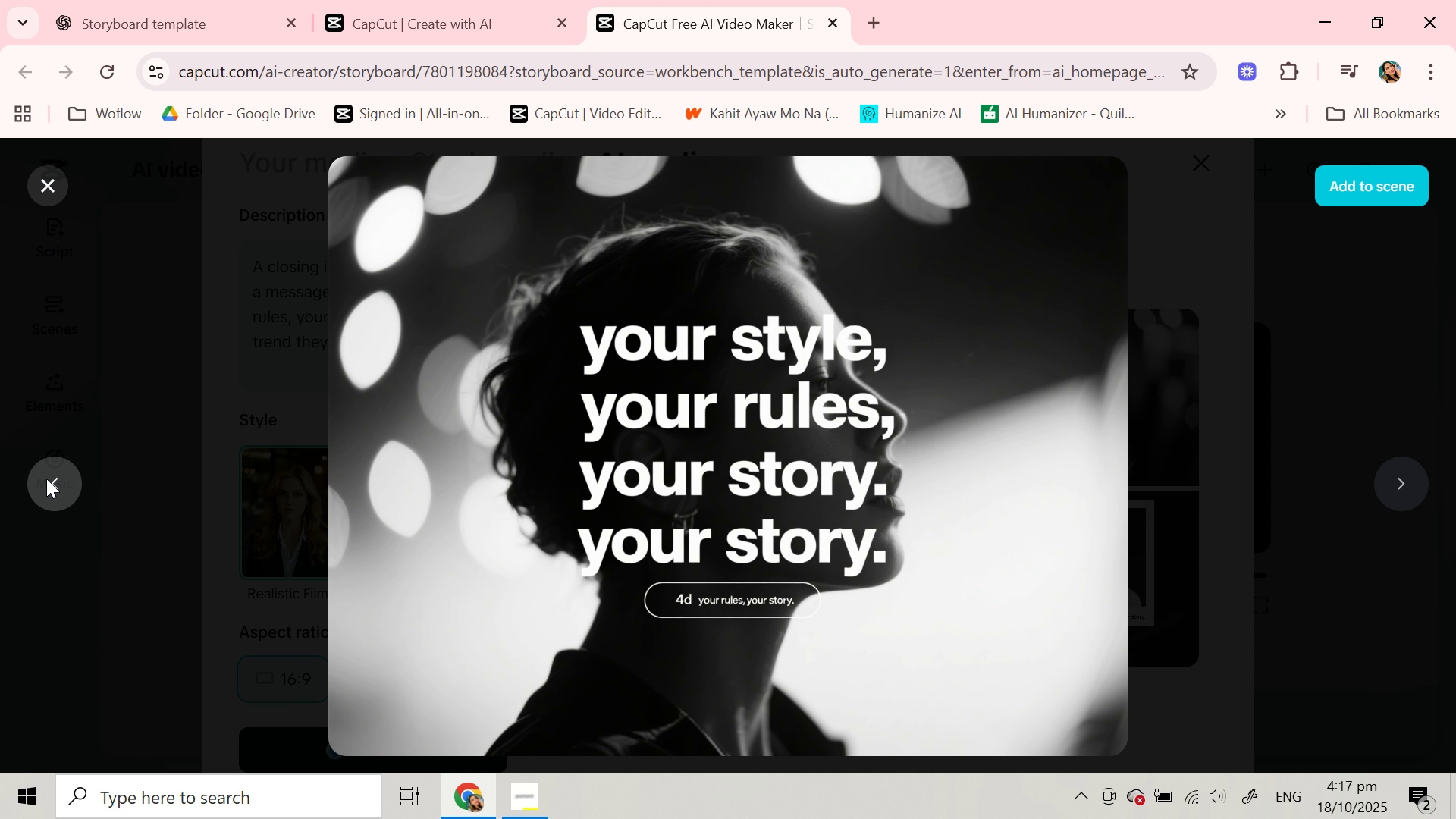 
left_click([46, 479])
 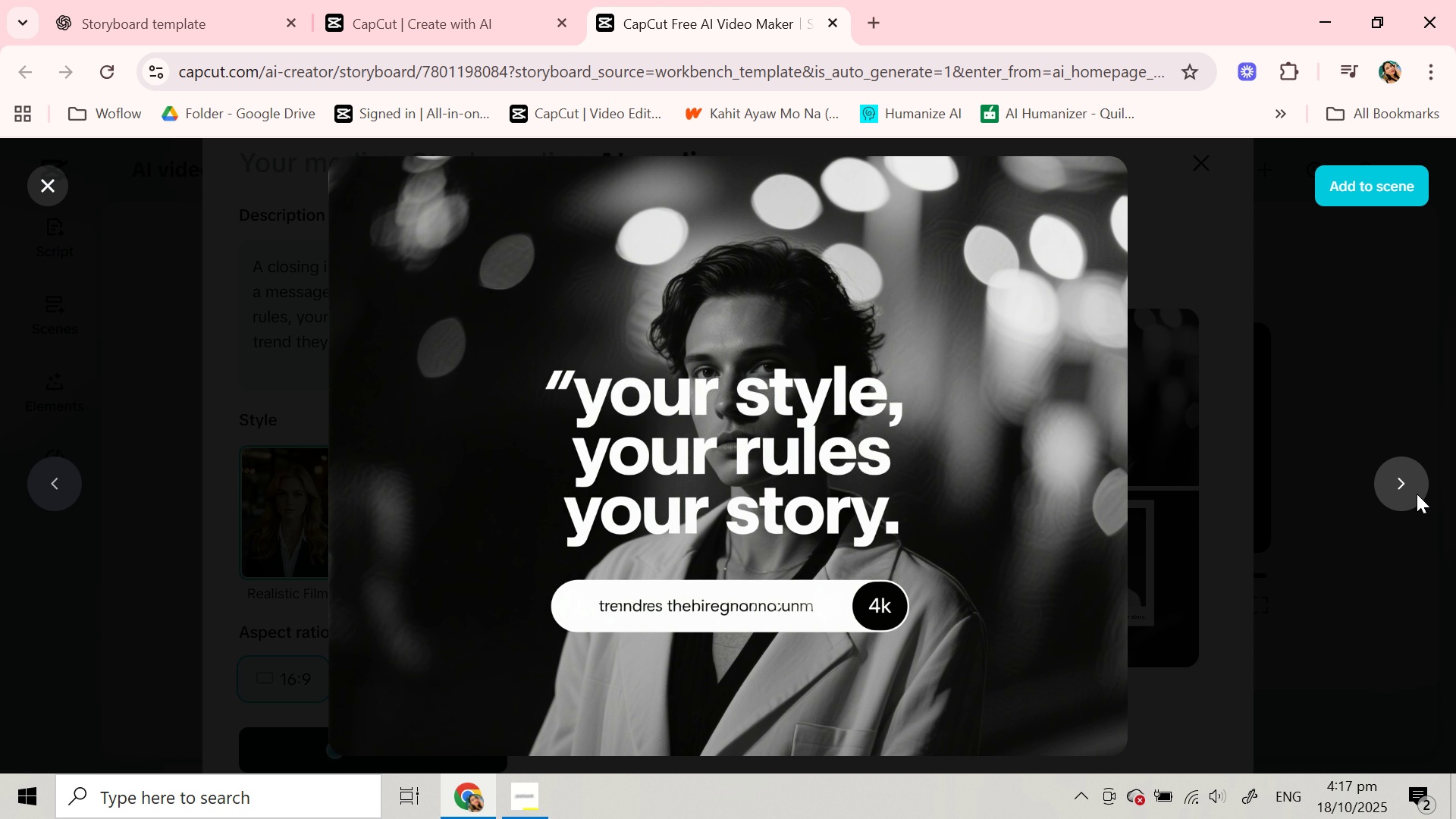 
wait(7.83)
 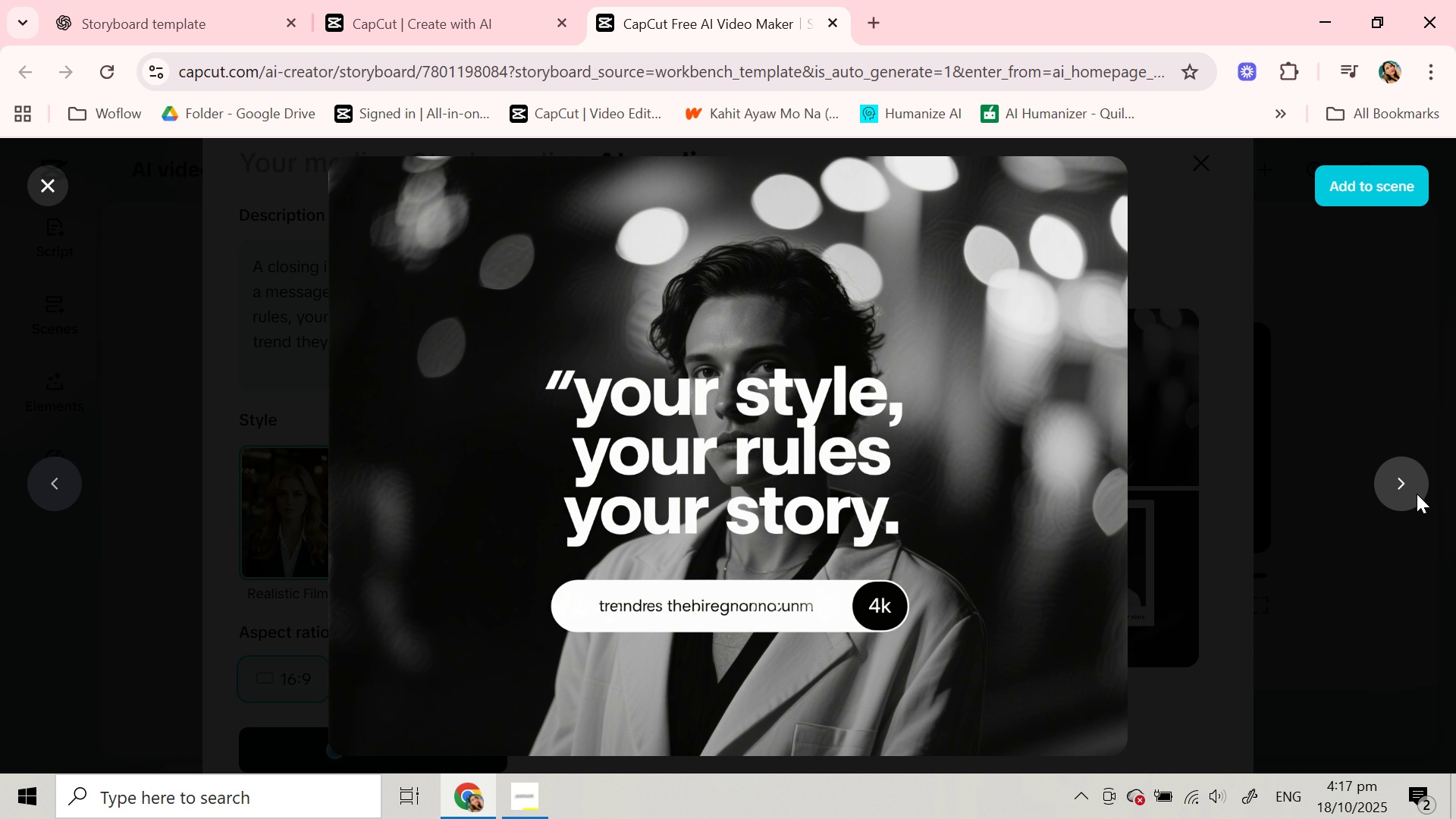 
left_click([1417, 494])
 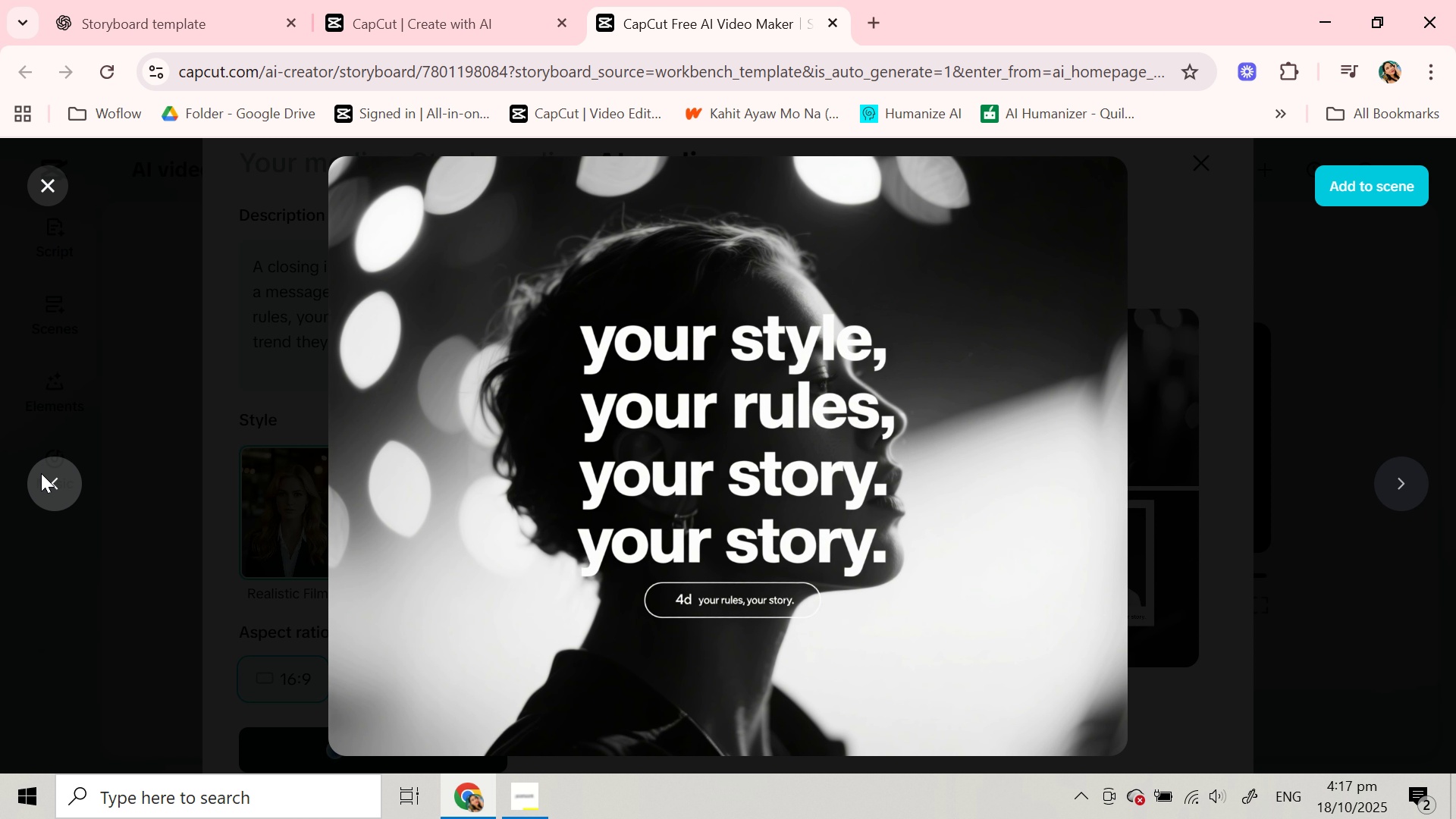 
left_click([43, 473])
 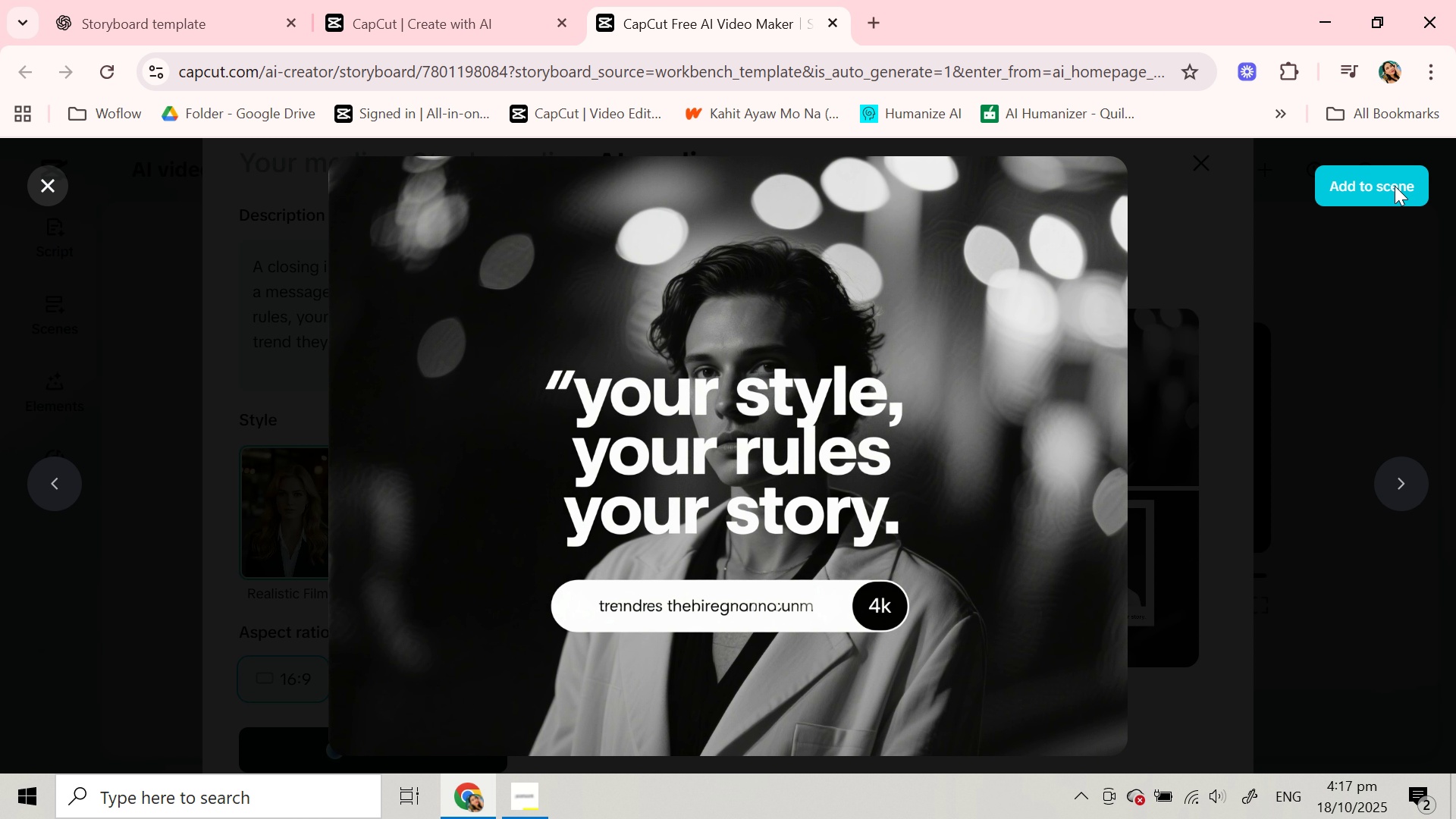 
left_click([1395, 186])
 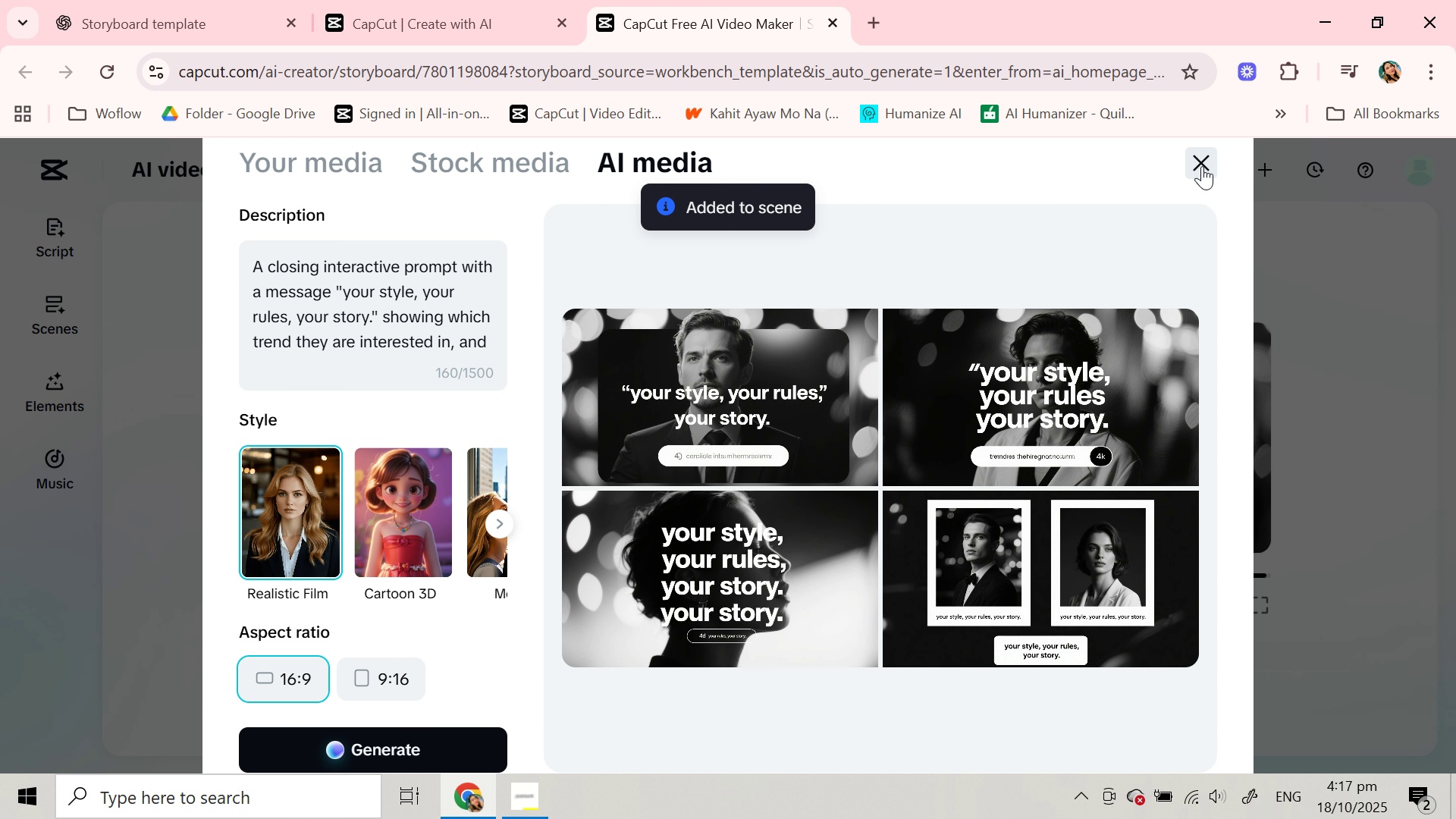 
left_click([1202, 166])
 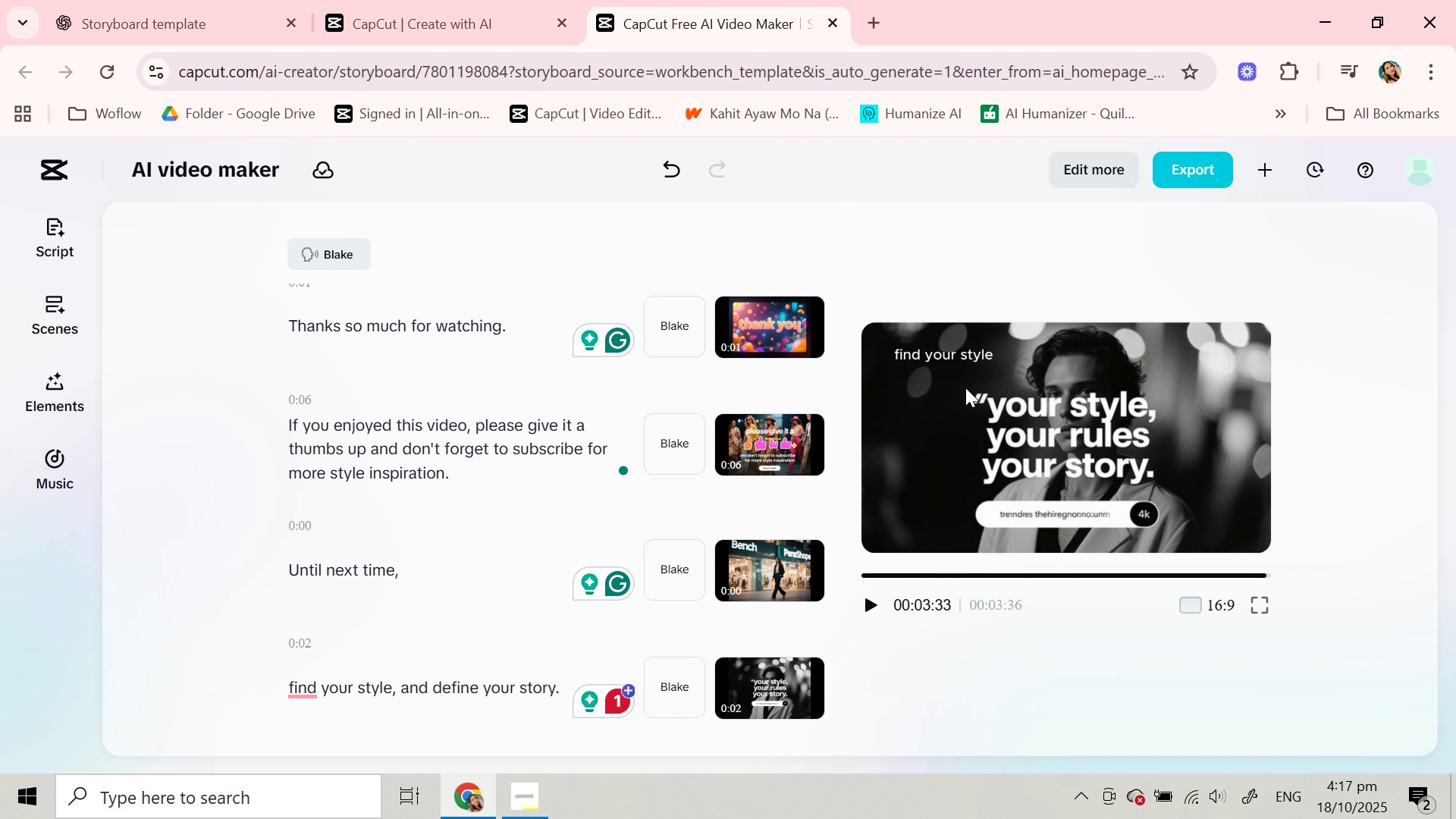 
left_click([962, 353])
 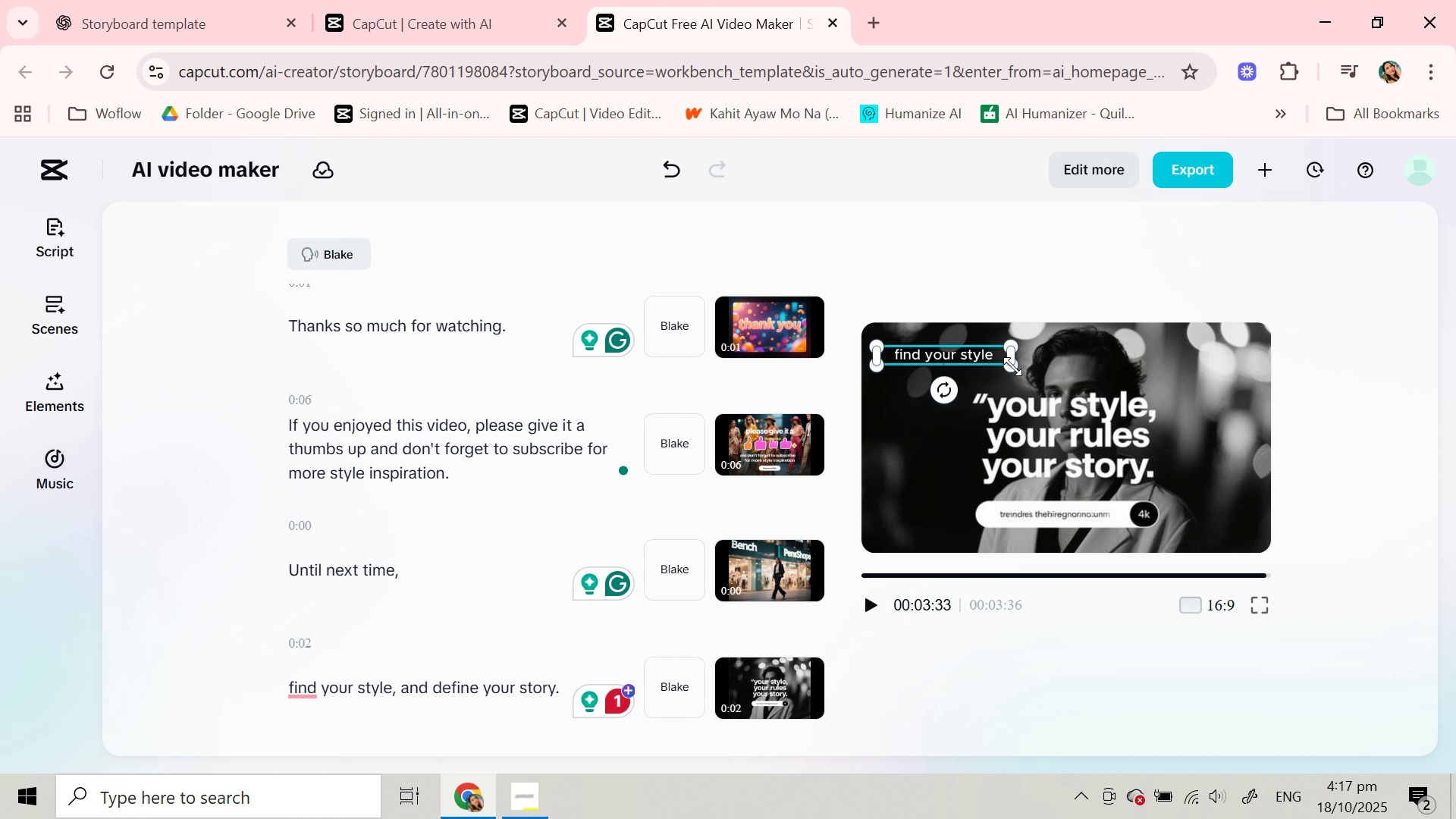 
left_click_drag(start_coordinate=[1012, 366], to_coordinate=[956, 347])
 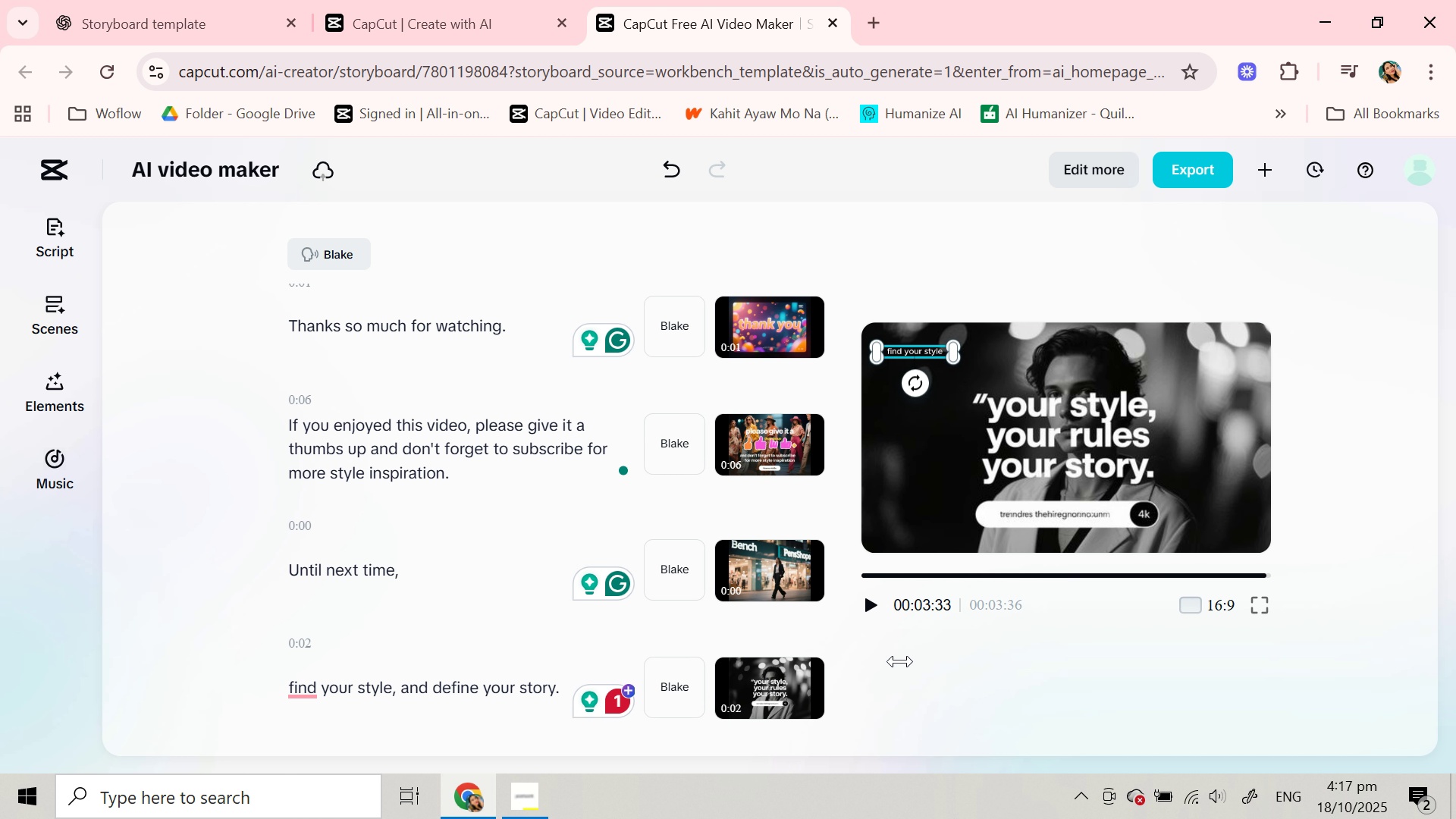 
left_click([902, 663])
 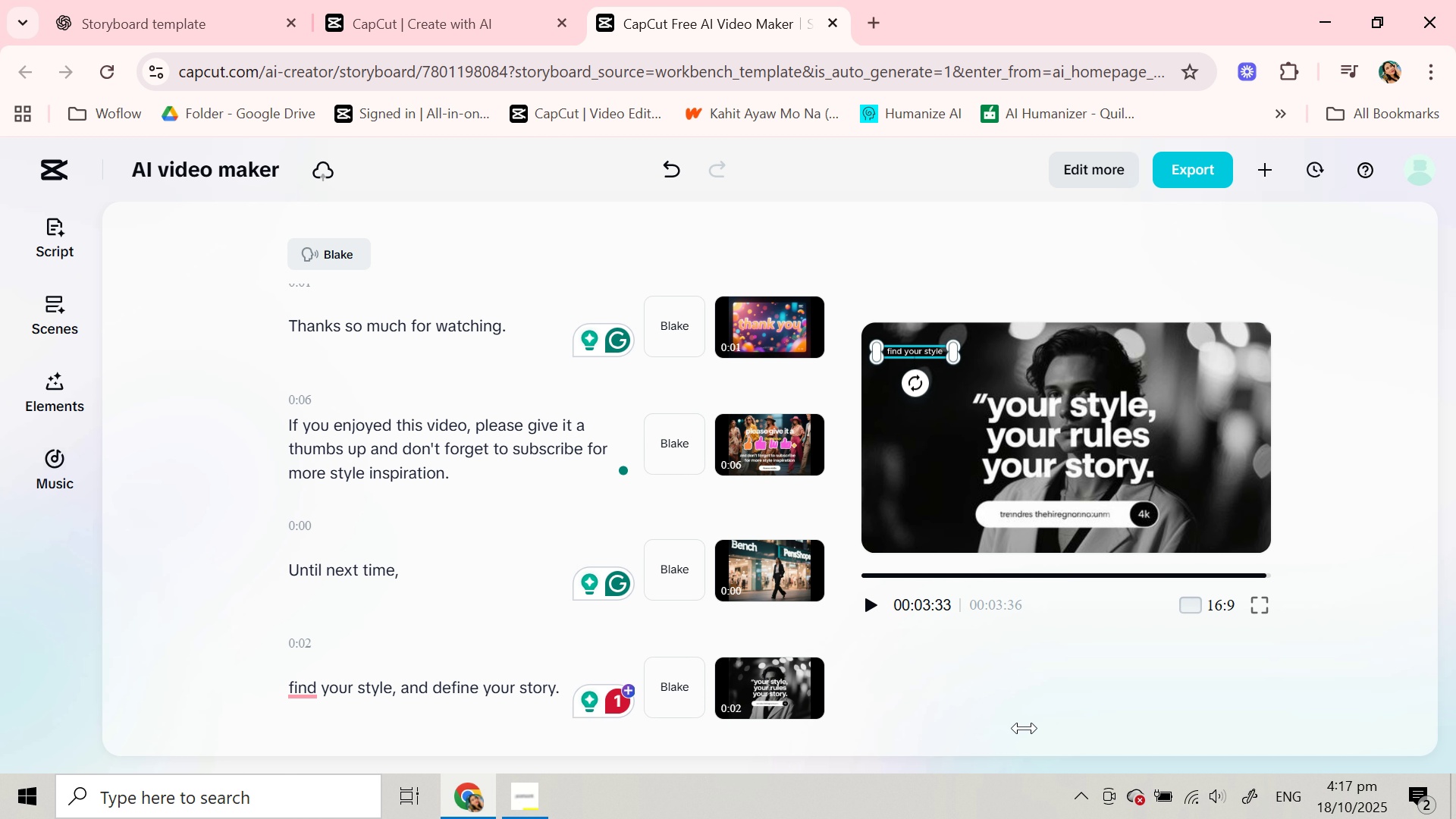 
left_click([943, 676])
 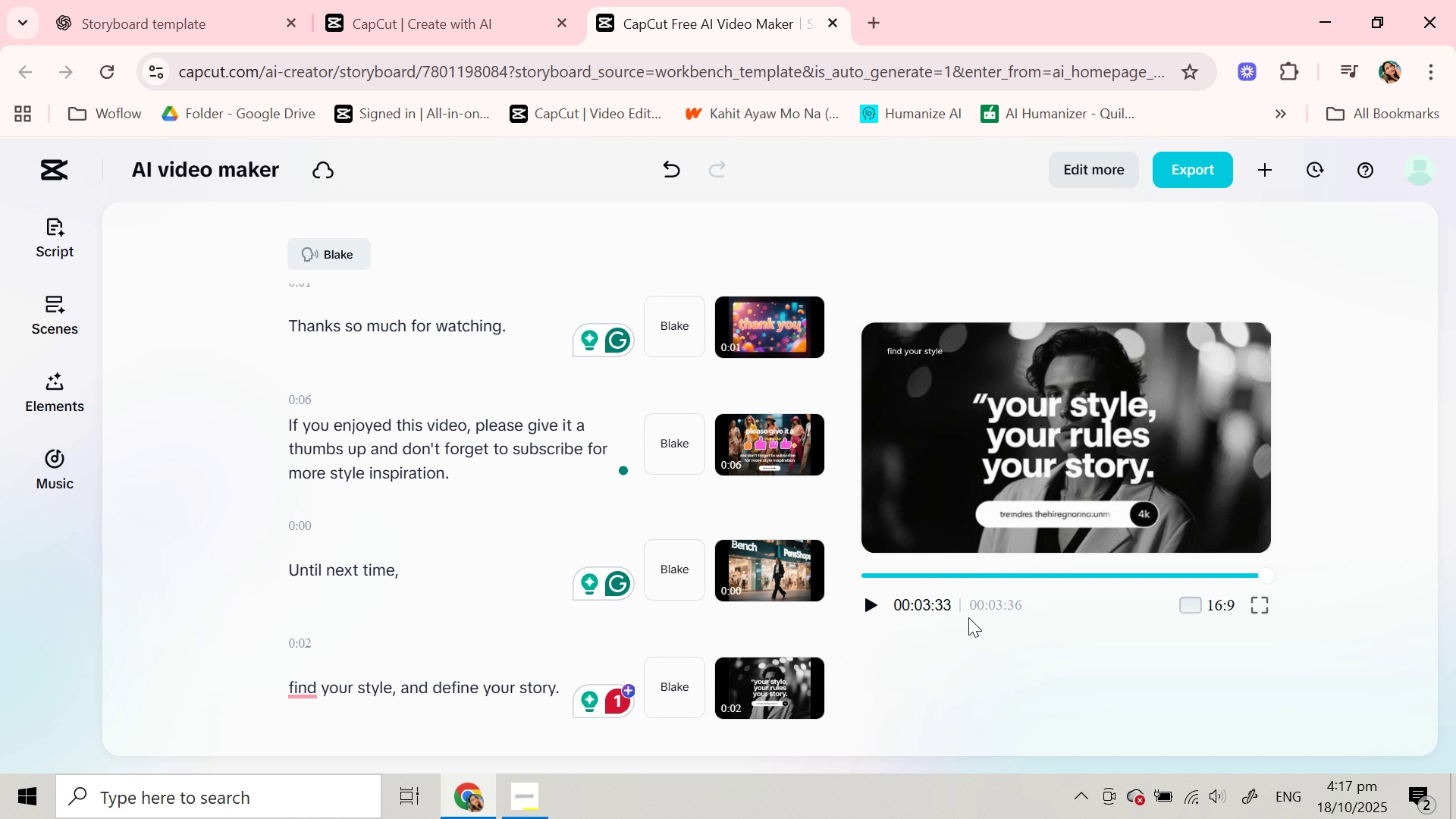 
left_click([858, 608])
 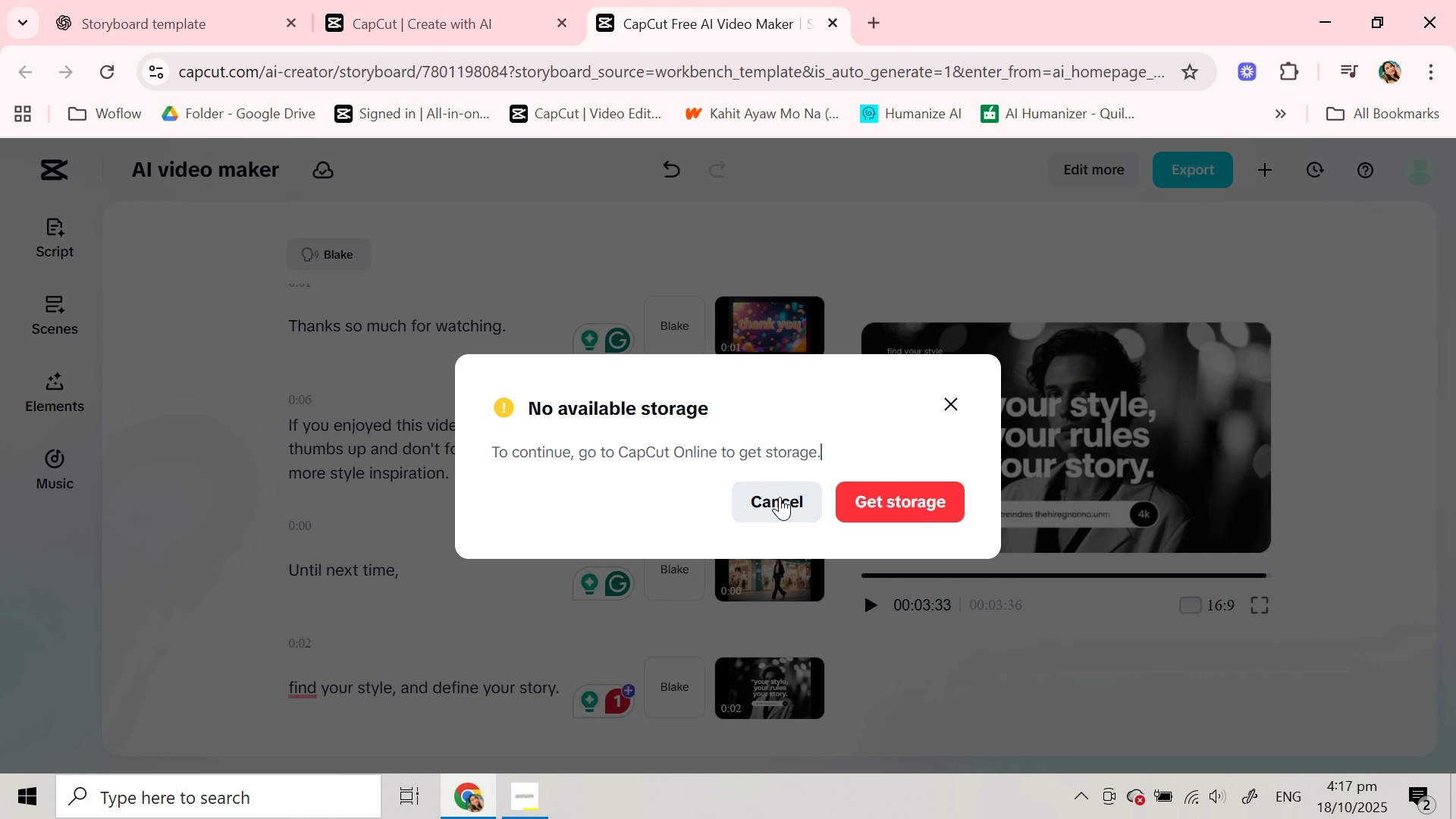 
left_click([780, 497])
 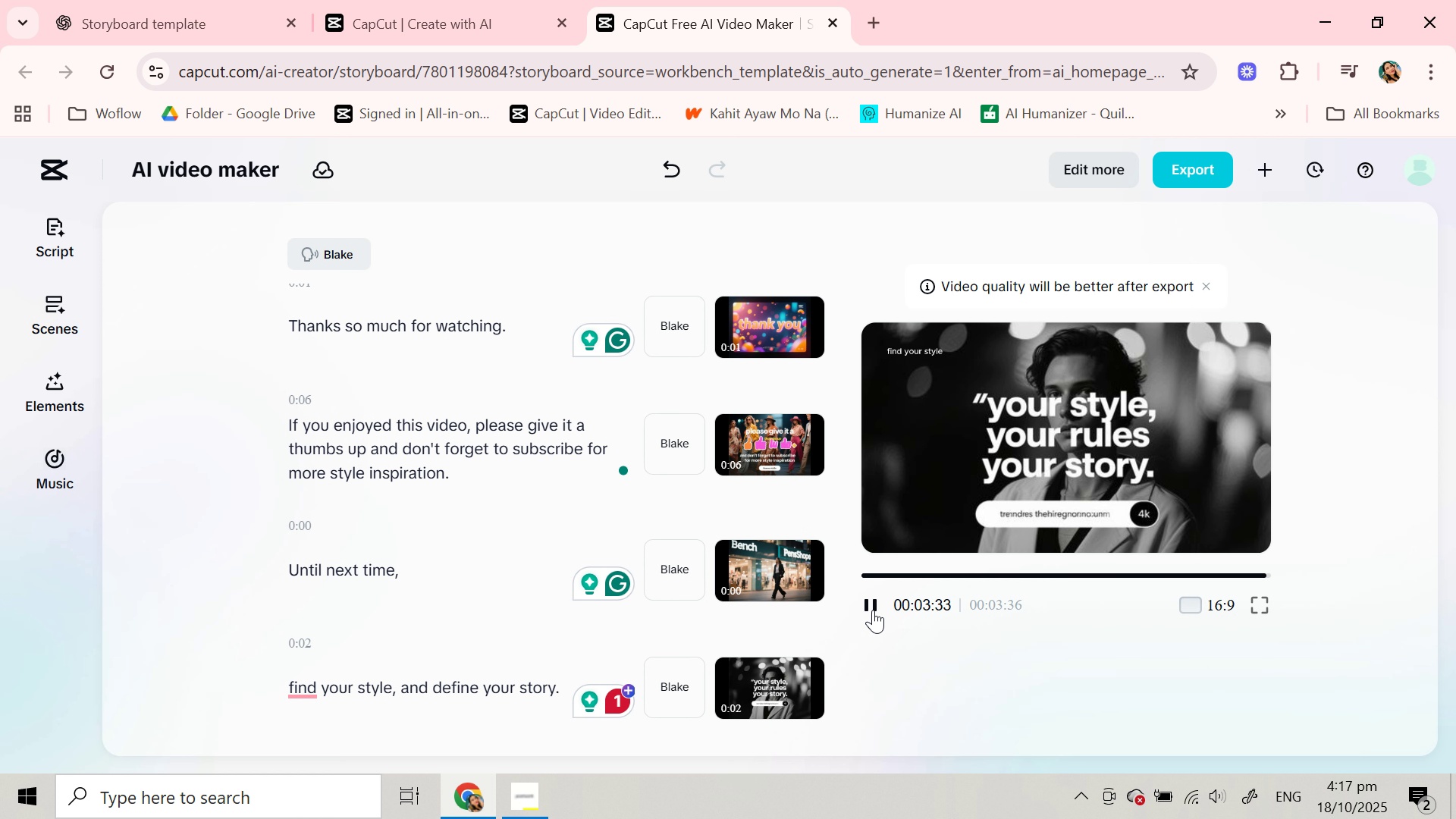 
left_click([873, 610])
 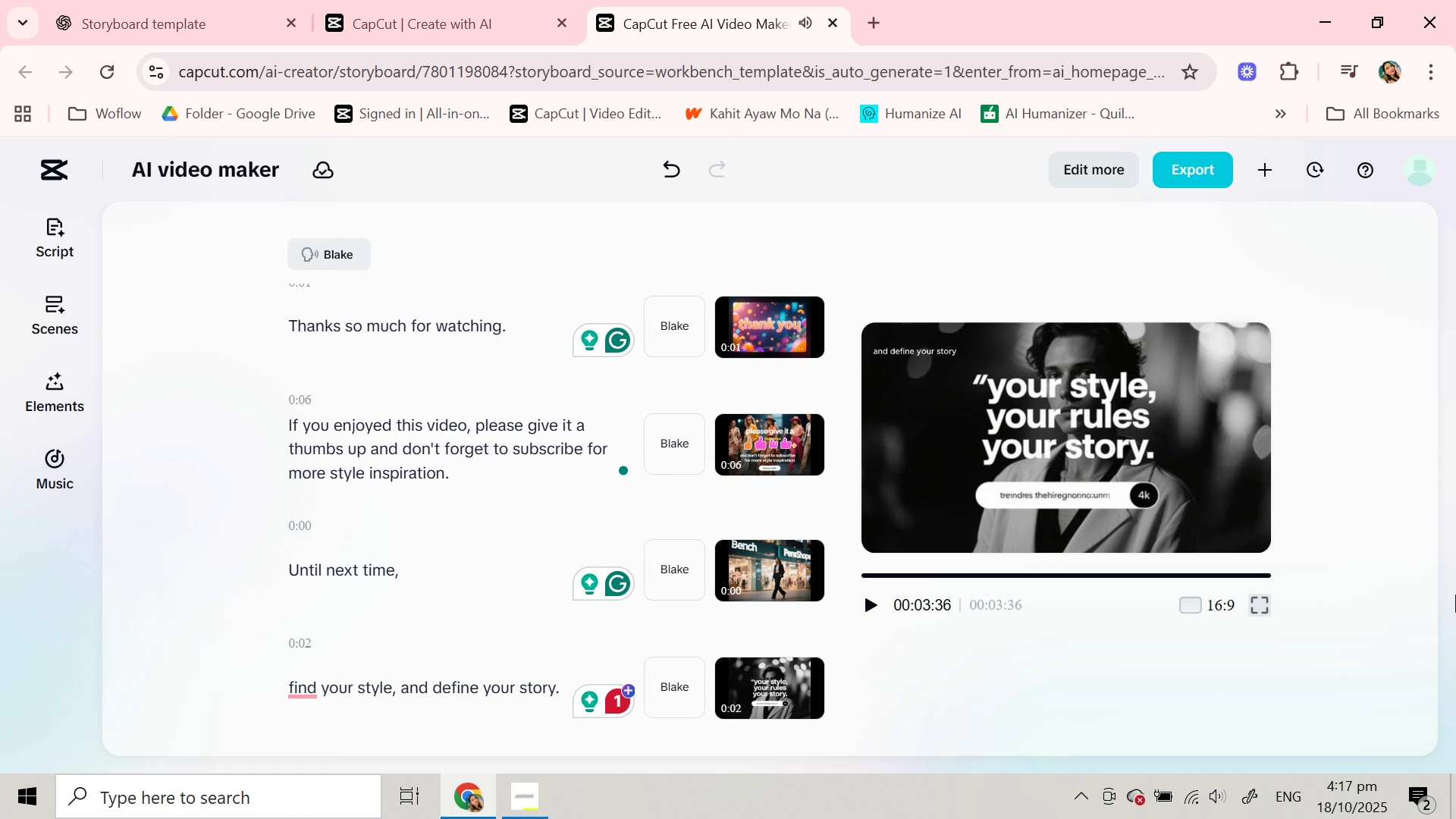 
wait(8.69)
 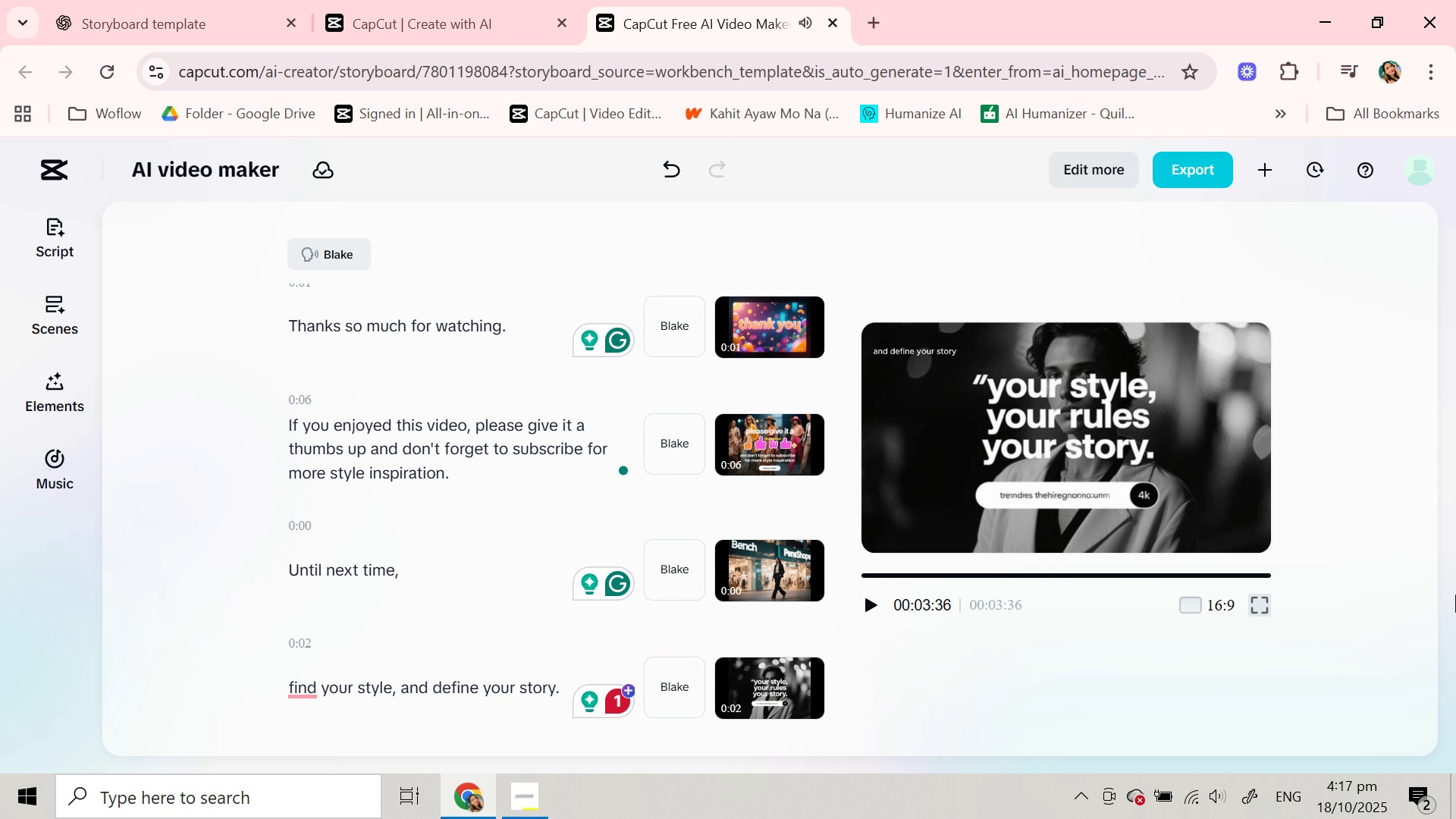 
left_click([466, 576])
 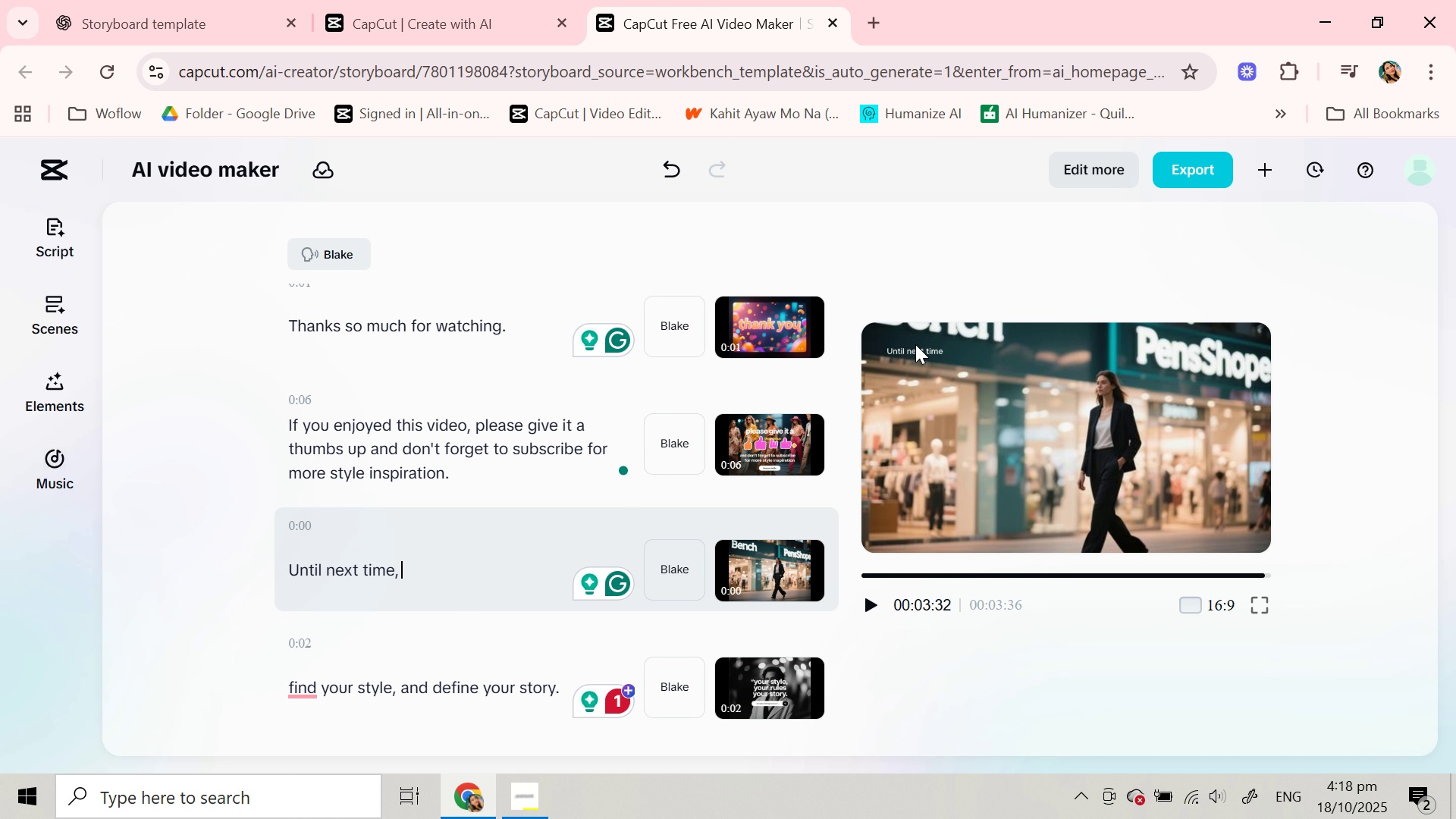 
left_click([915, 344])
 